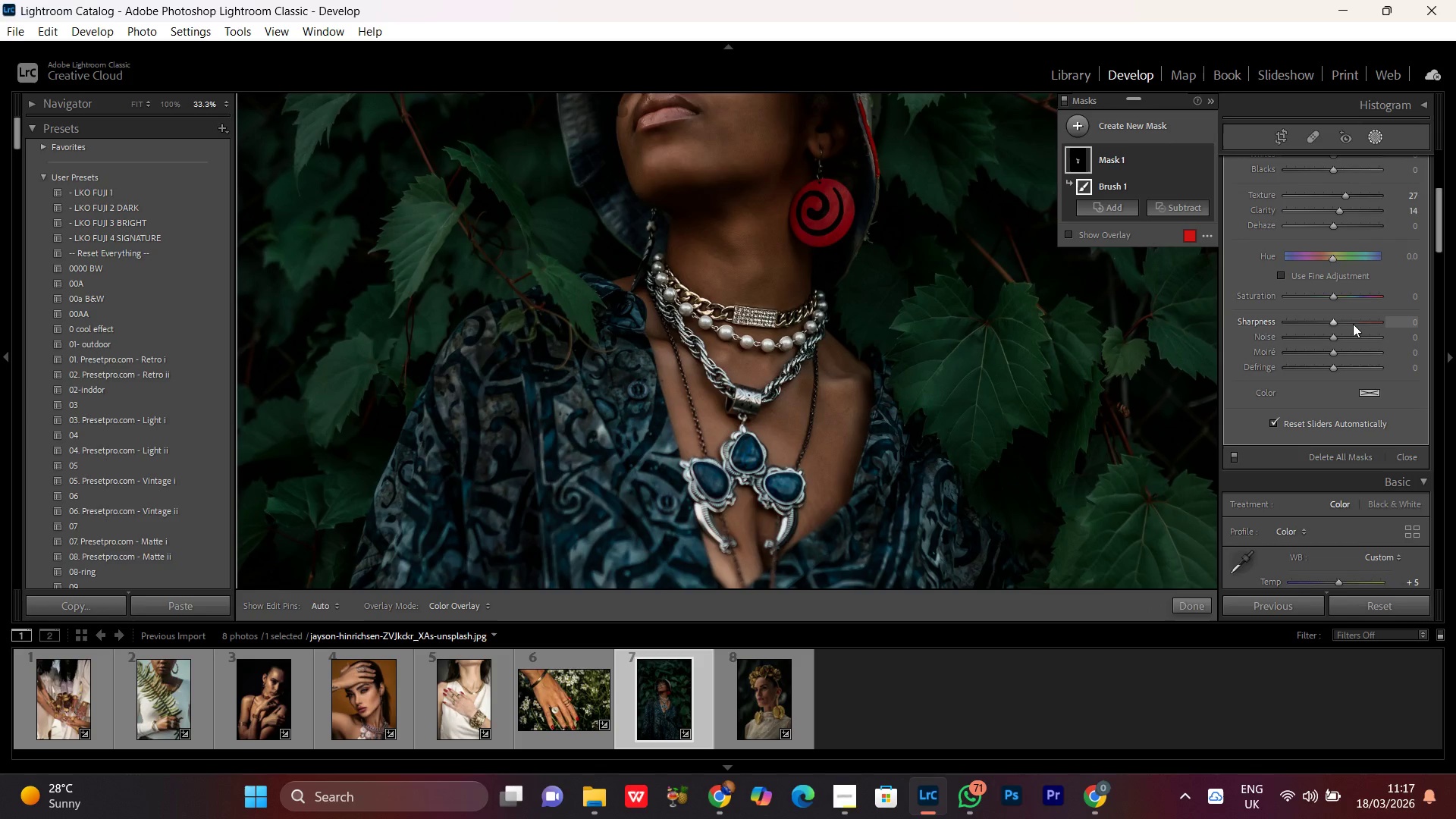 
left_click([1343, 322])
 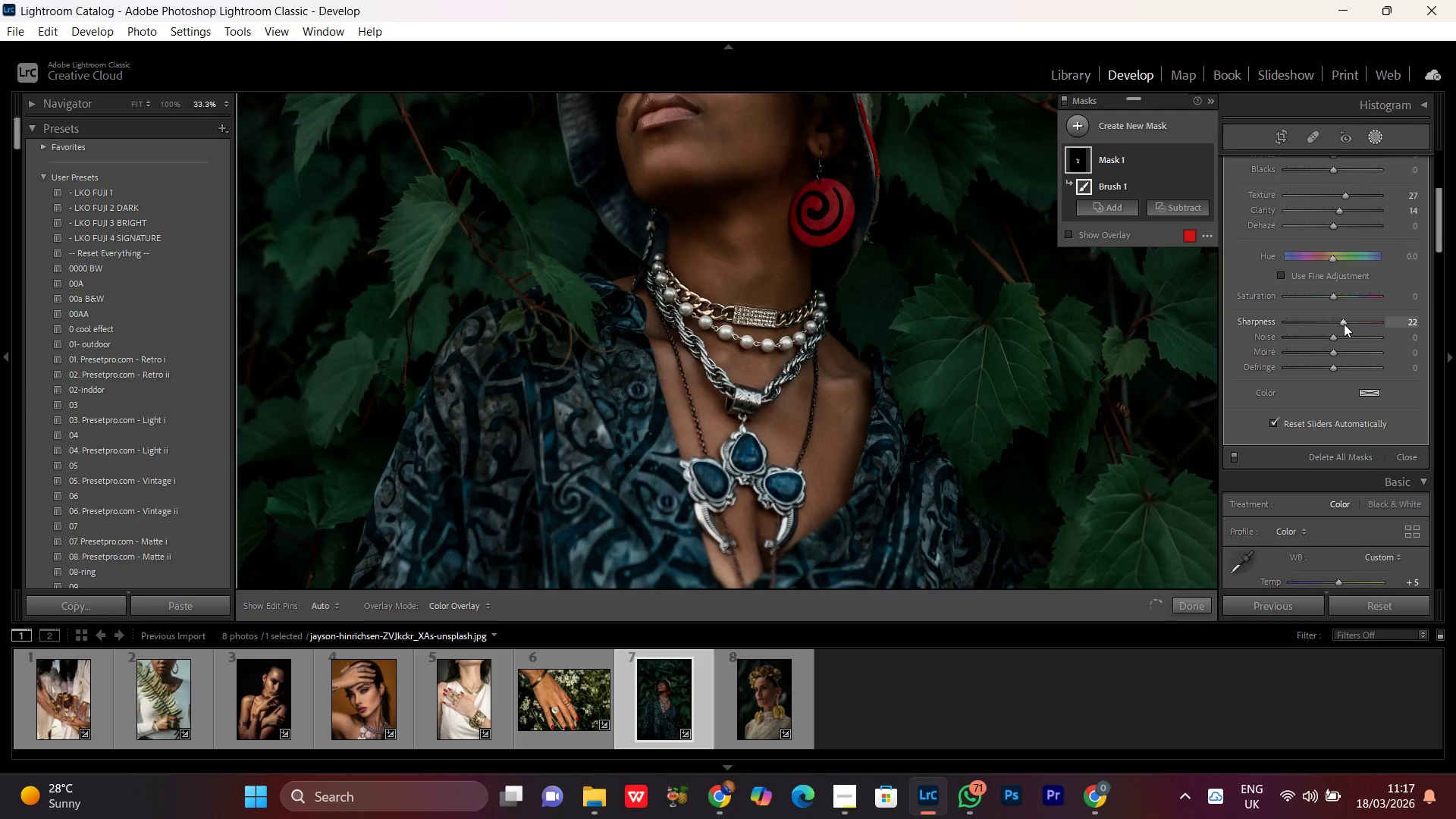 
left_click_drag(start_coordinate=[1344, 324], to_coordinate=[1348, 326])
 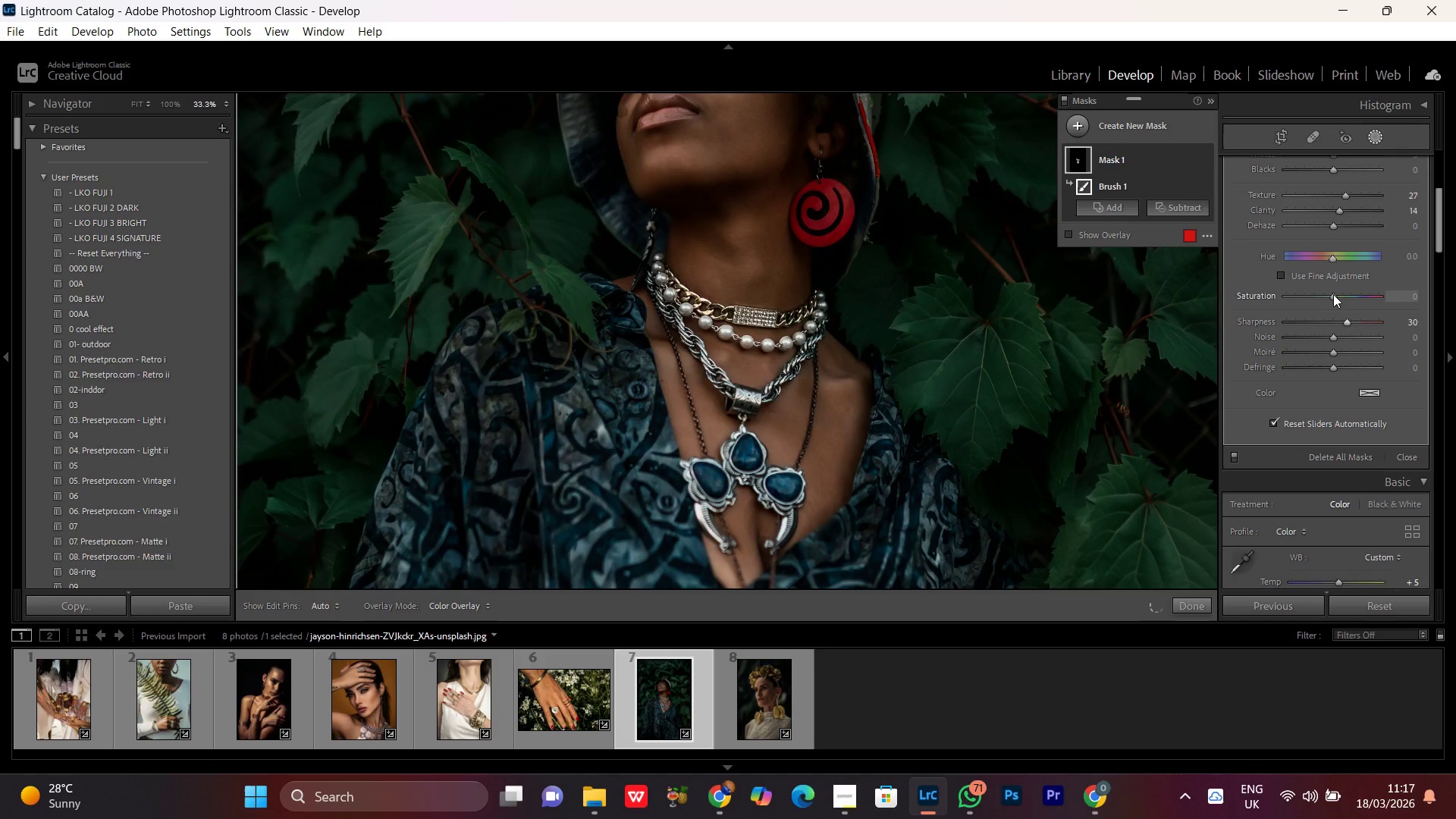 
left_click_drag(start_coordinate=[1330, 294], to_coordinate=[1339, 303])
 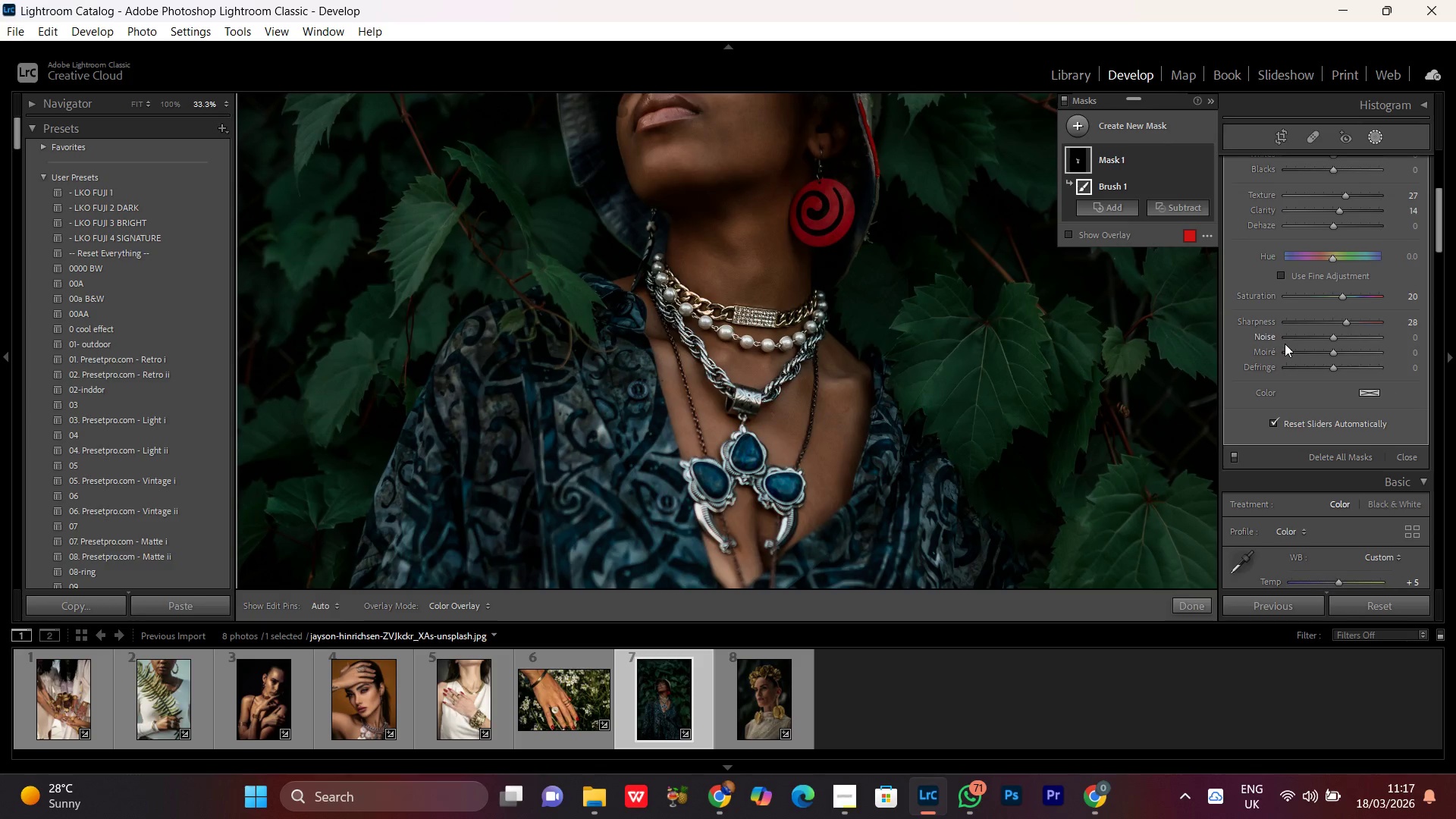 
wait(5.38)
 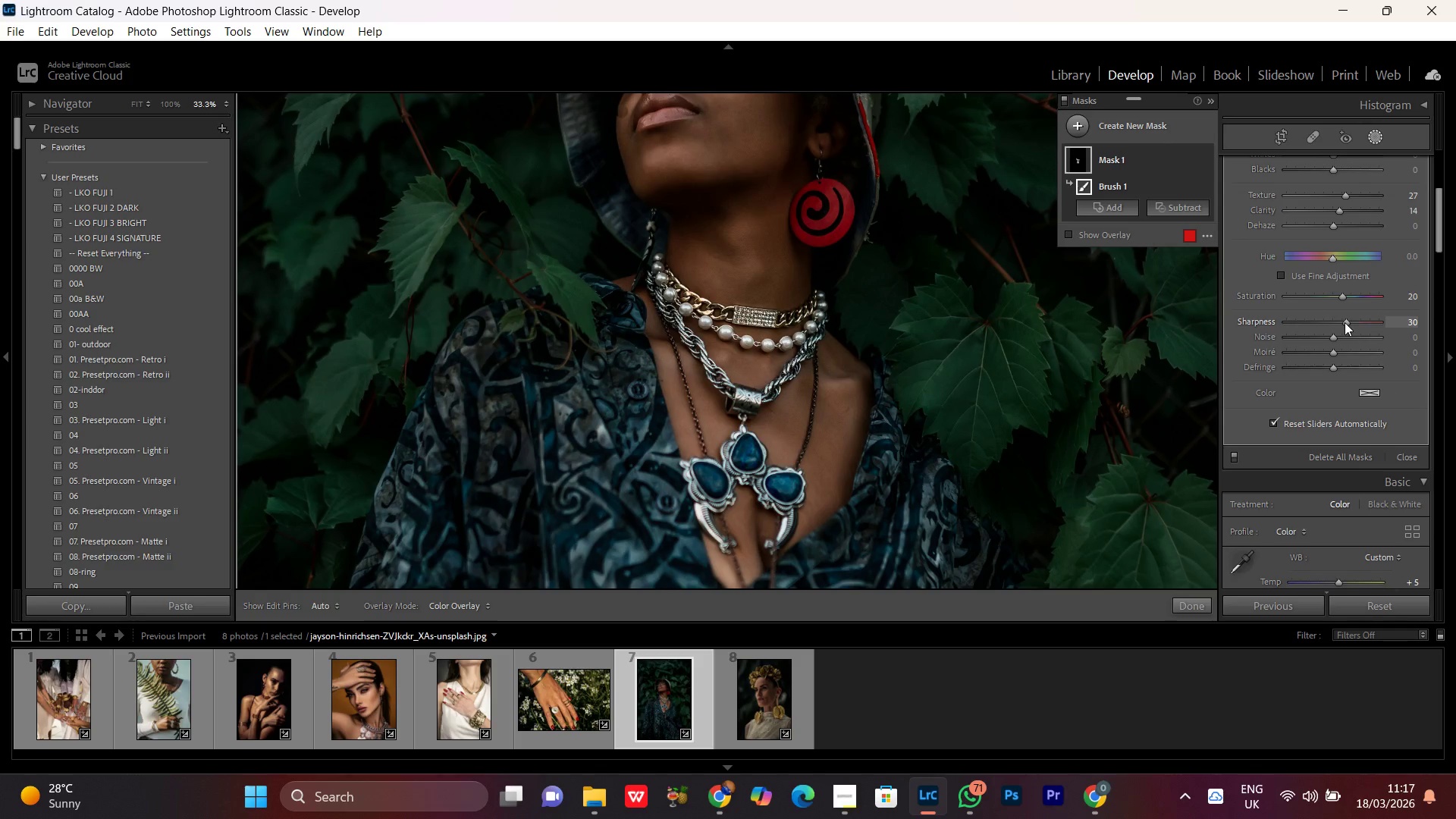 
left_click([1343, 298])
 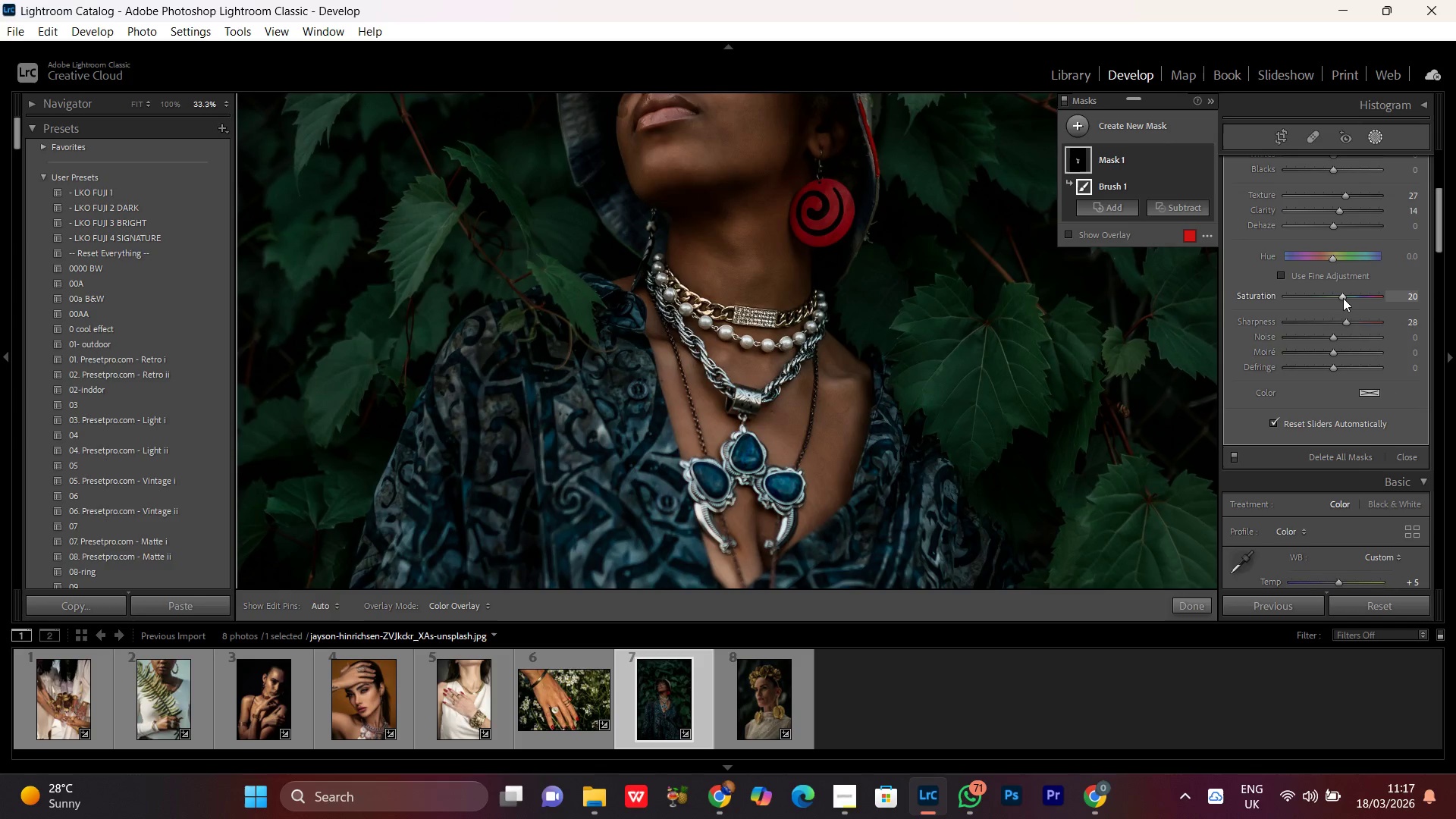 
scroll: coordinate [1343, 298], scroll_direction: down, amount: 2.0
 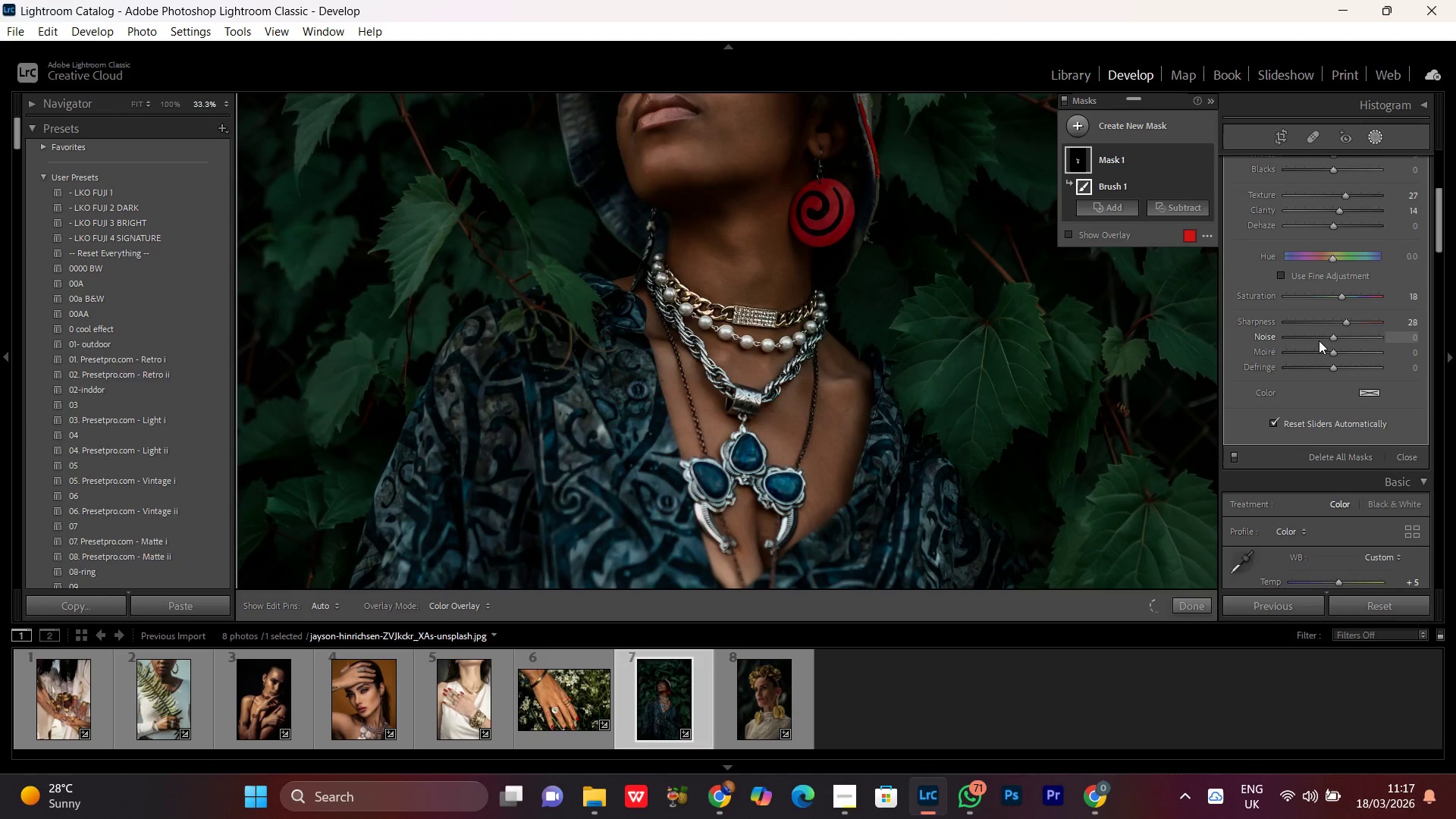 
scroll: coordinate [1313, 337], scroll_direction: up, amount: 5.0
 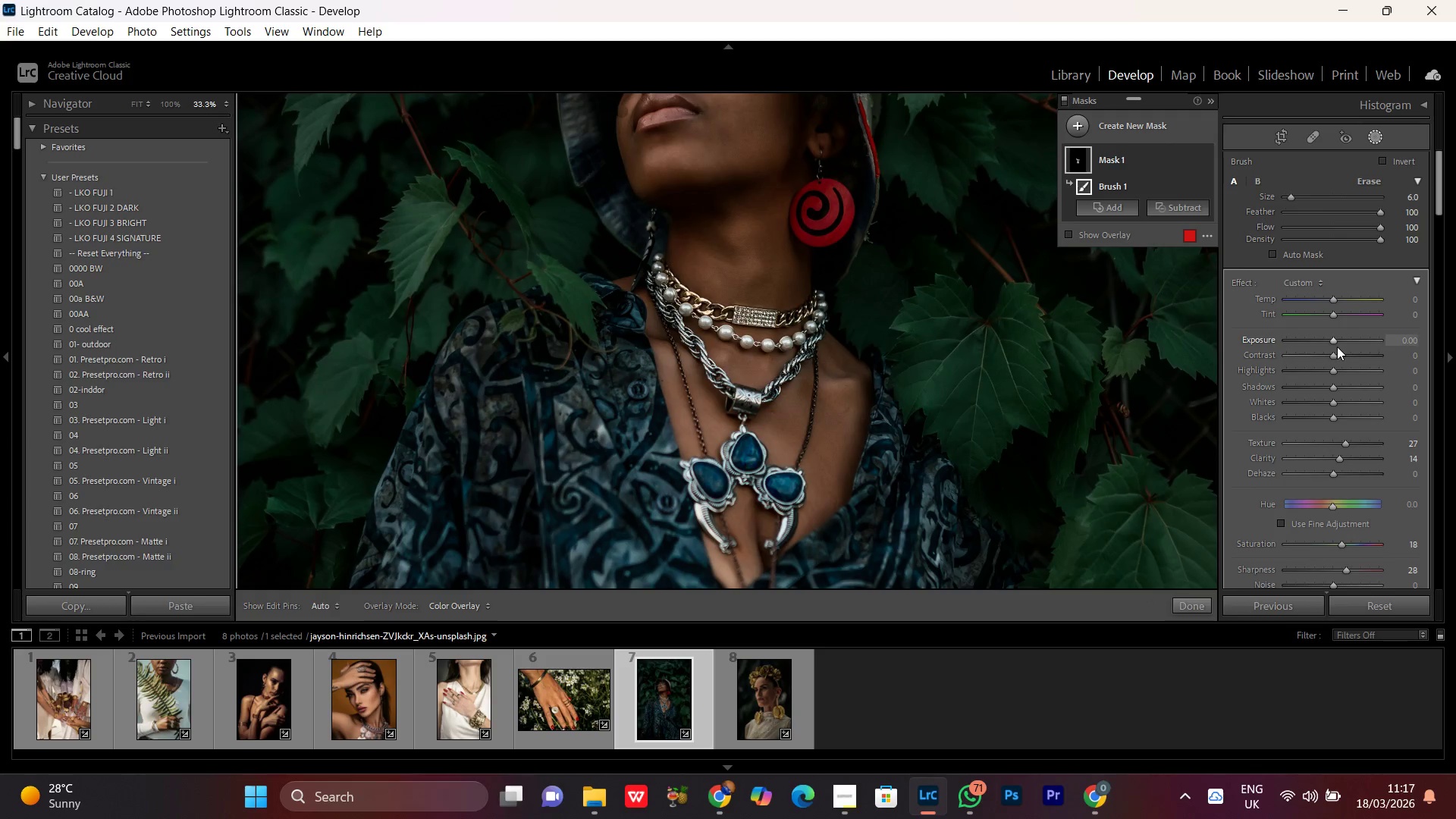 
left_click([1333, 344])
 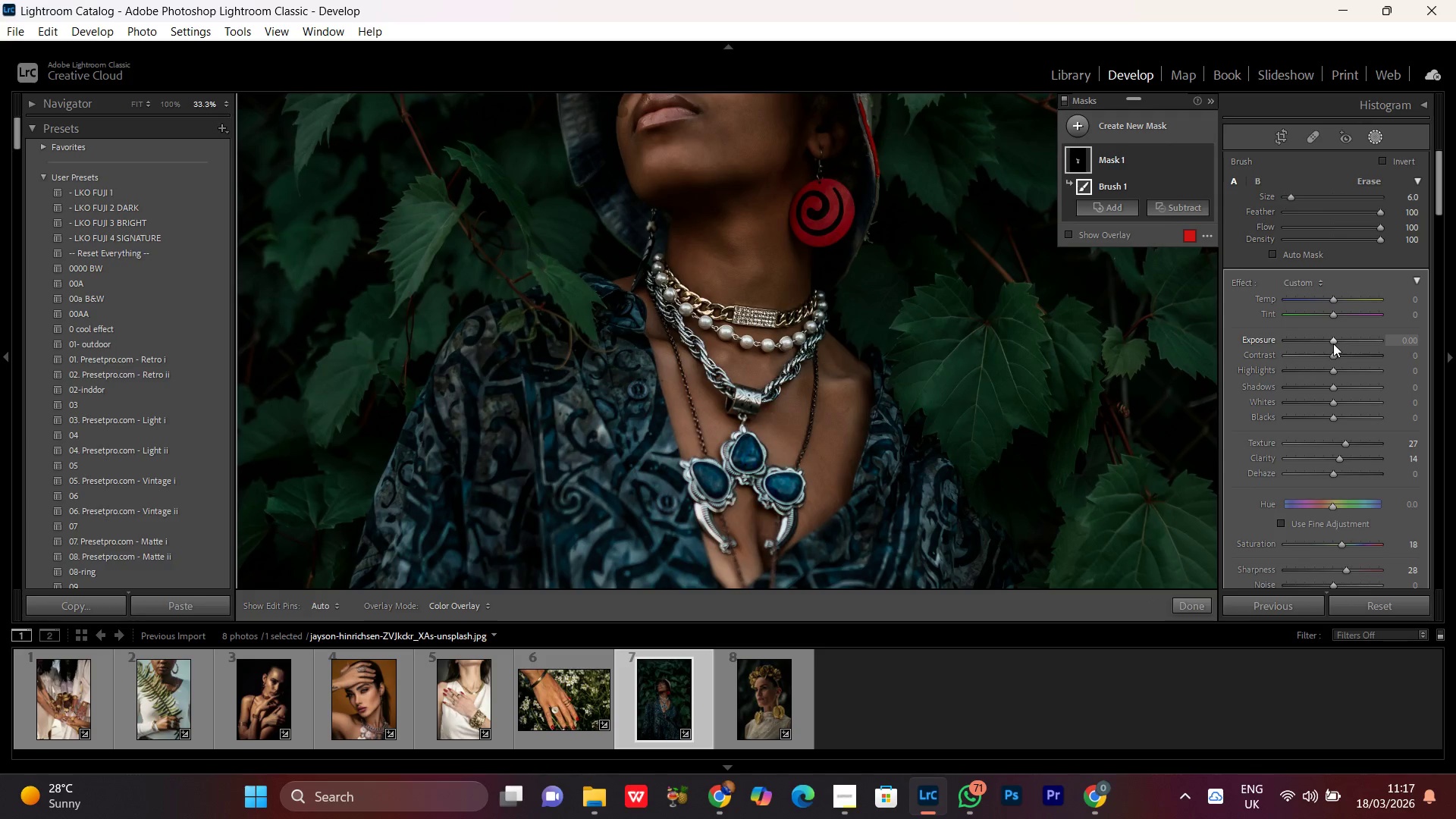 
scroll: coordinate [1335, 344], scroll_direction: up, amount: 5.0
 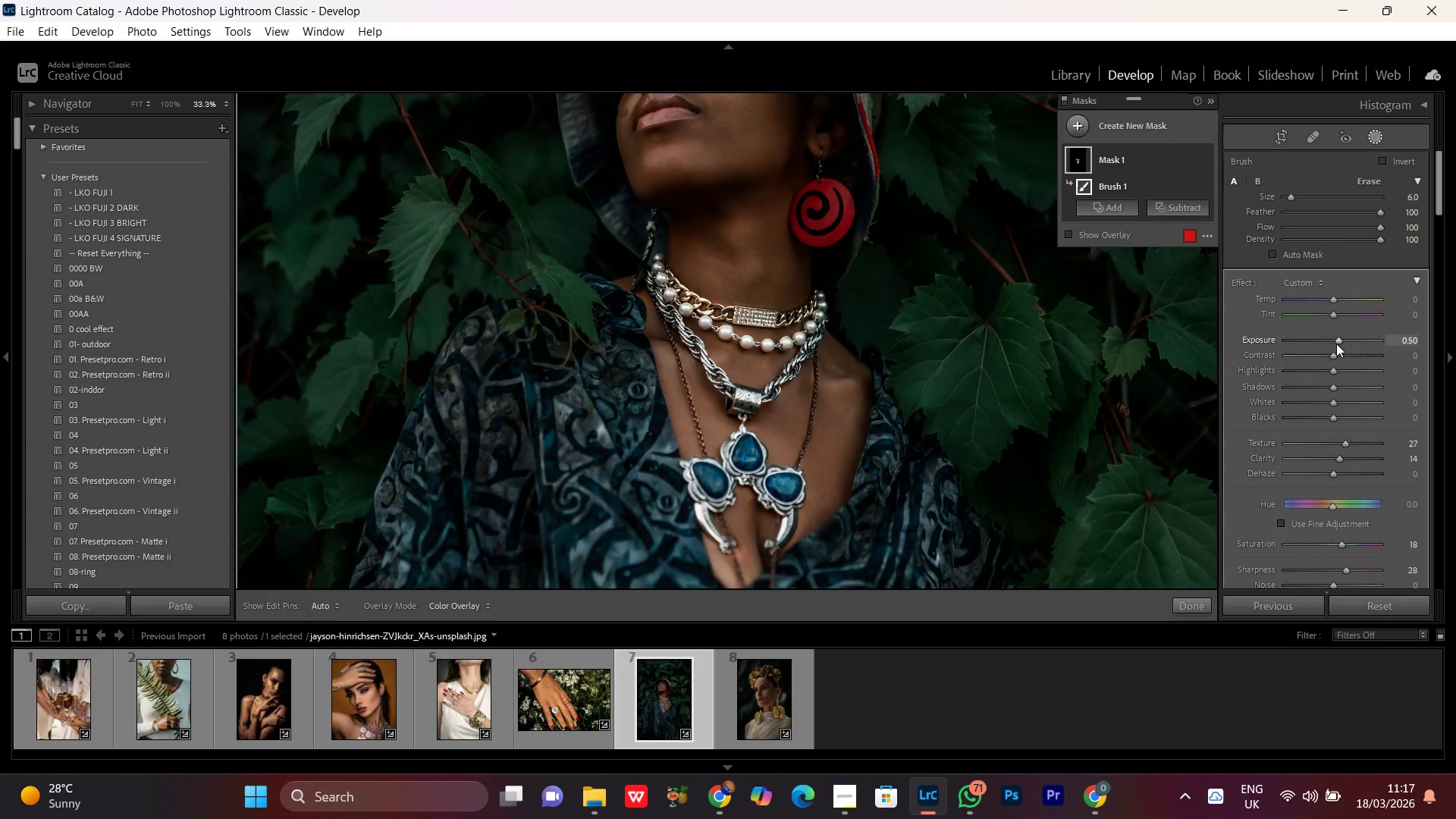 
scroll: coordinate [1336, 344], scroll_direction: down, amount: 1.0
 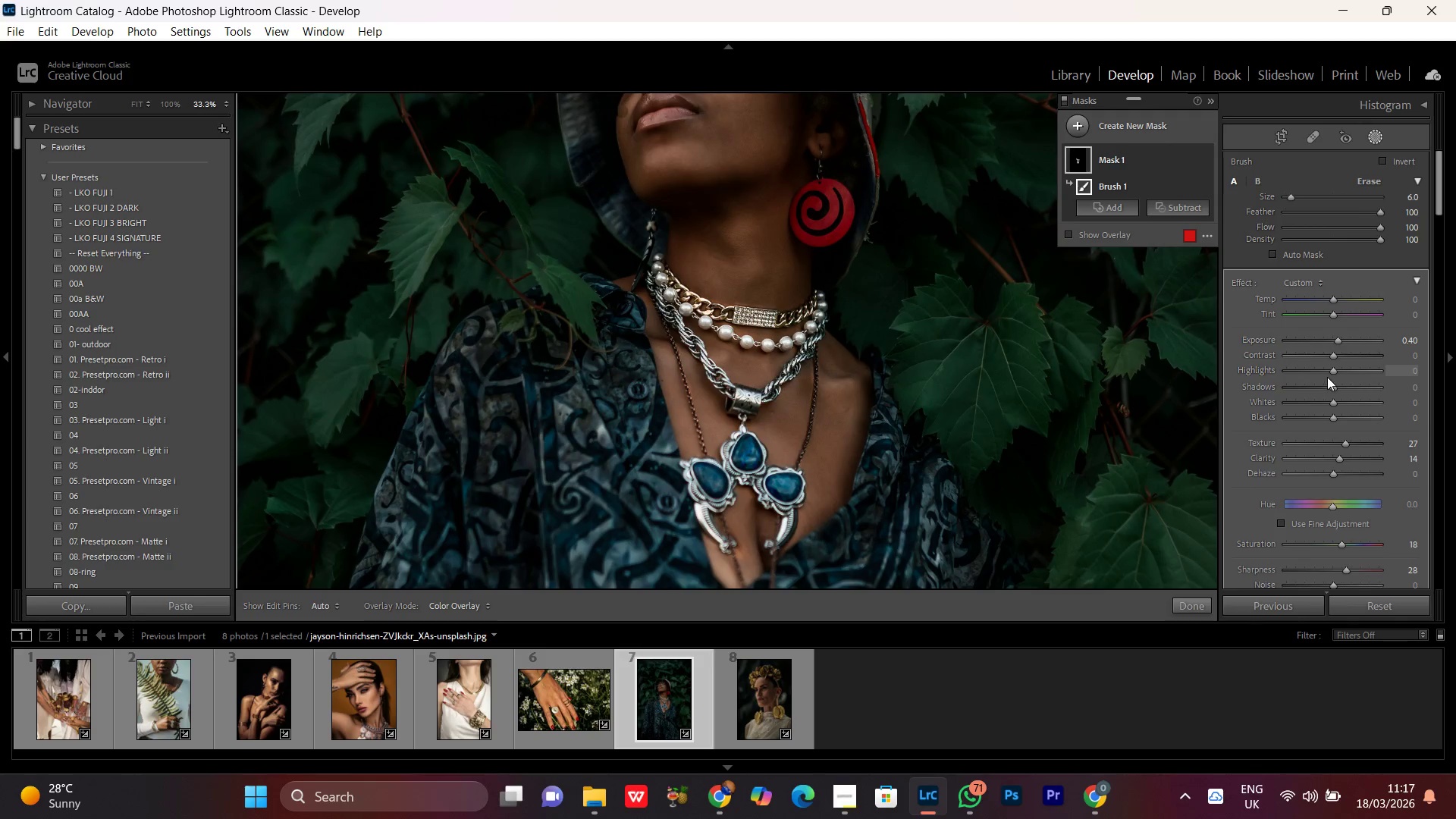 
left_click([1329, 374])
 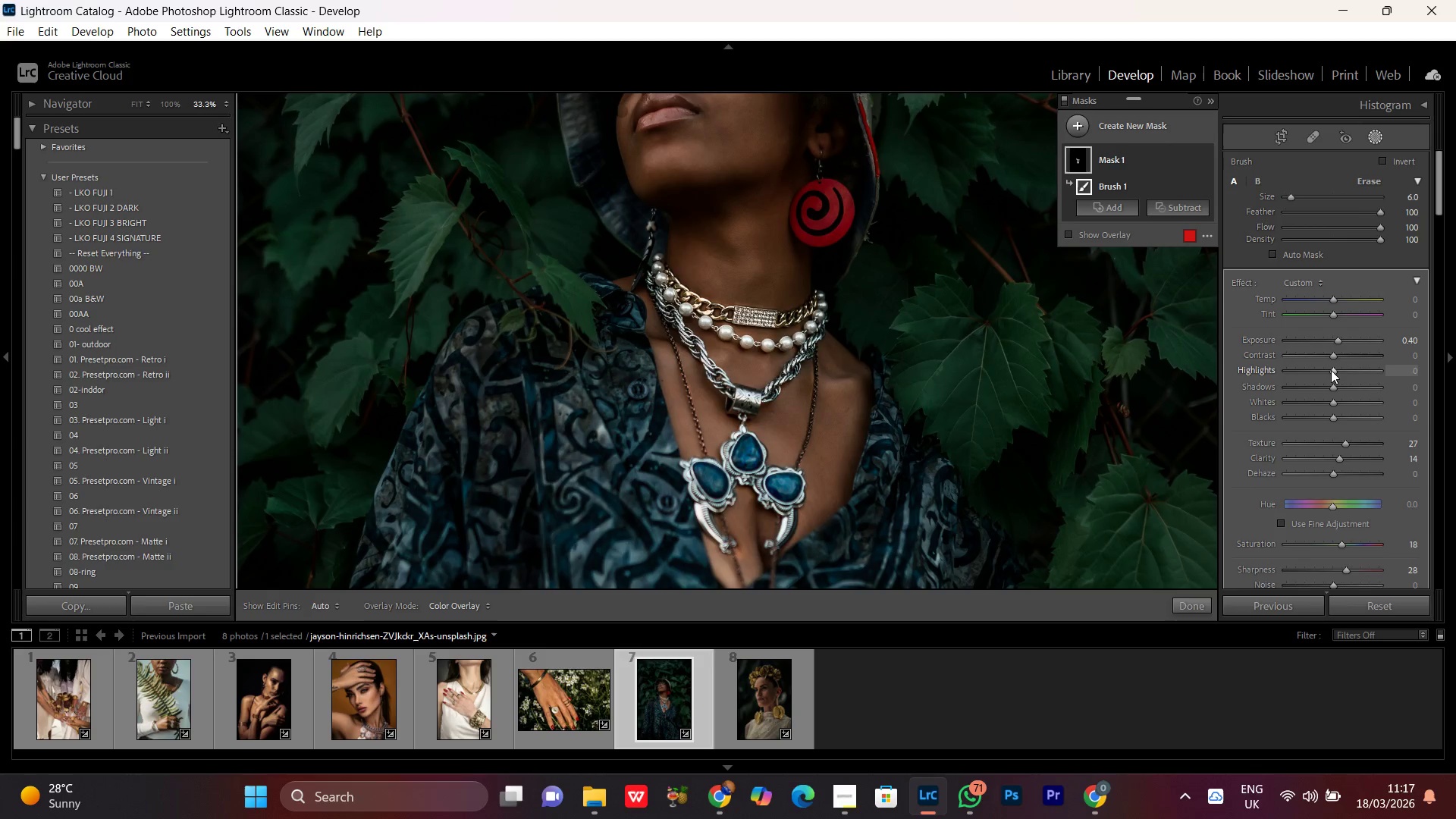 
scroll: coordinate [1335, 372], scroll_direction: up, amount: 18.0
 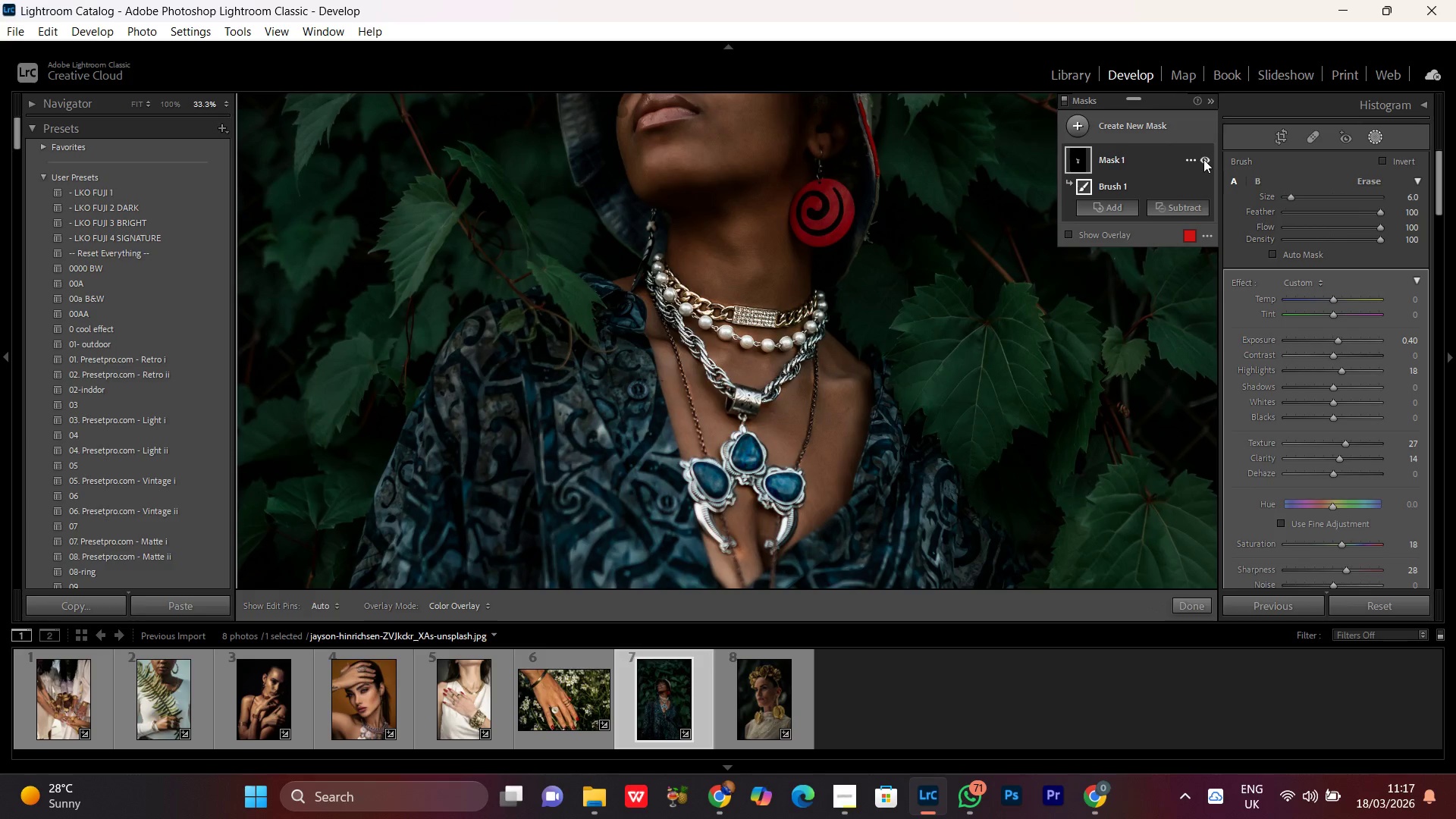 
left_click([1205, 160])
 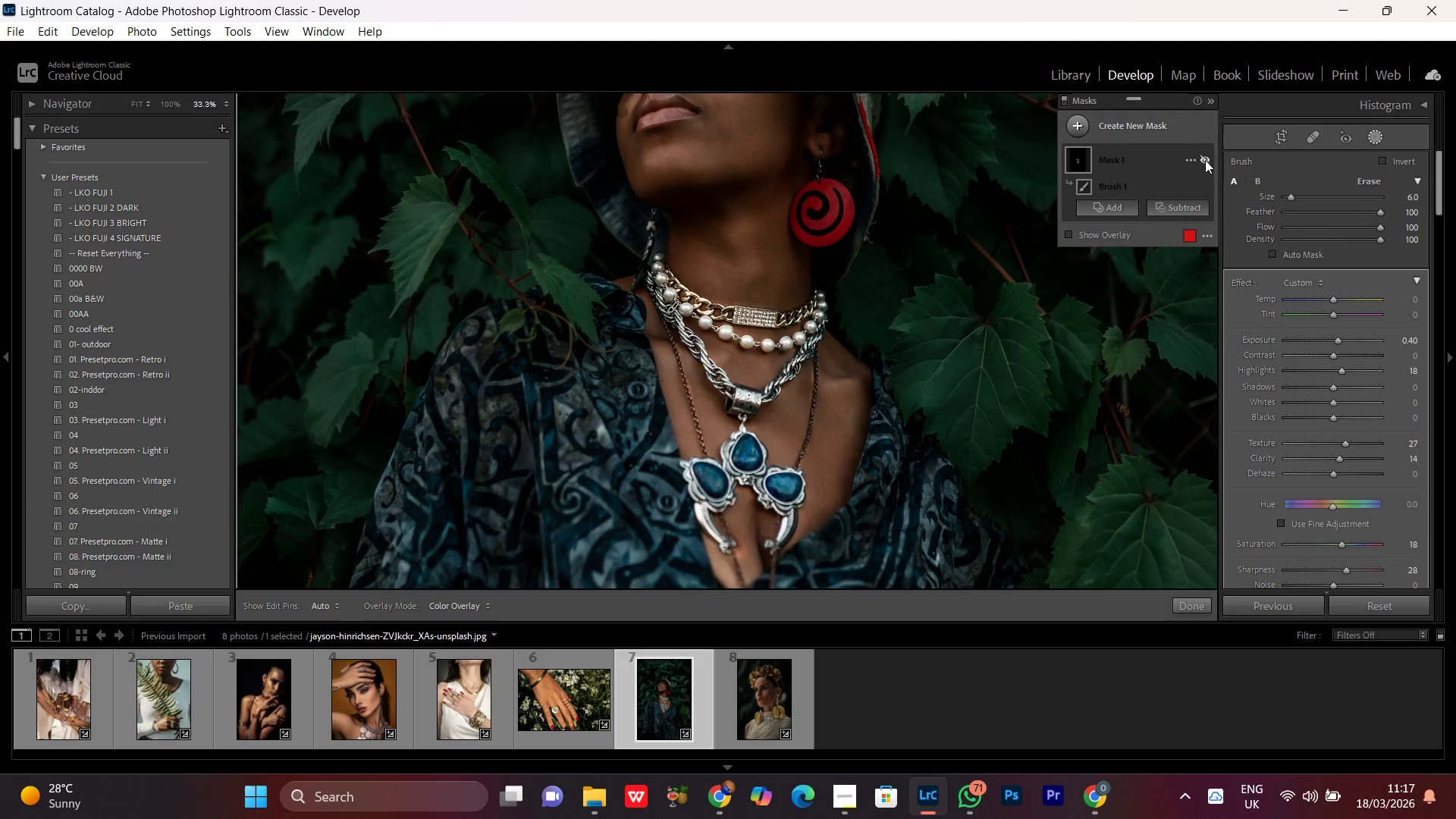 
left_click([1205, 160])
 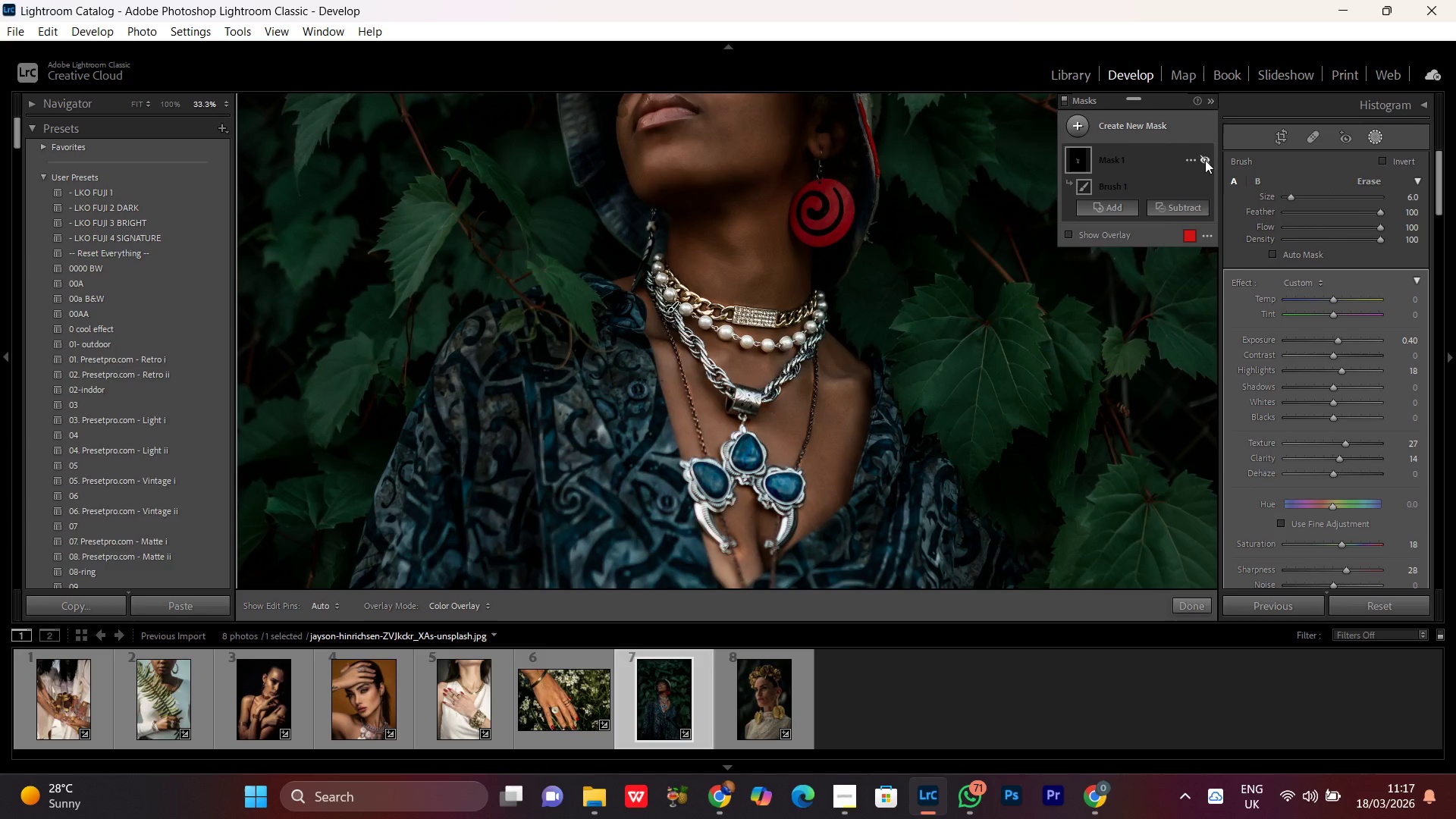 
left_click([1205, 160])
 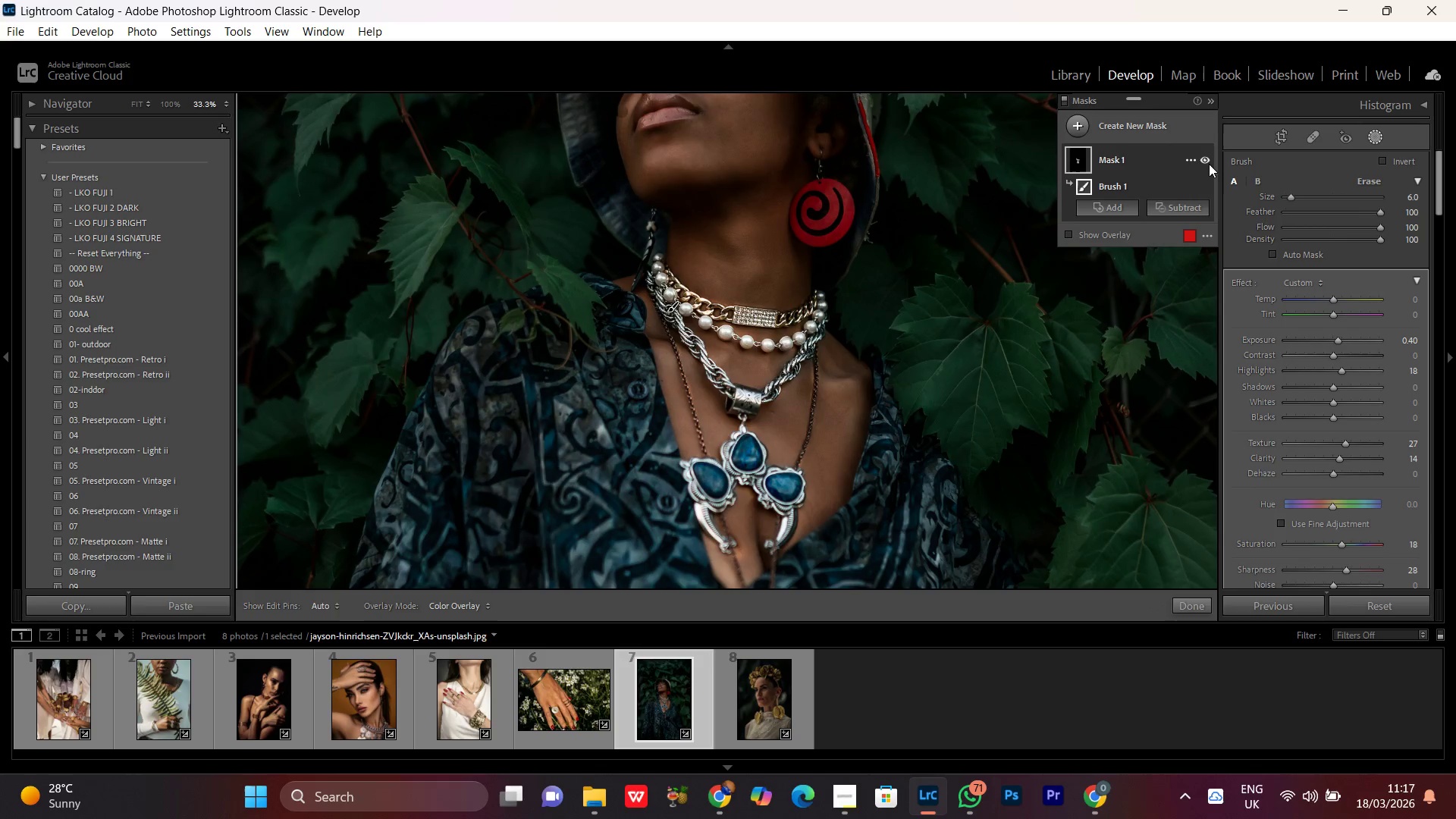 
left_click([1209, 164])
 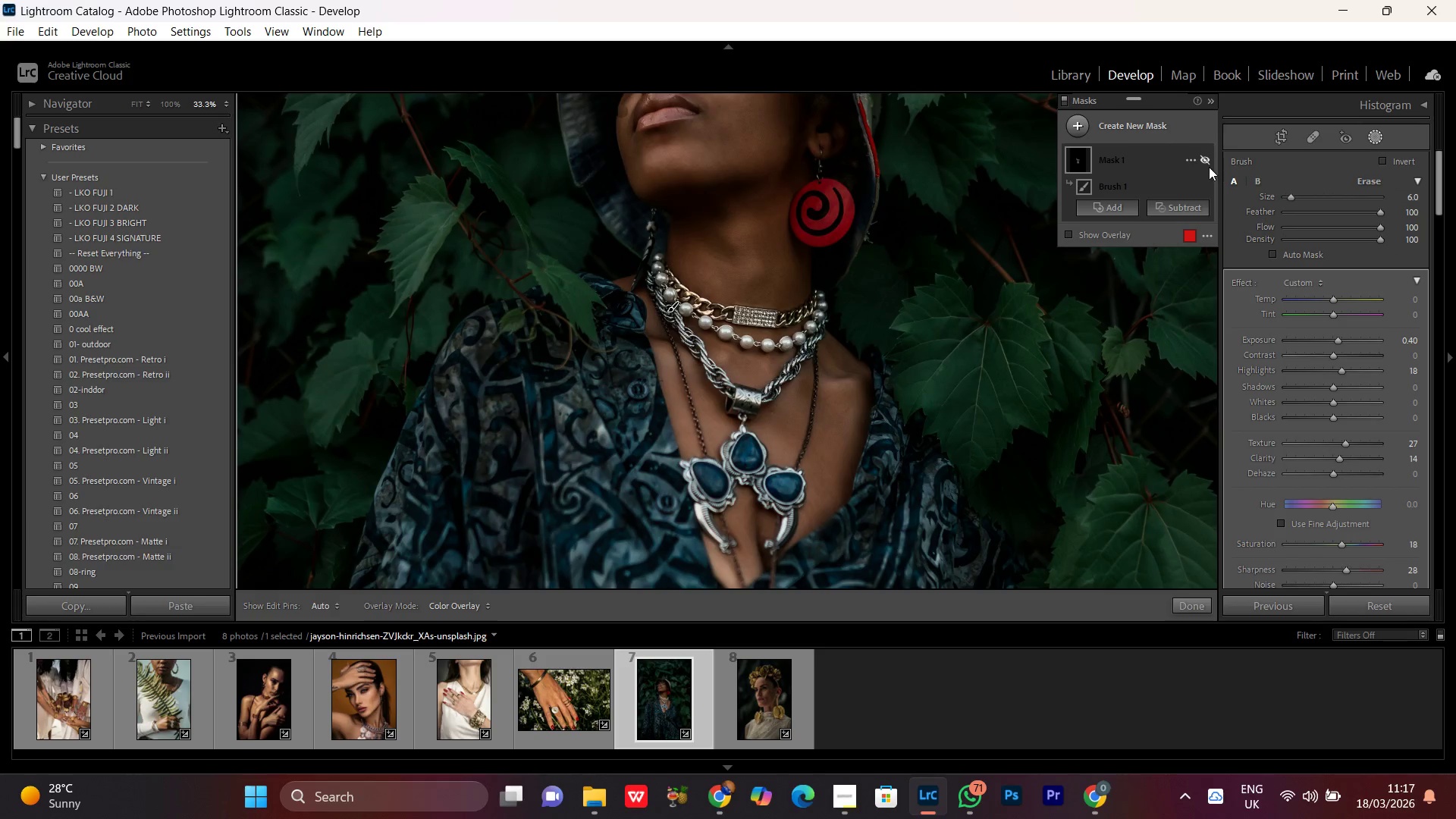 
left_click([1203, 160])
 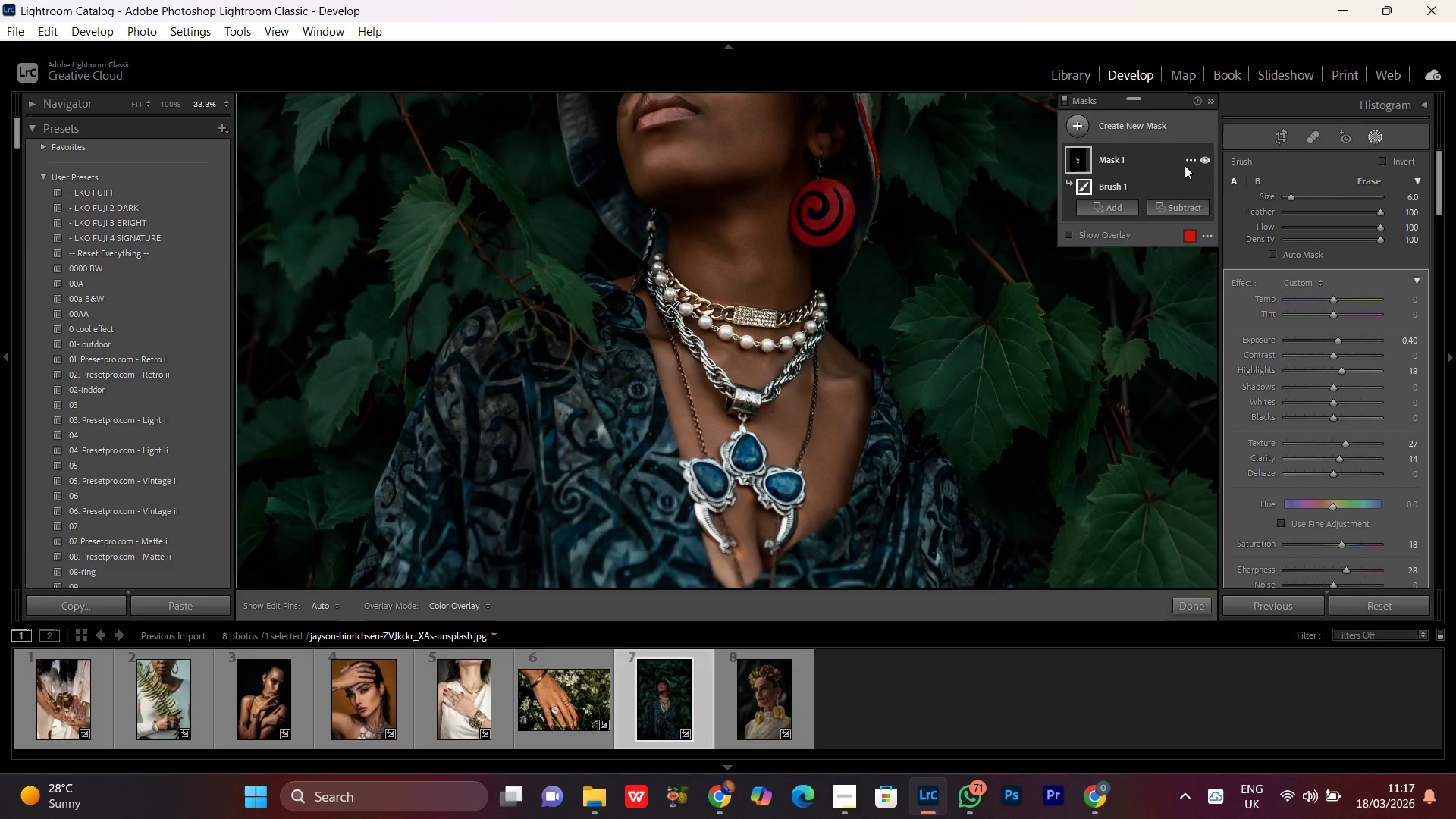 
key(Control+Equal)
 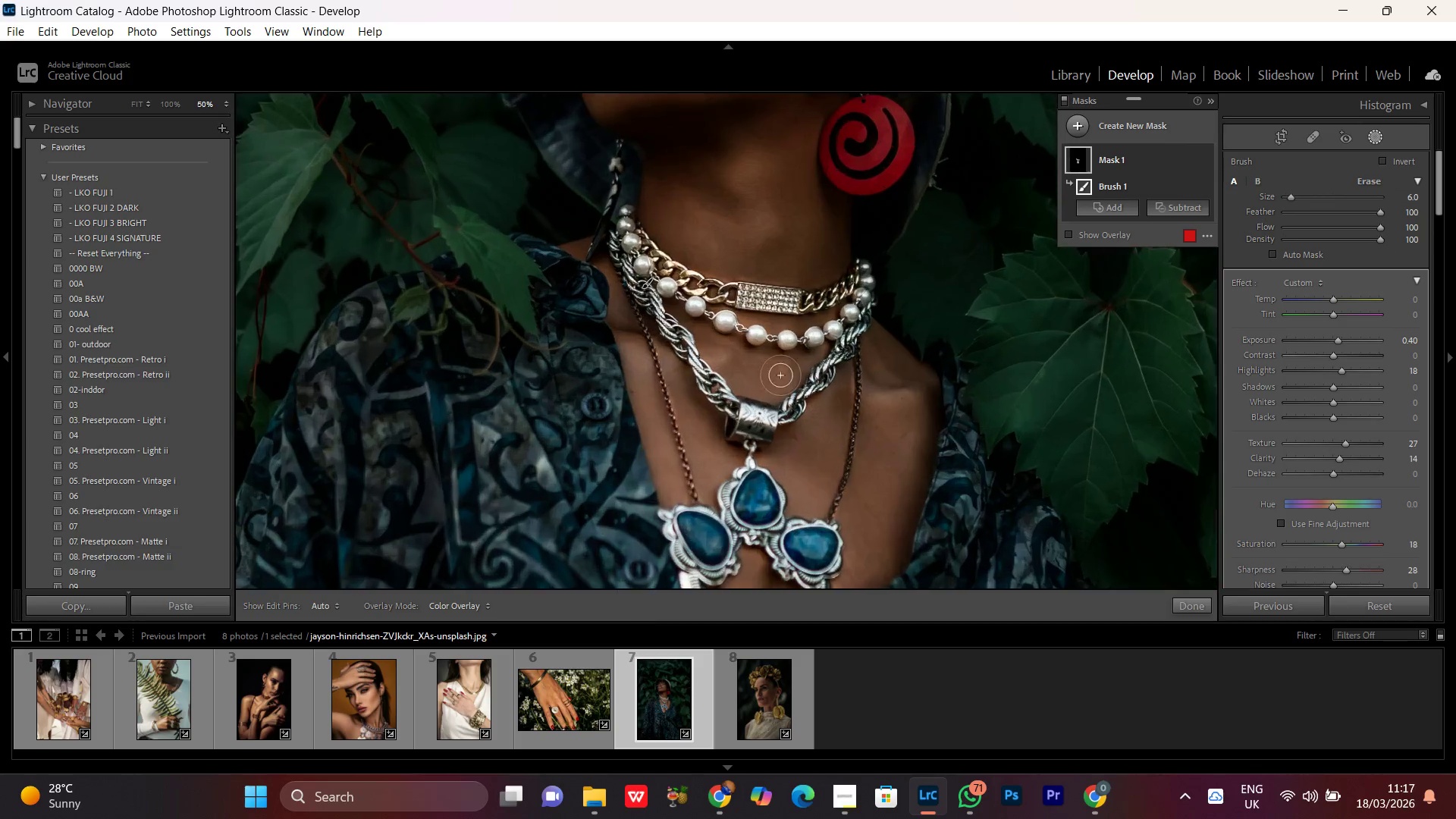 
key(Control+Equal)
 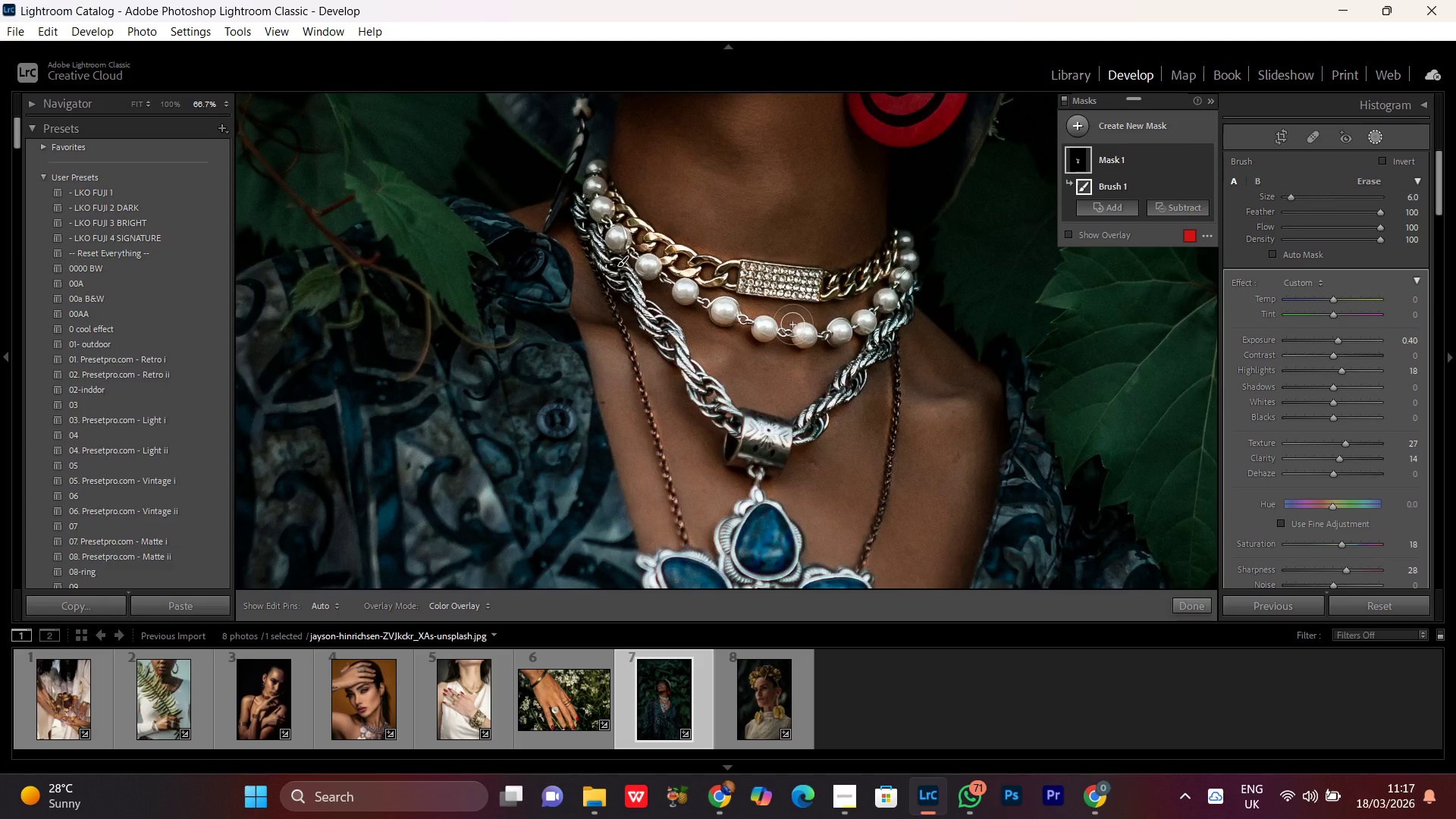 
key(Control+Equal)
 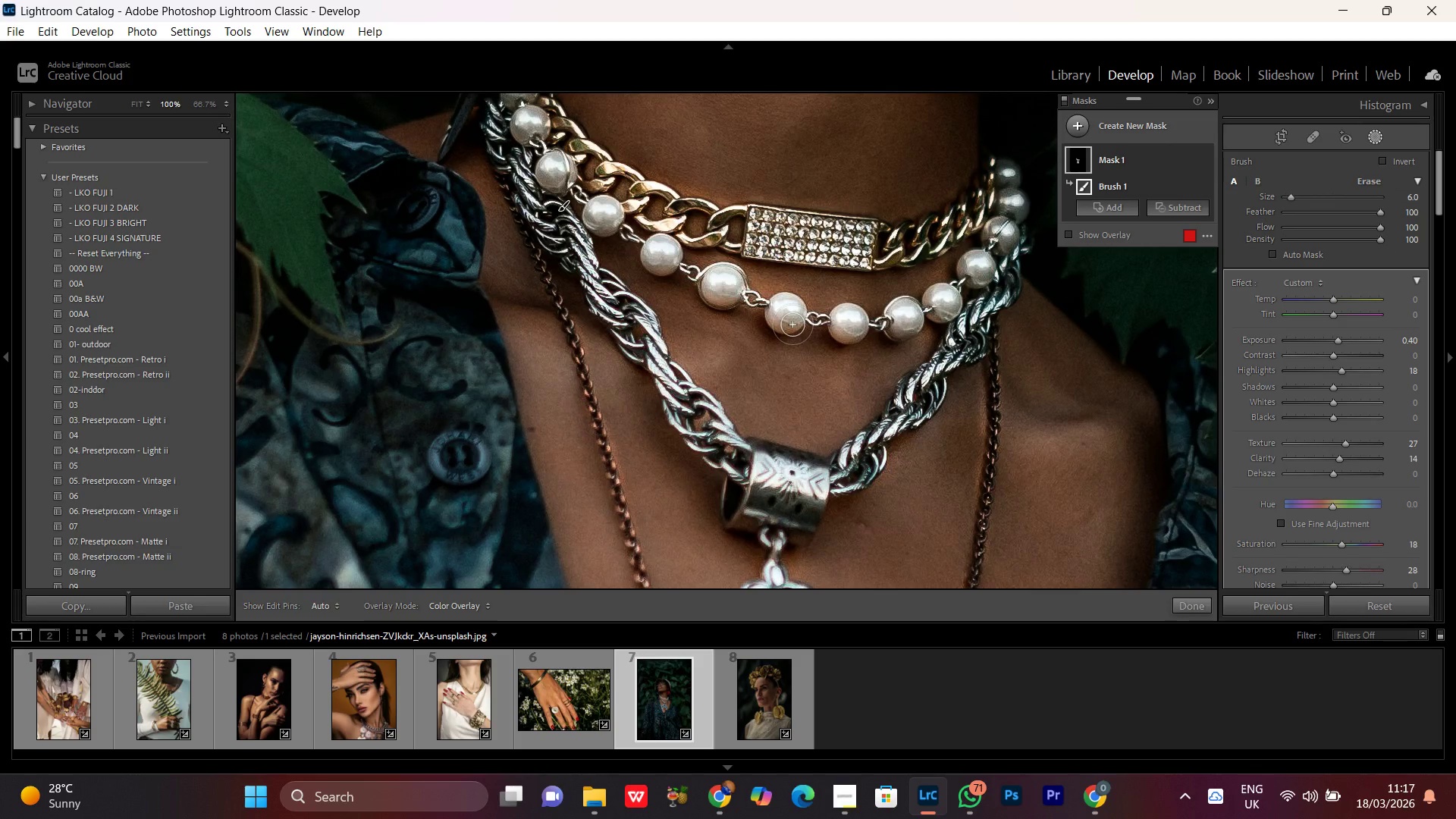 
key(Control+Minus)
 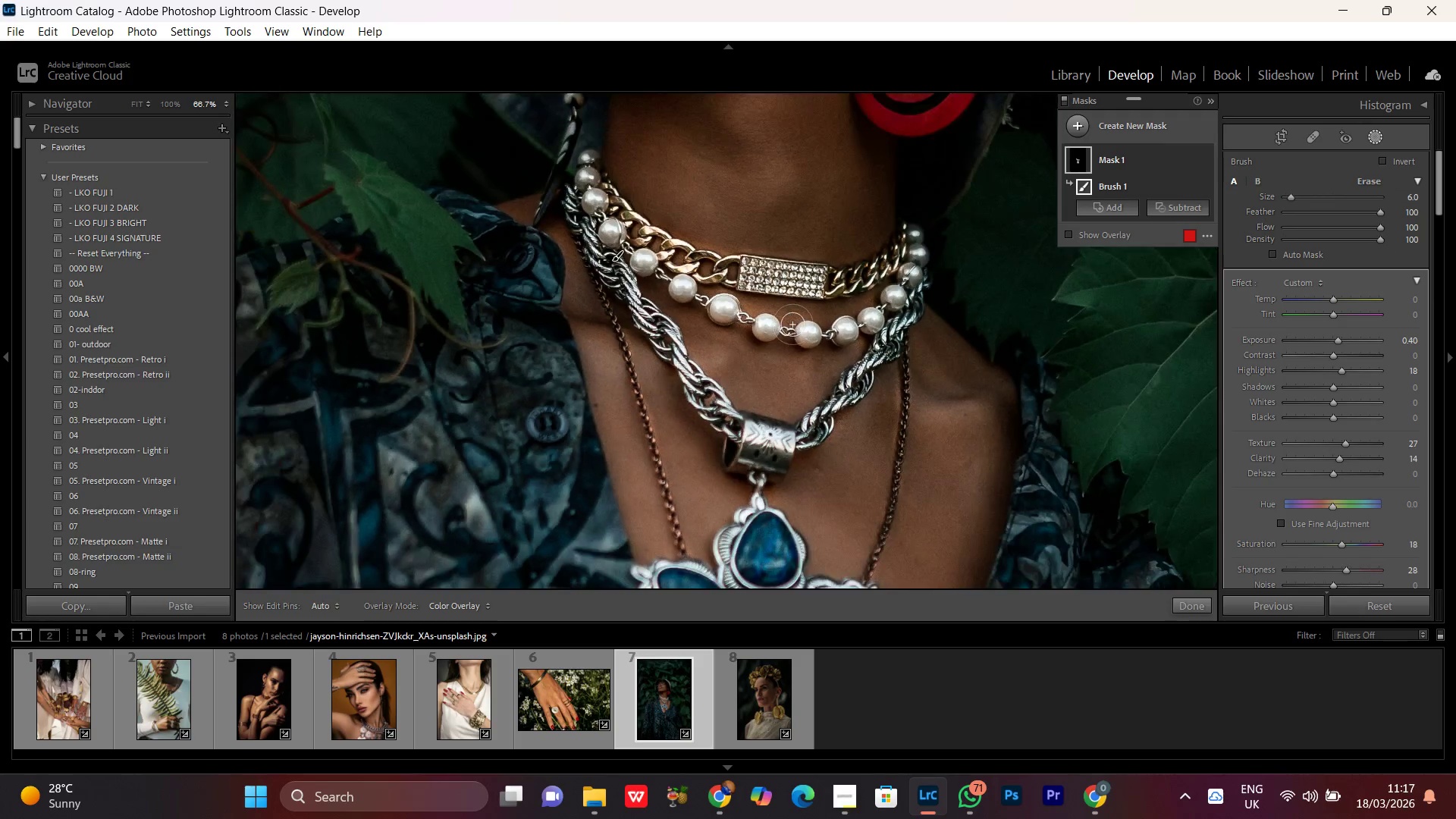 
key(Control+Minus)
 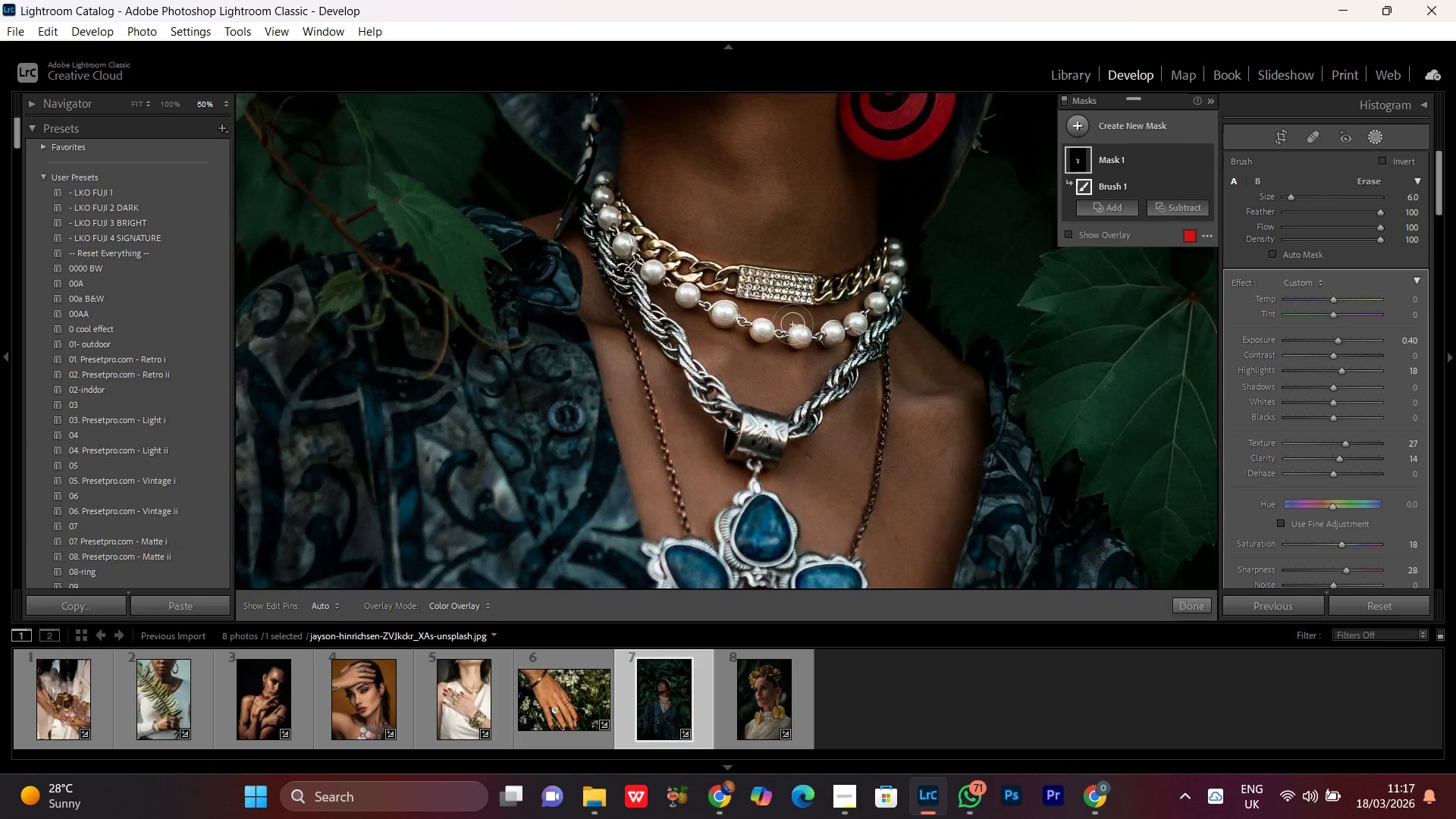 
key(Control+Minus)
 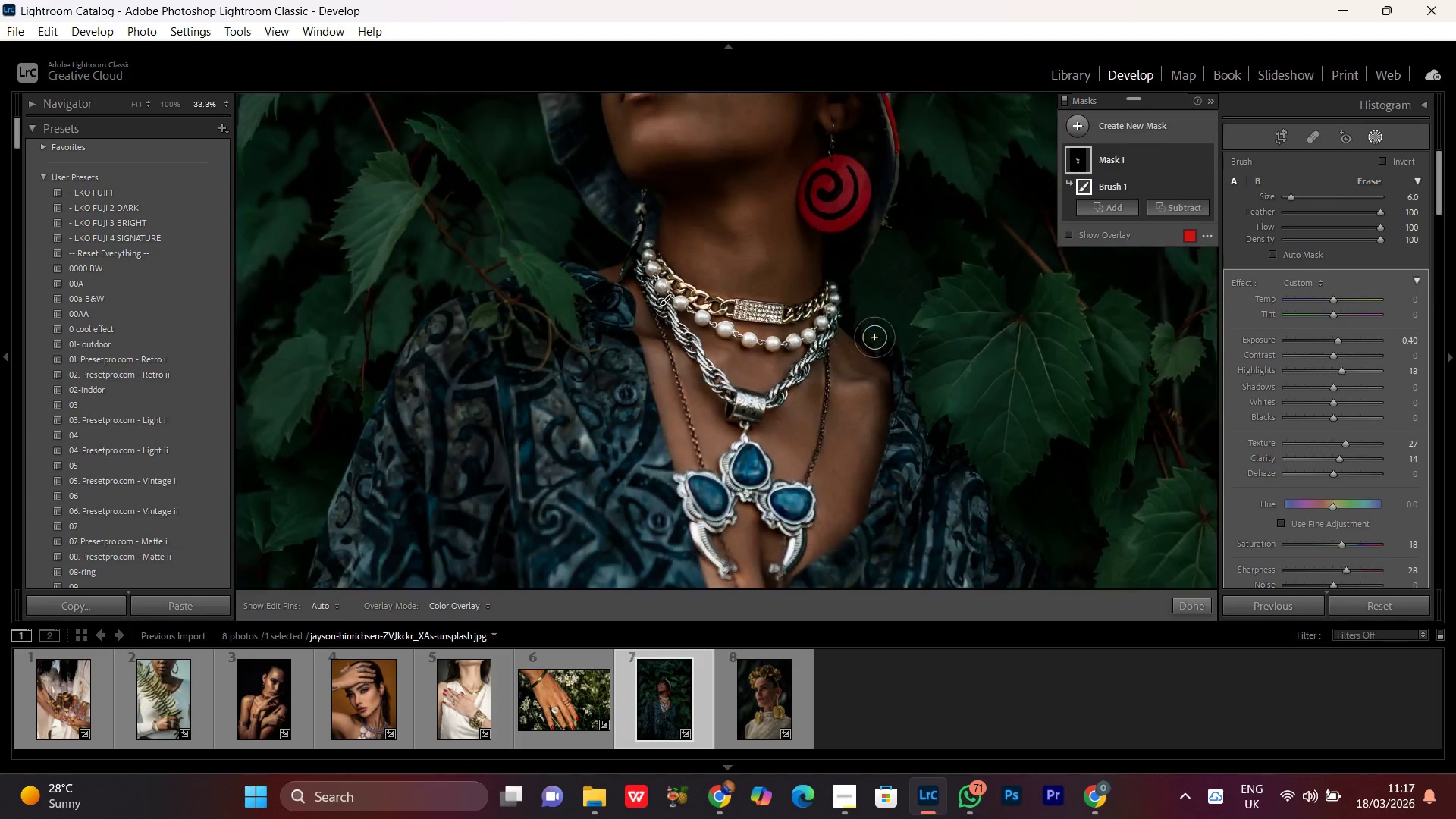 
key(Control+Minus)
 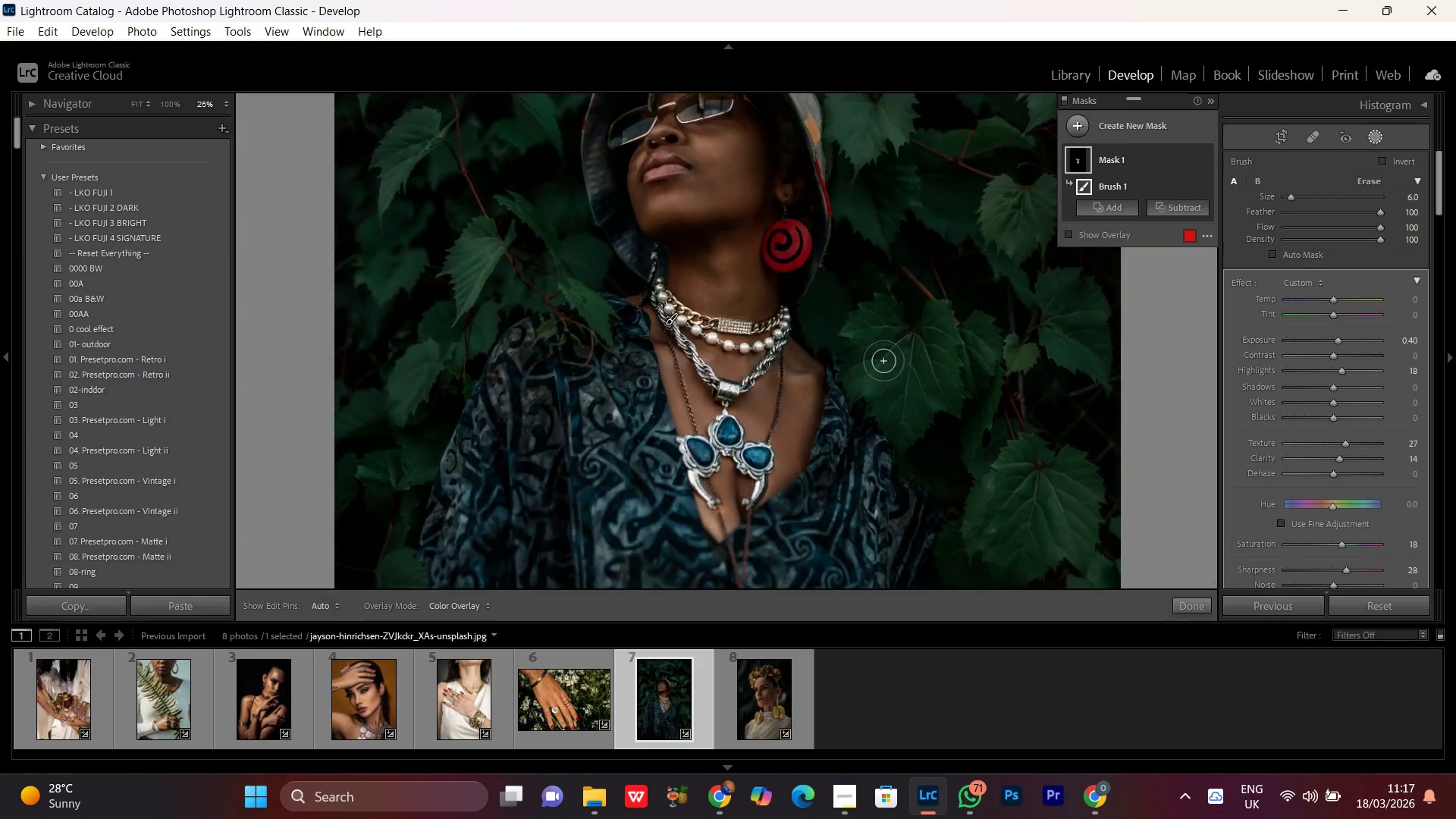 
key(Control+Minus)
 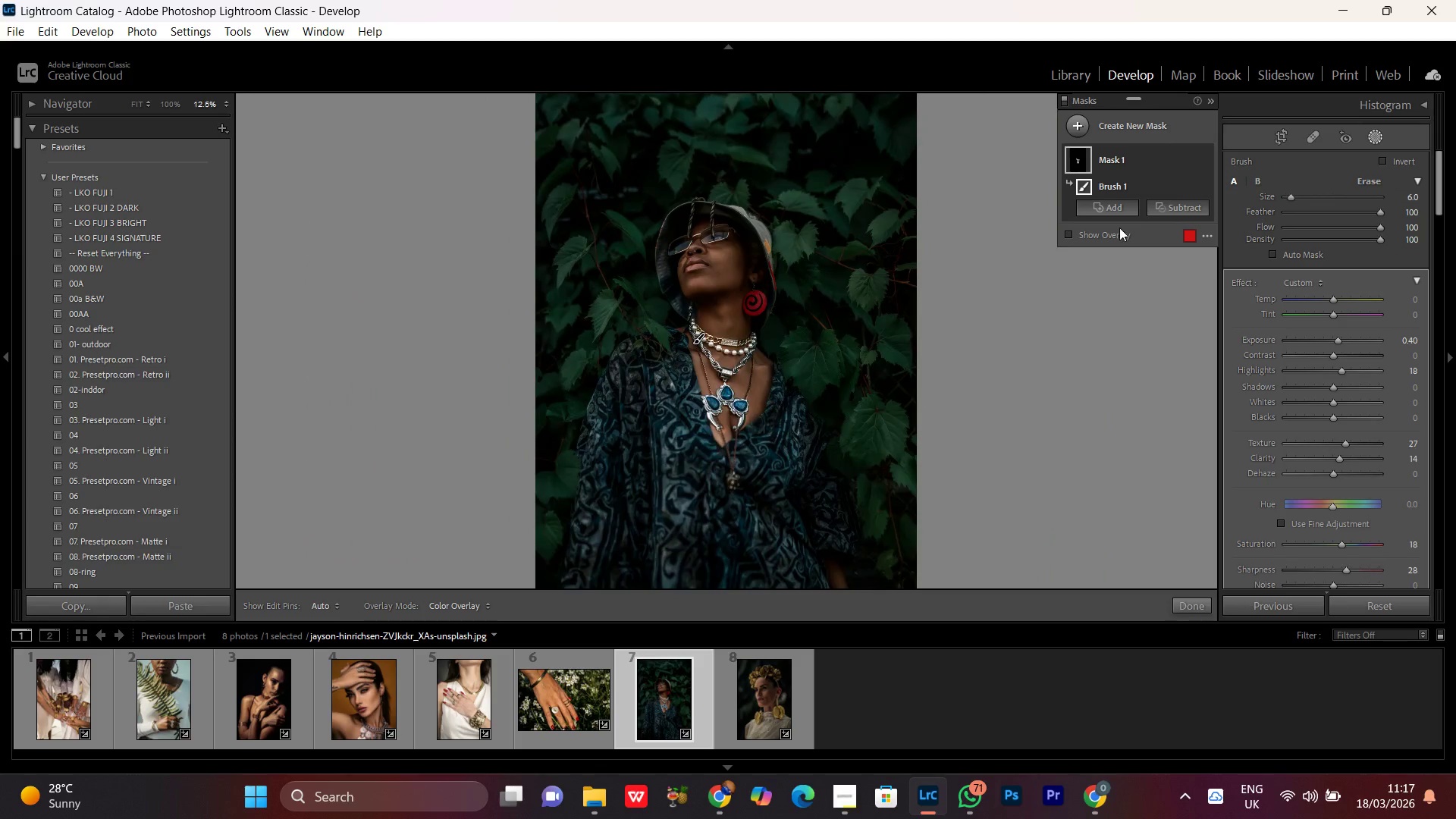 
key(Control+Equal)
 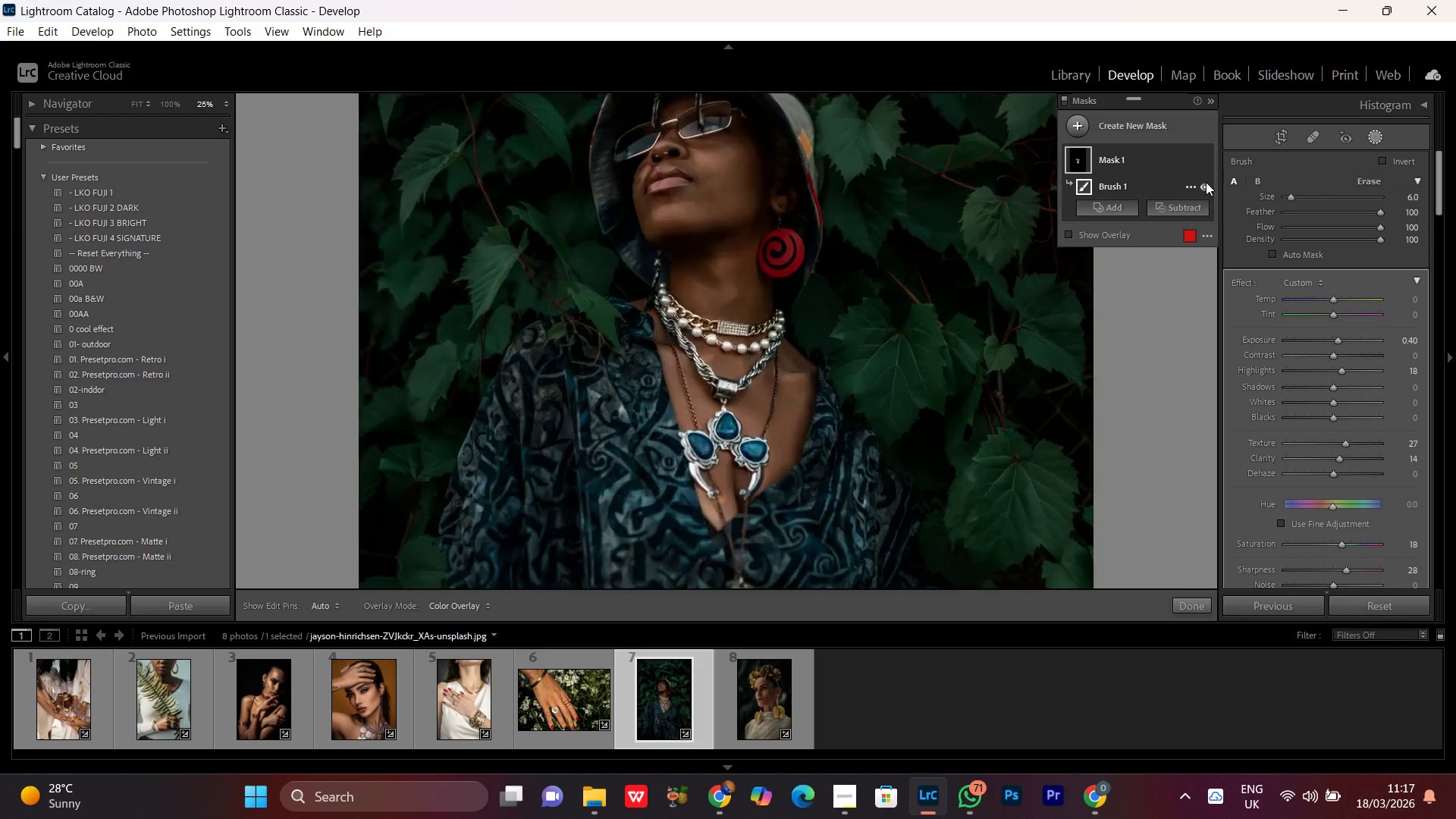 
key(Control+Minus)
 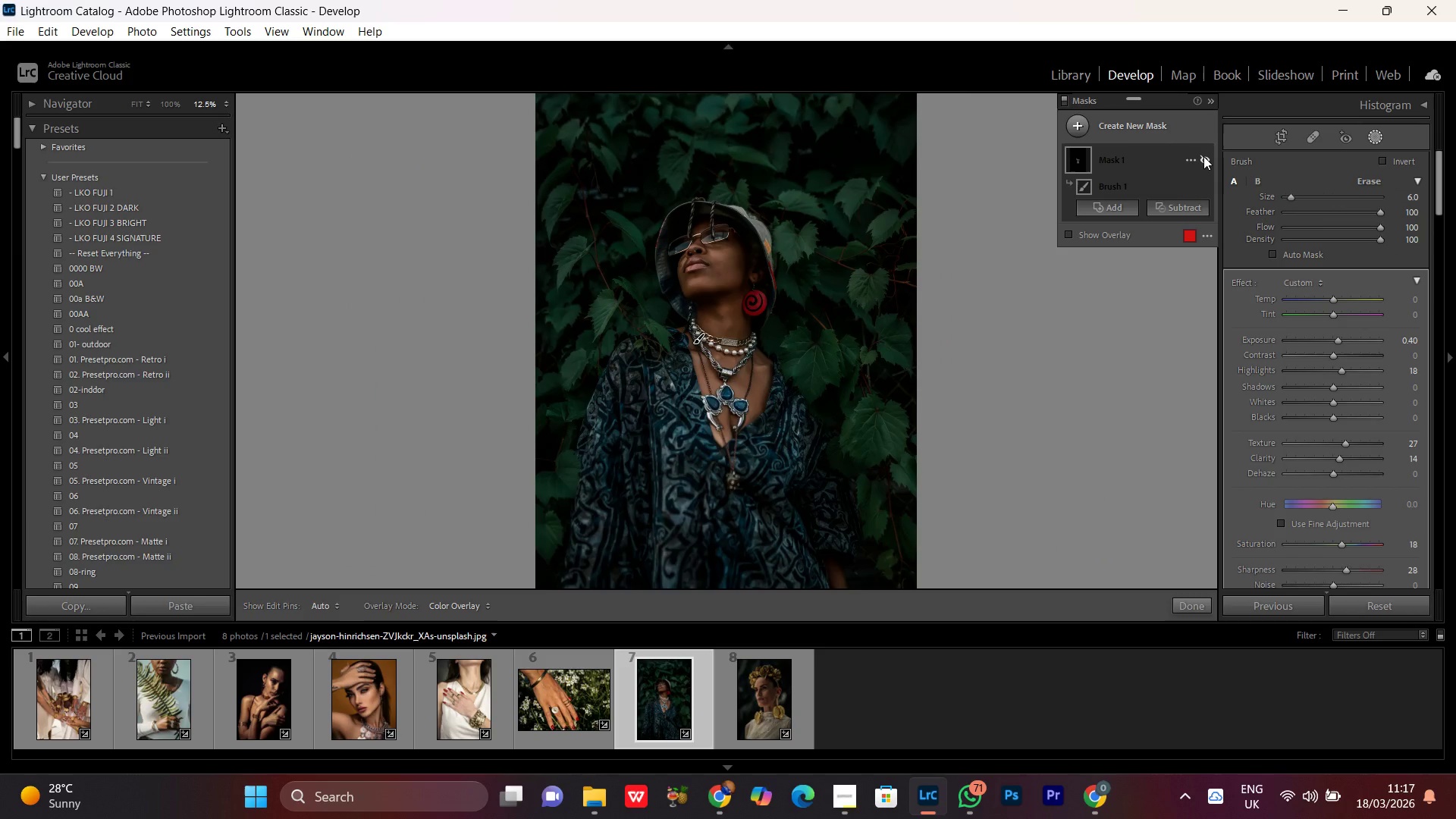 
double_click([1203, 156])
 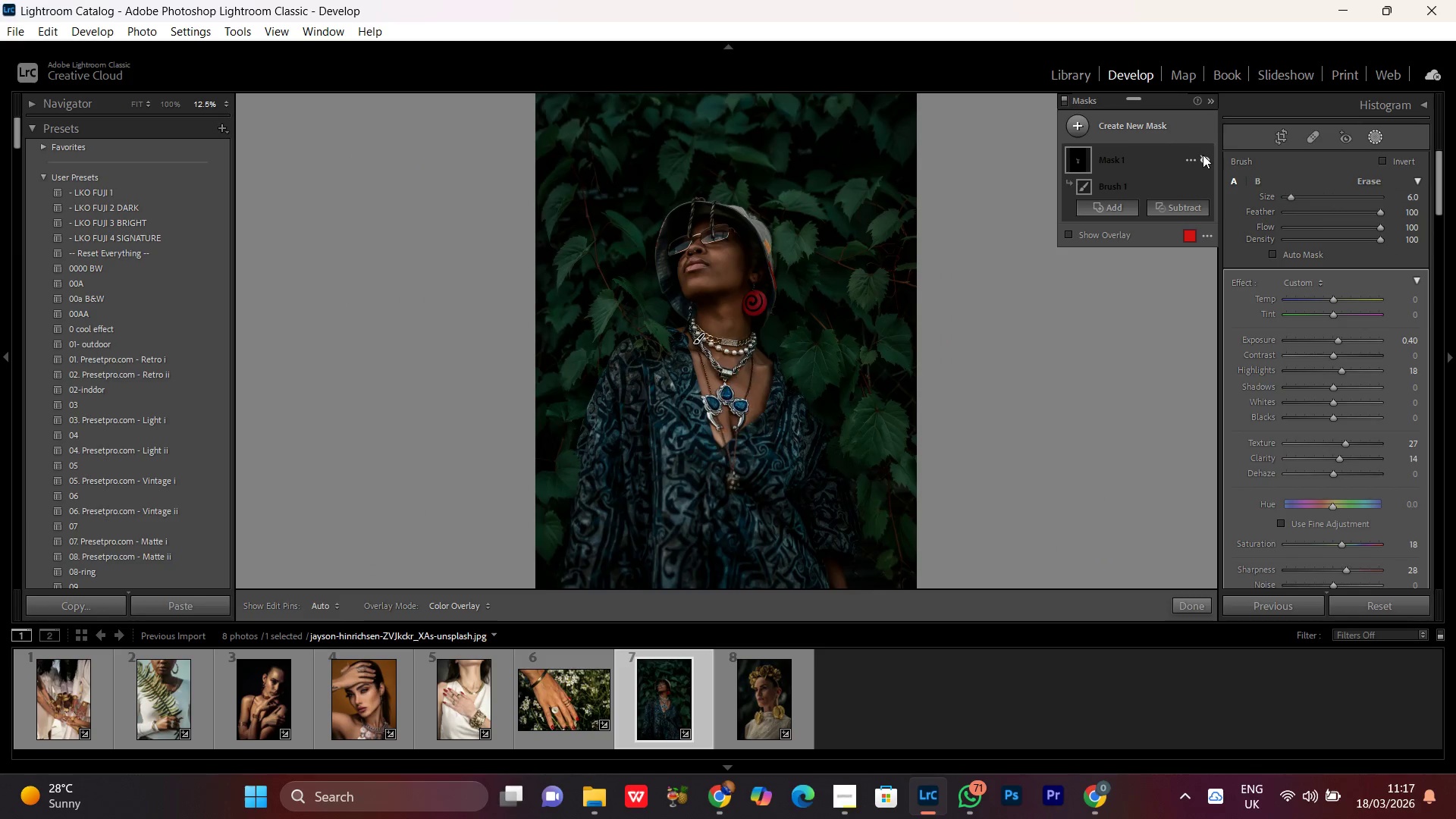 
double_click([1203, 155])
 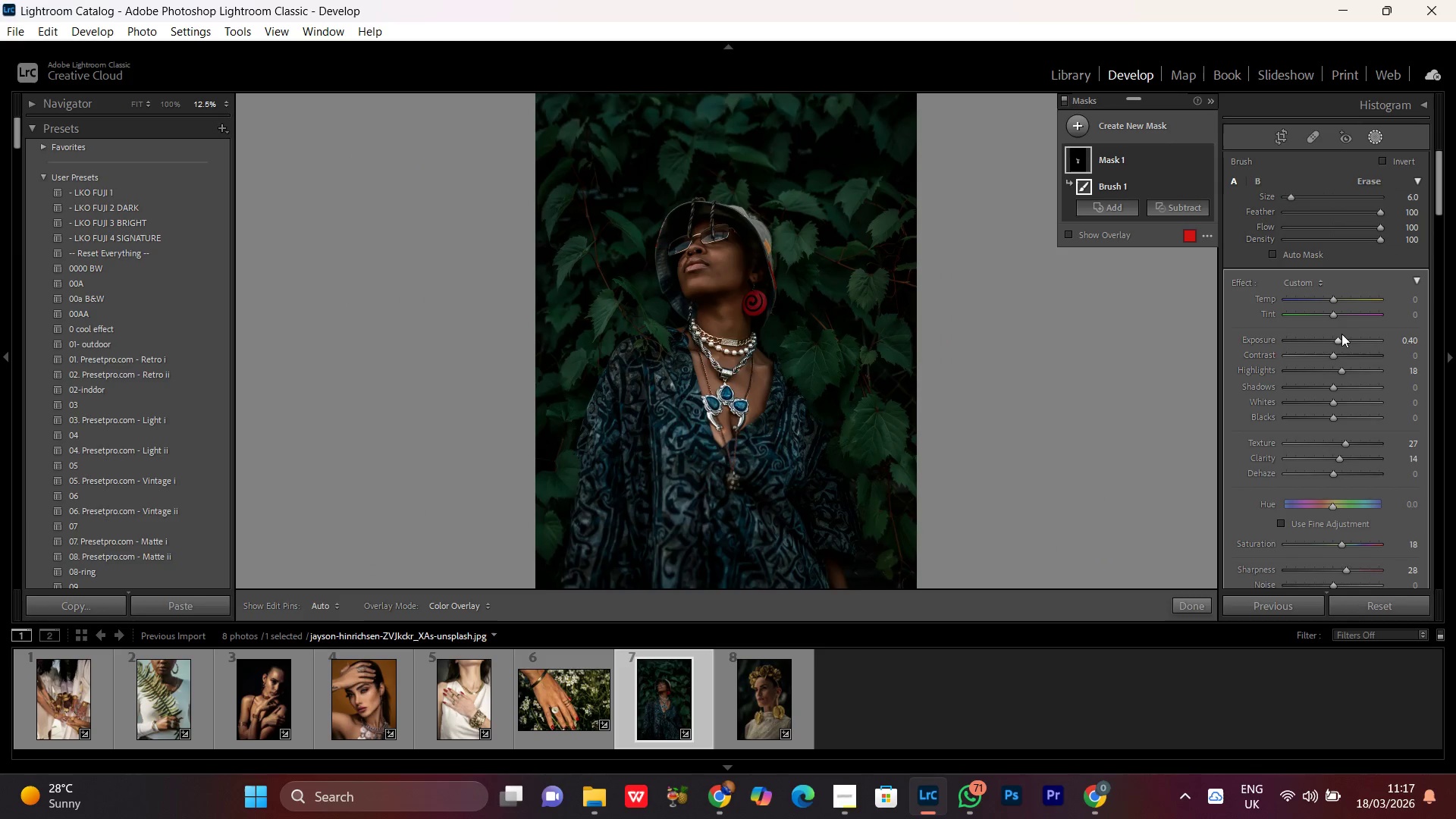 
left_click([1342, 339])
 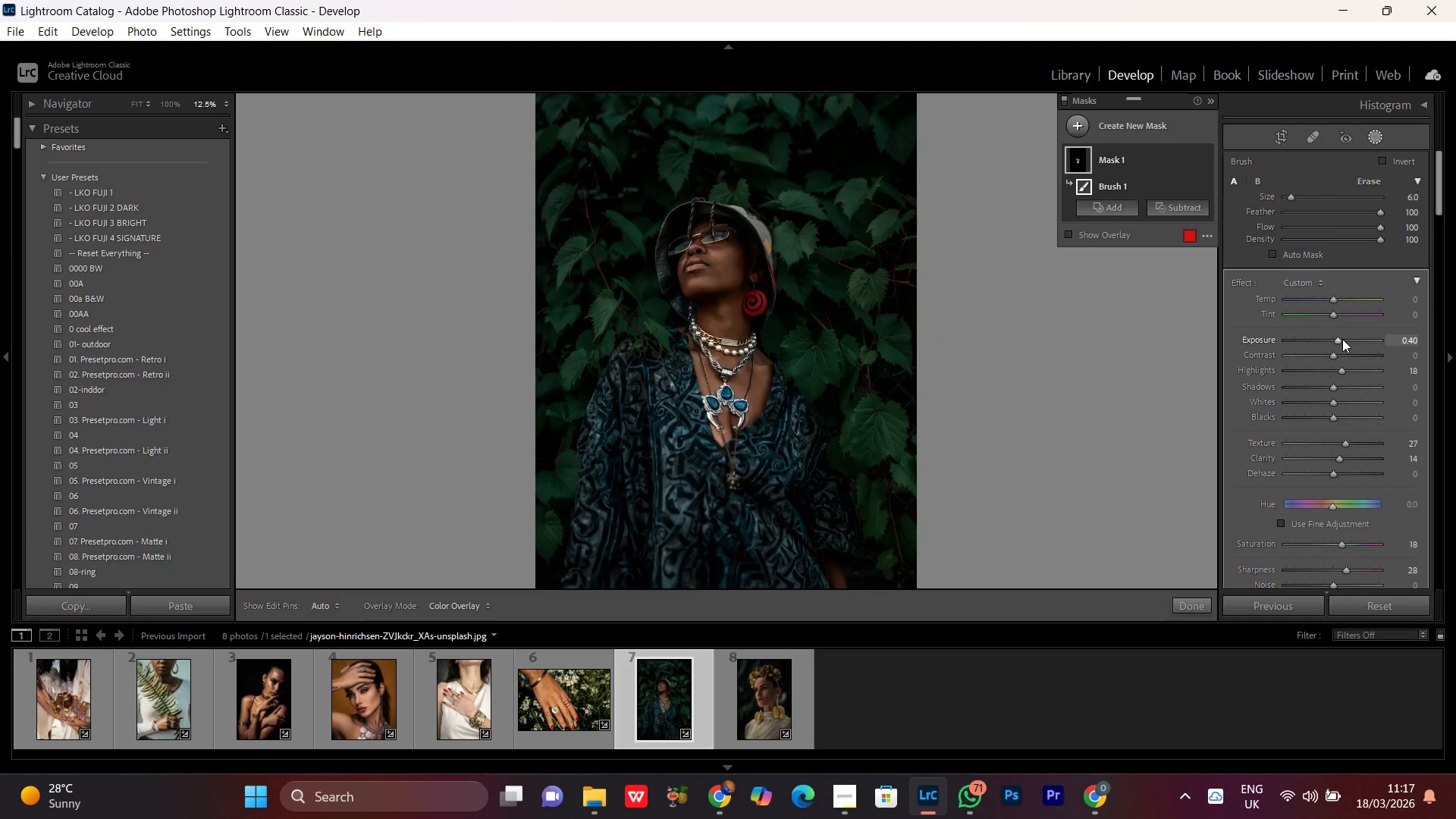 
scroll: coordinate [1339, 334], scroll_direction: down, amount: 3.0
 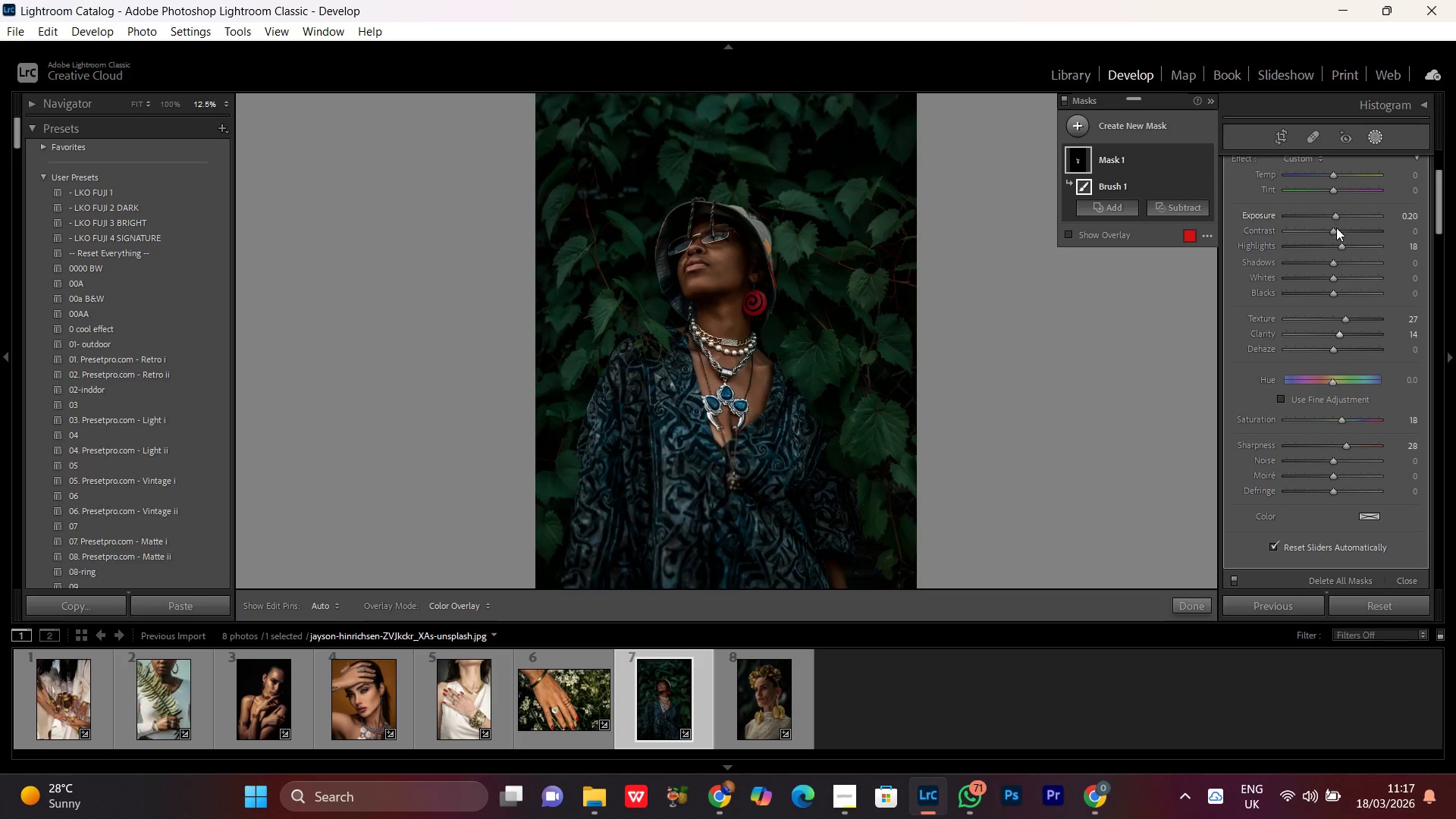 
left_click([1333, 213])
 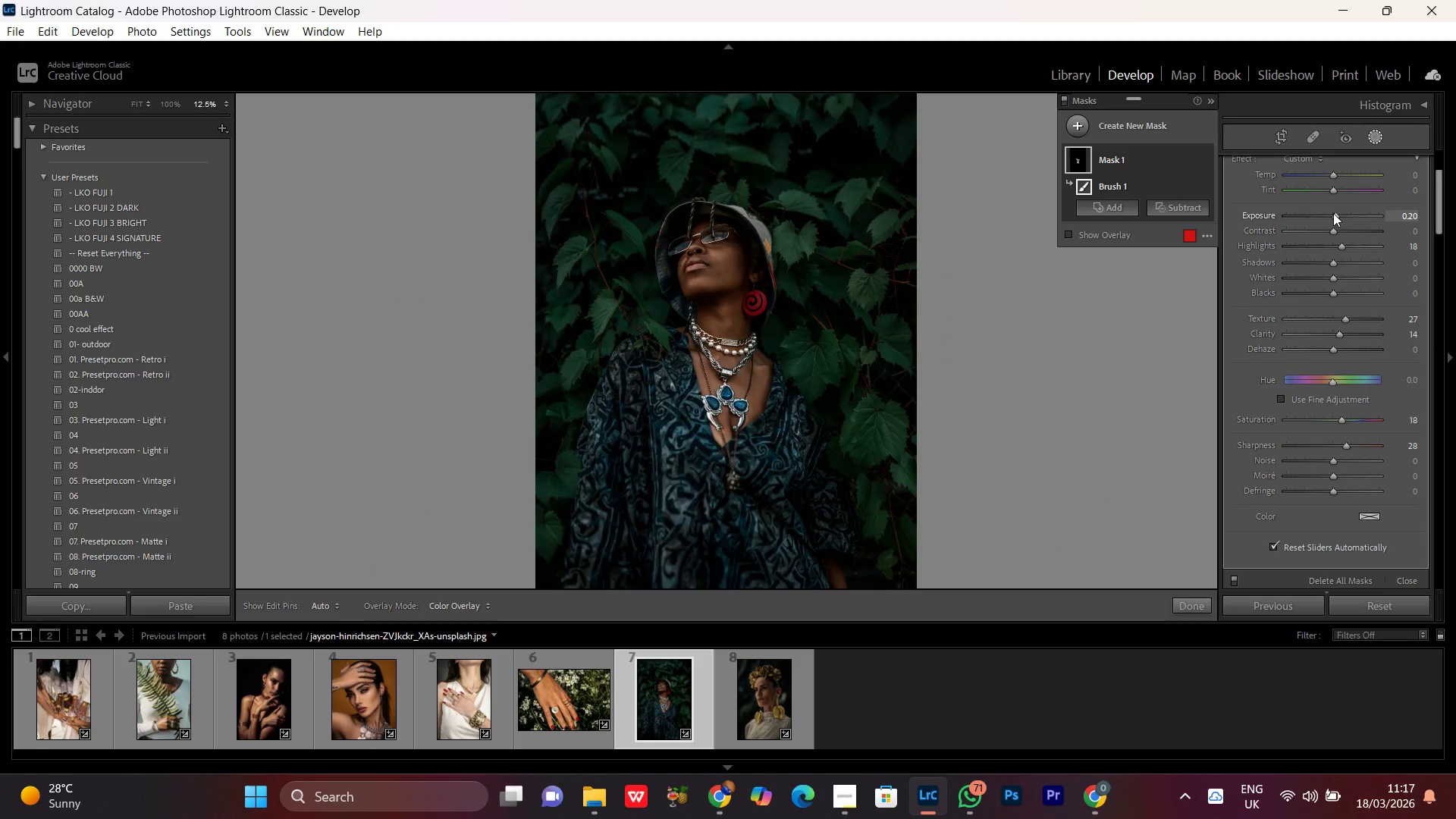 
scroll: coordinate [1333, 213], scroll_direction: down, amount: 1.0
 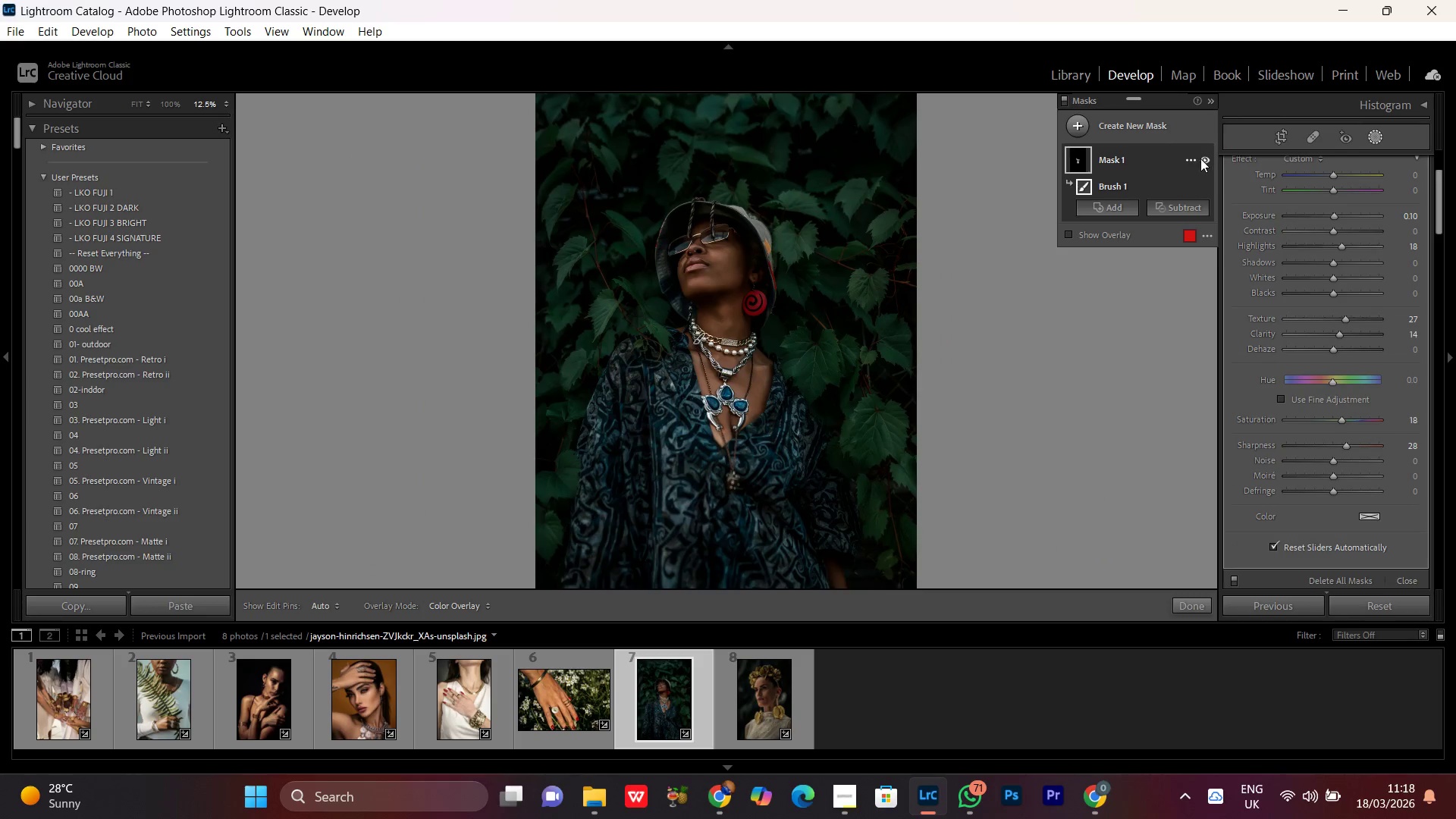 
double_click([1200, 157])
 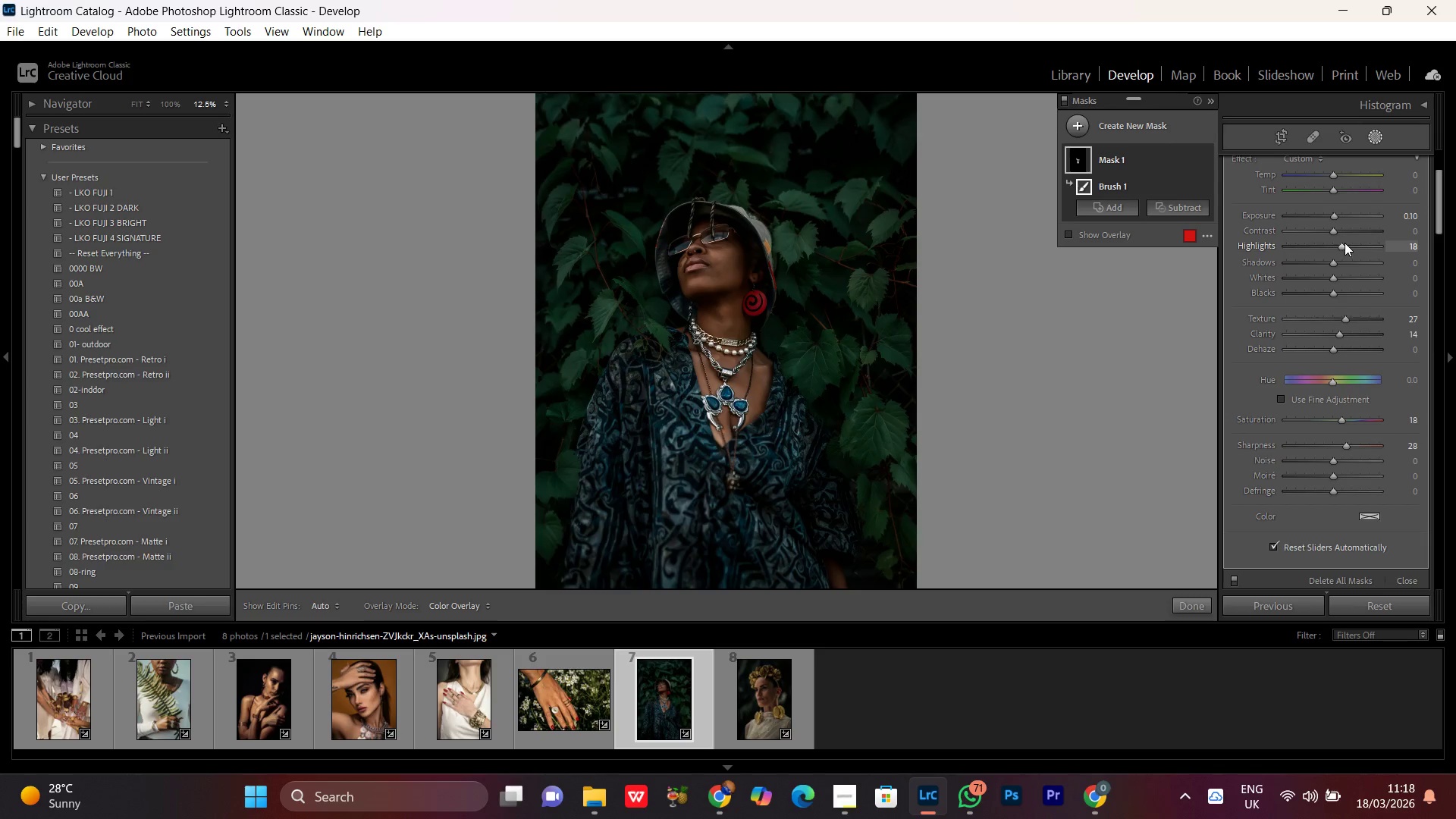 
double_click([1345, 246])
 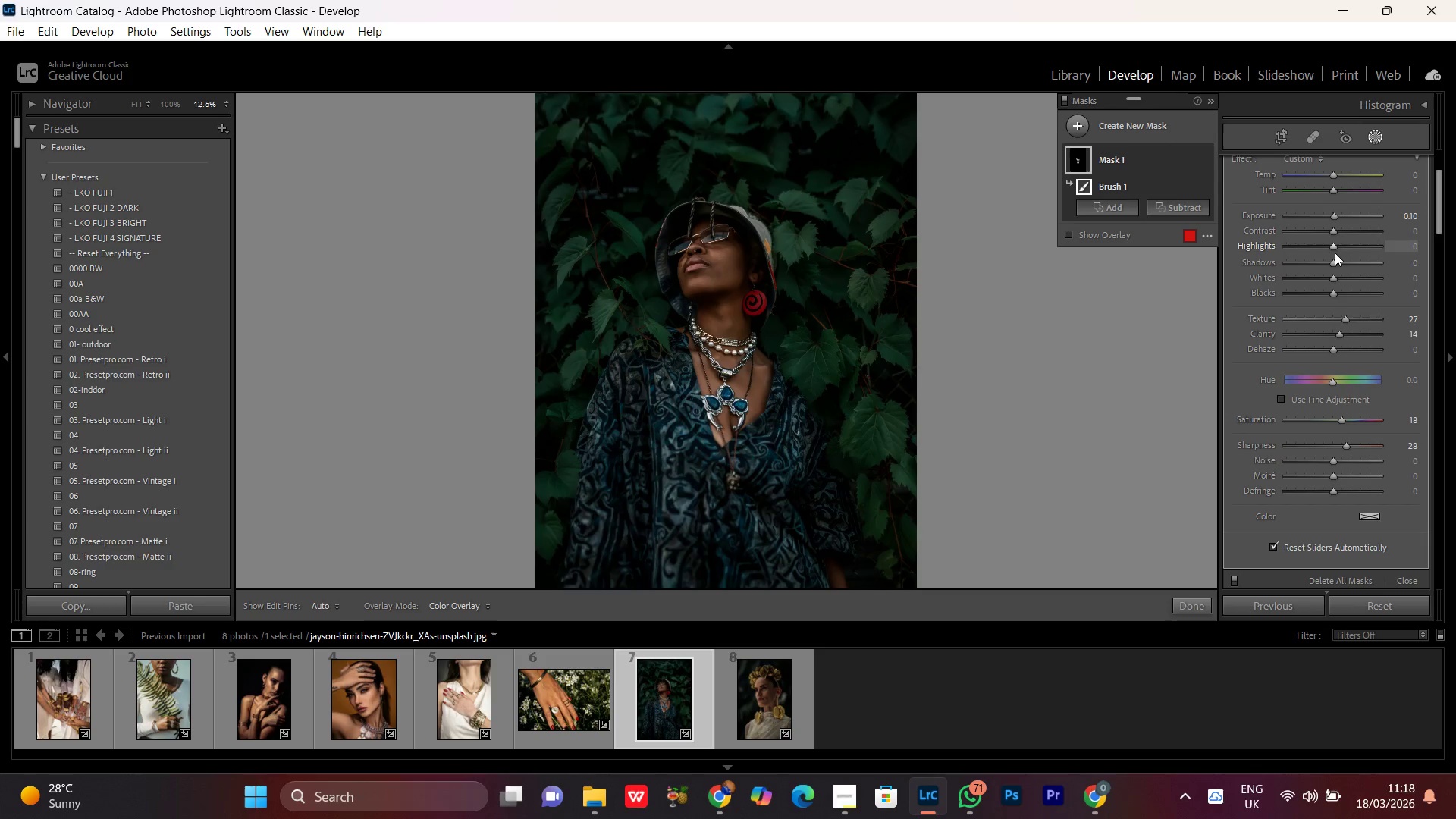 
left_click([1332, 251])
 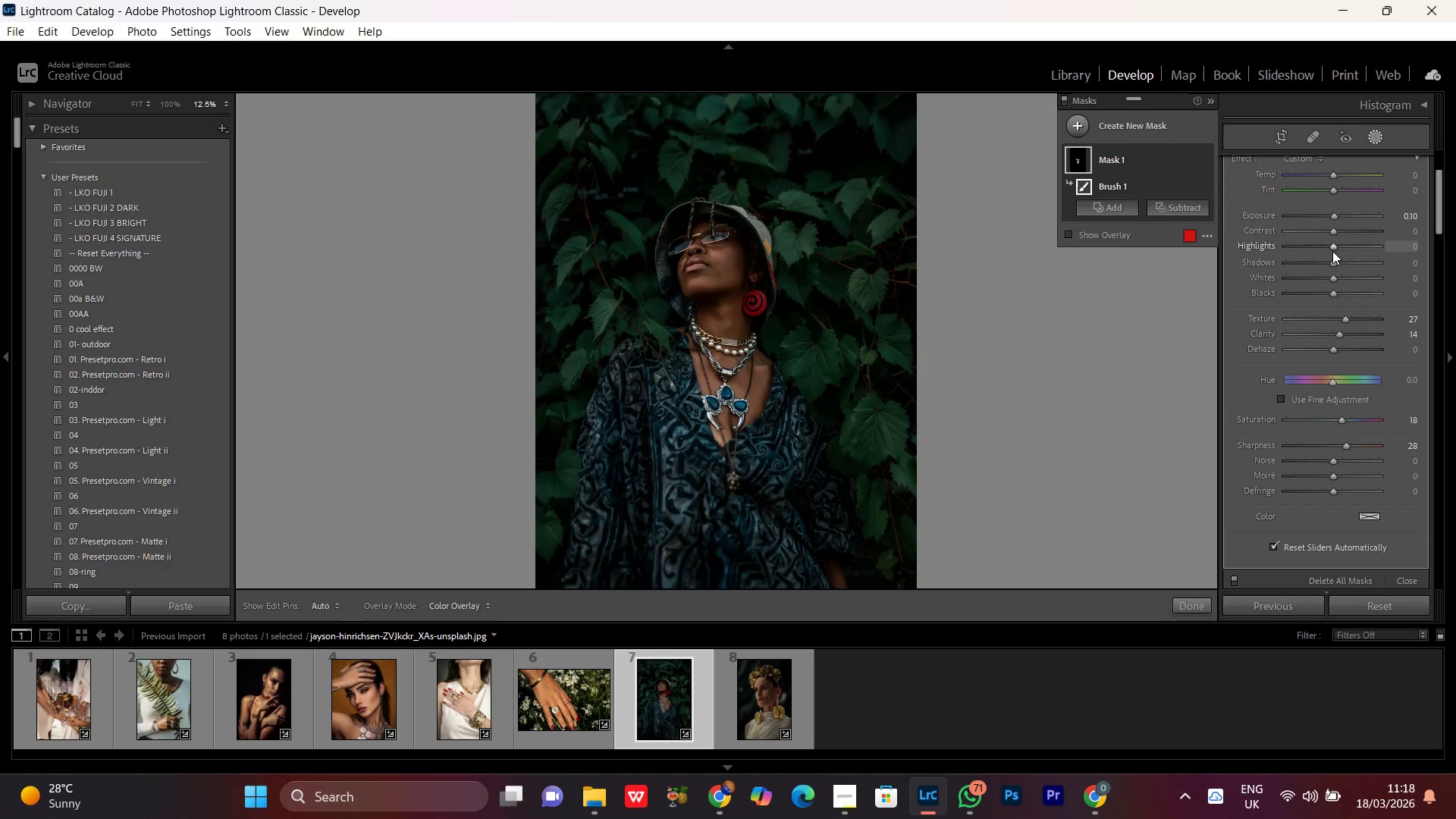 
scroll: coordinate [1344, 256], scroll_direction: up, amount: 3.0
 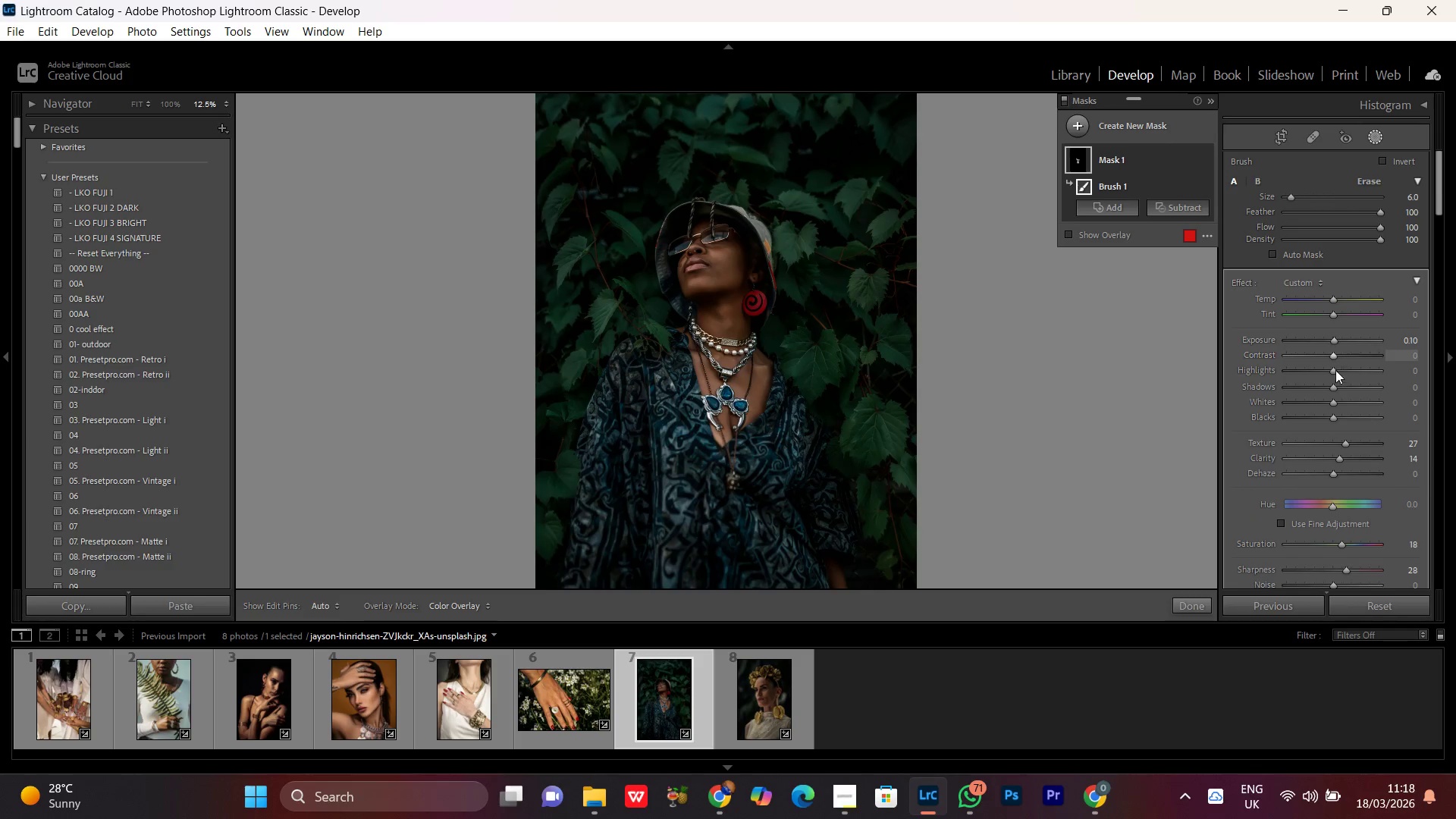 
left_click([1333, 369])
 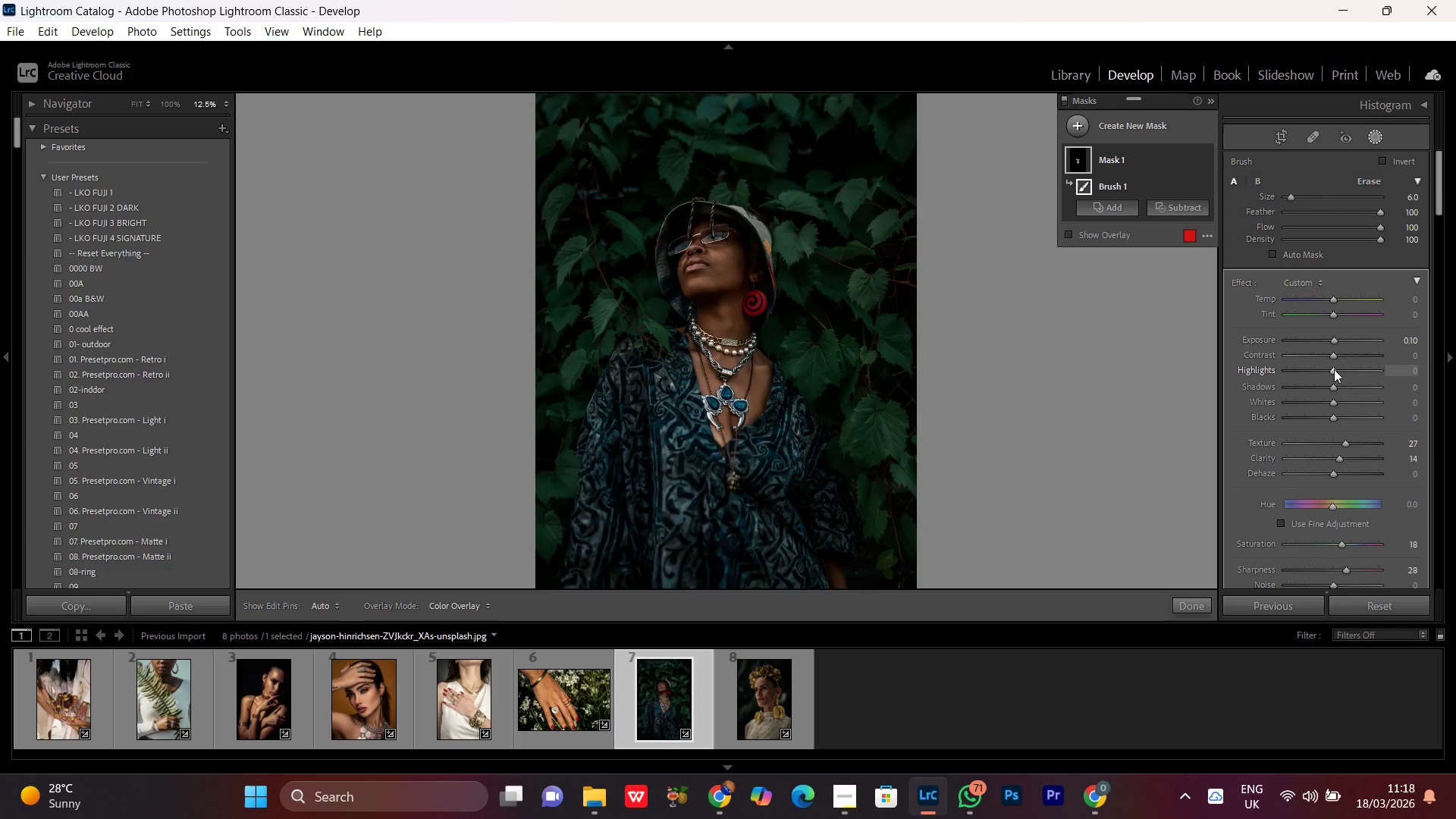 
scroll: coordinate [1335, 360], scroll_direction: up, amount: 13.0
 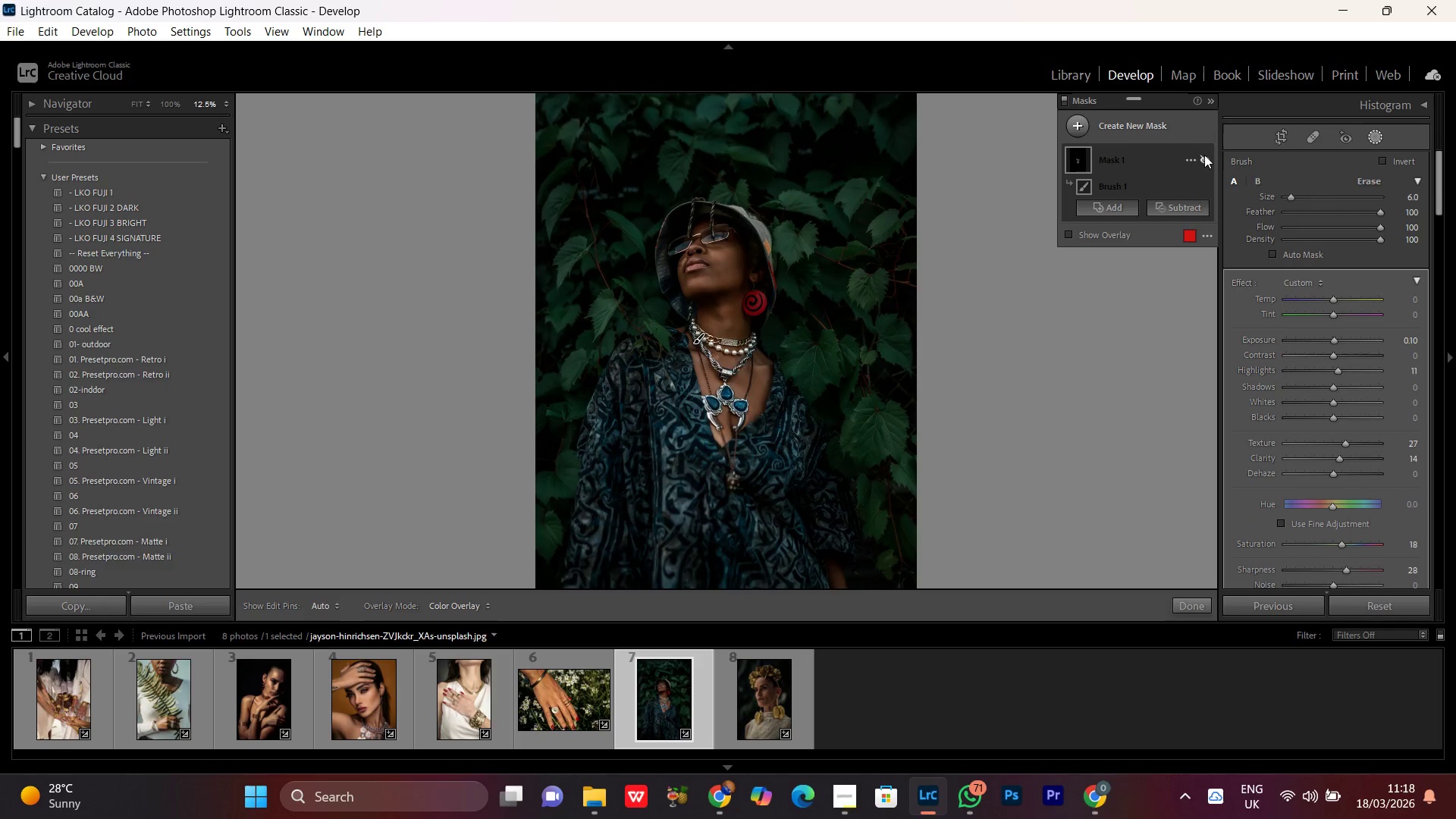 
double_click([1204, 155])
 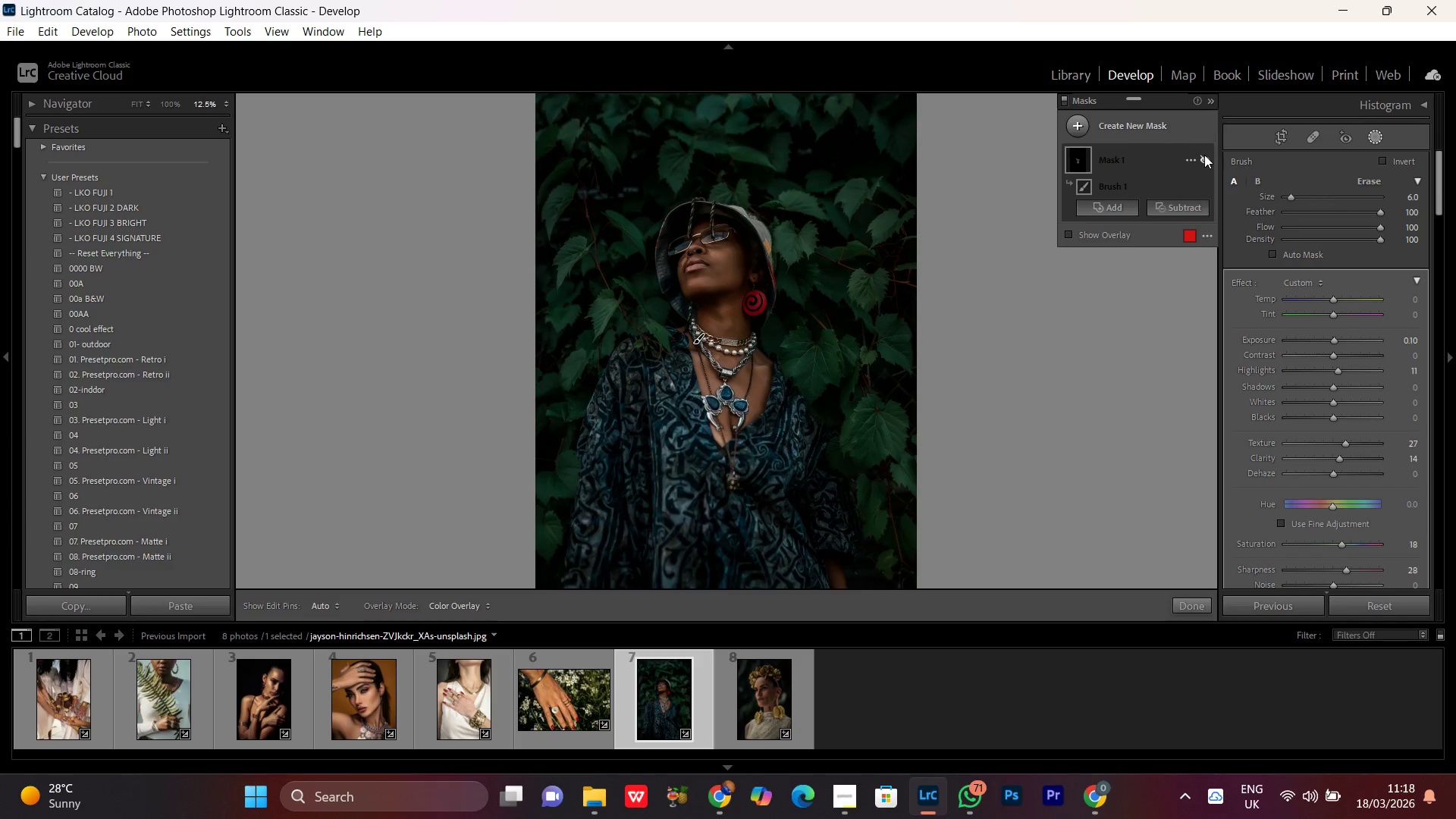 
double_click([1204, 155])
 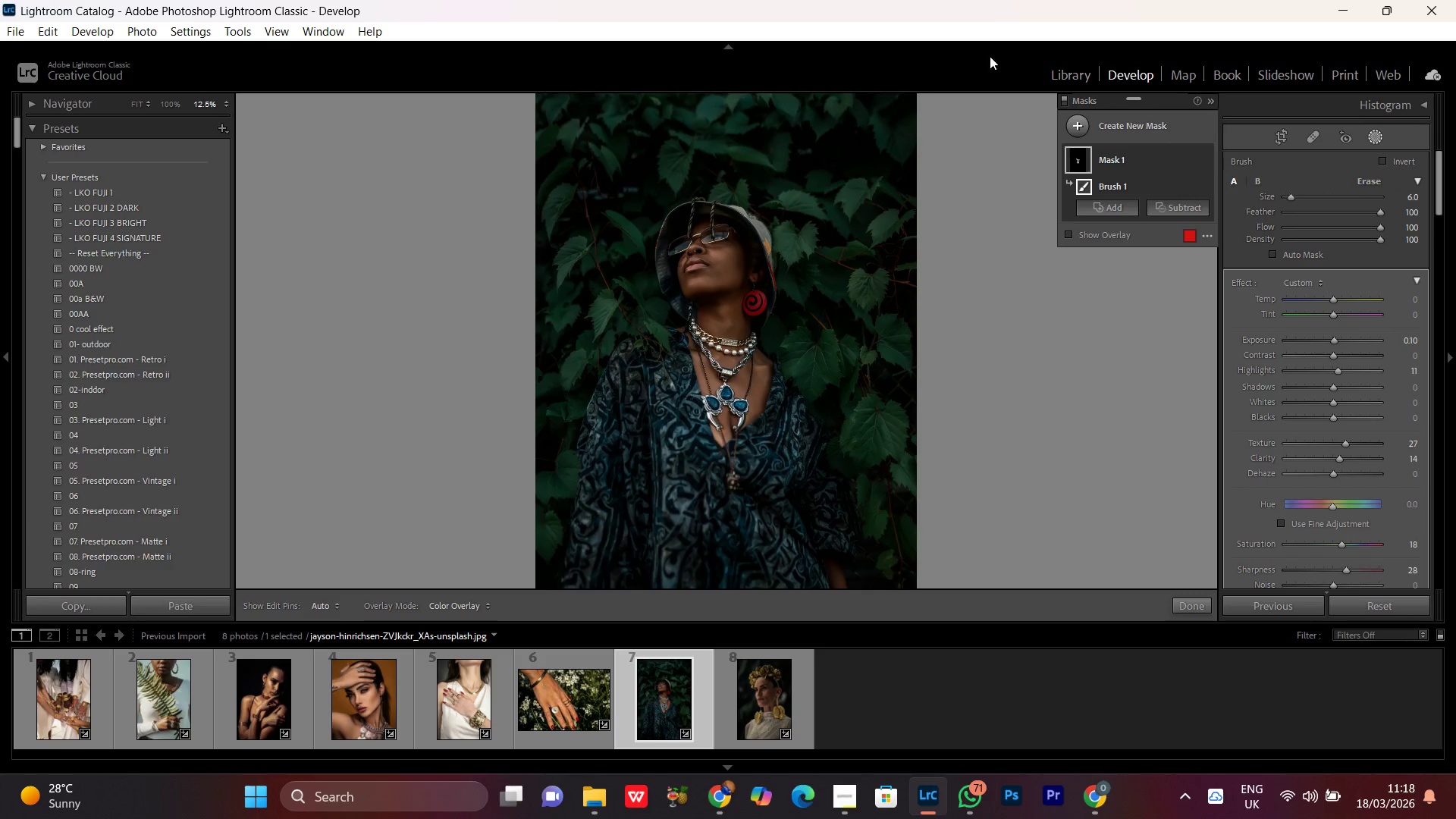 
wait(6.36)
 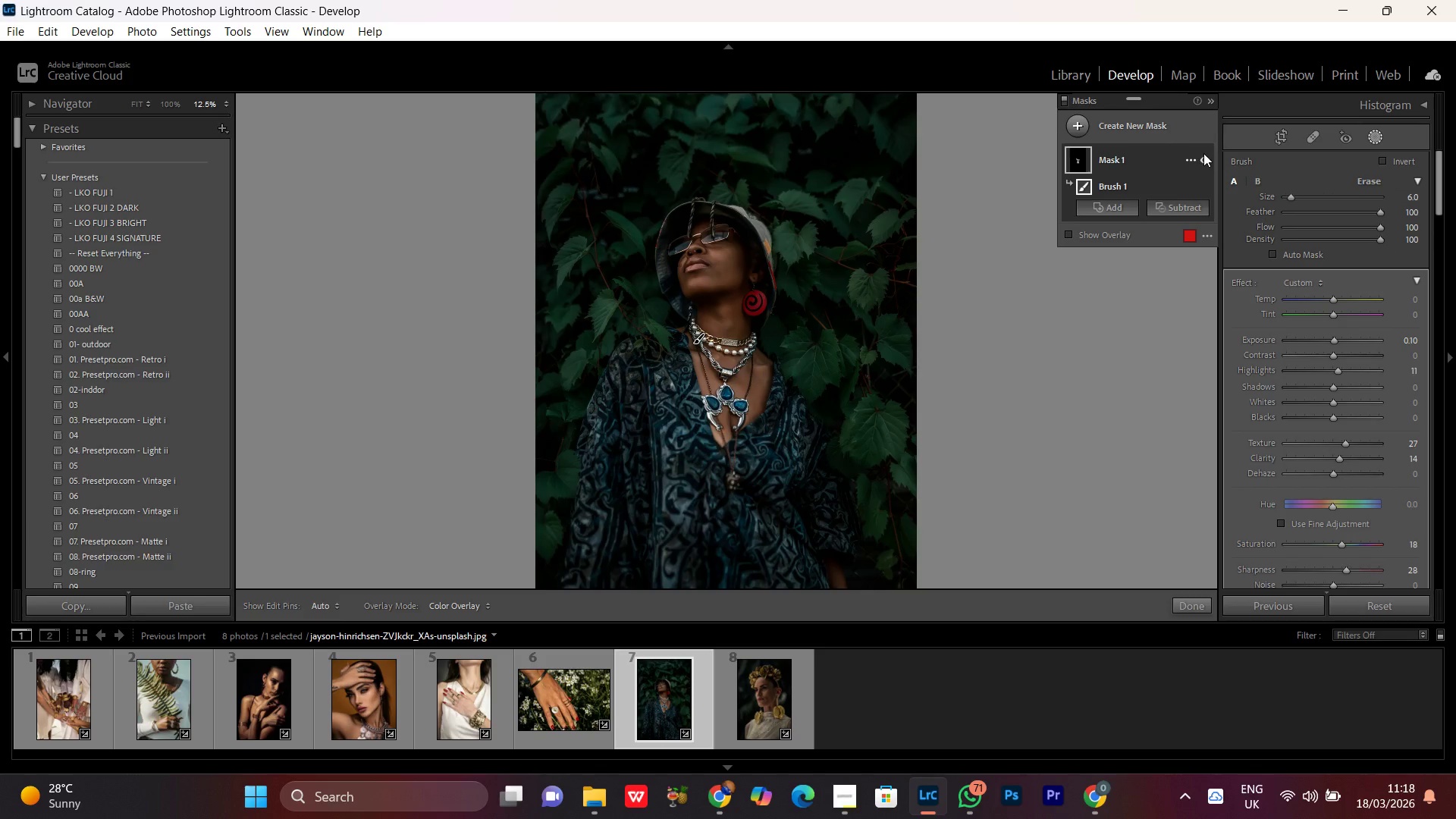 
scroll: coordinate [1122, 106], scroll_direction: down, amount: 6.0
 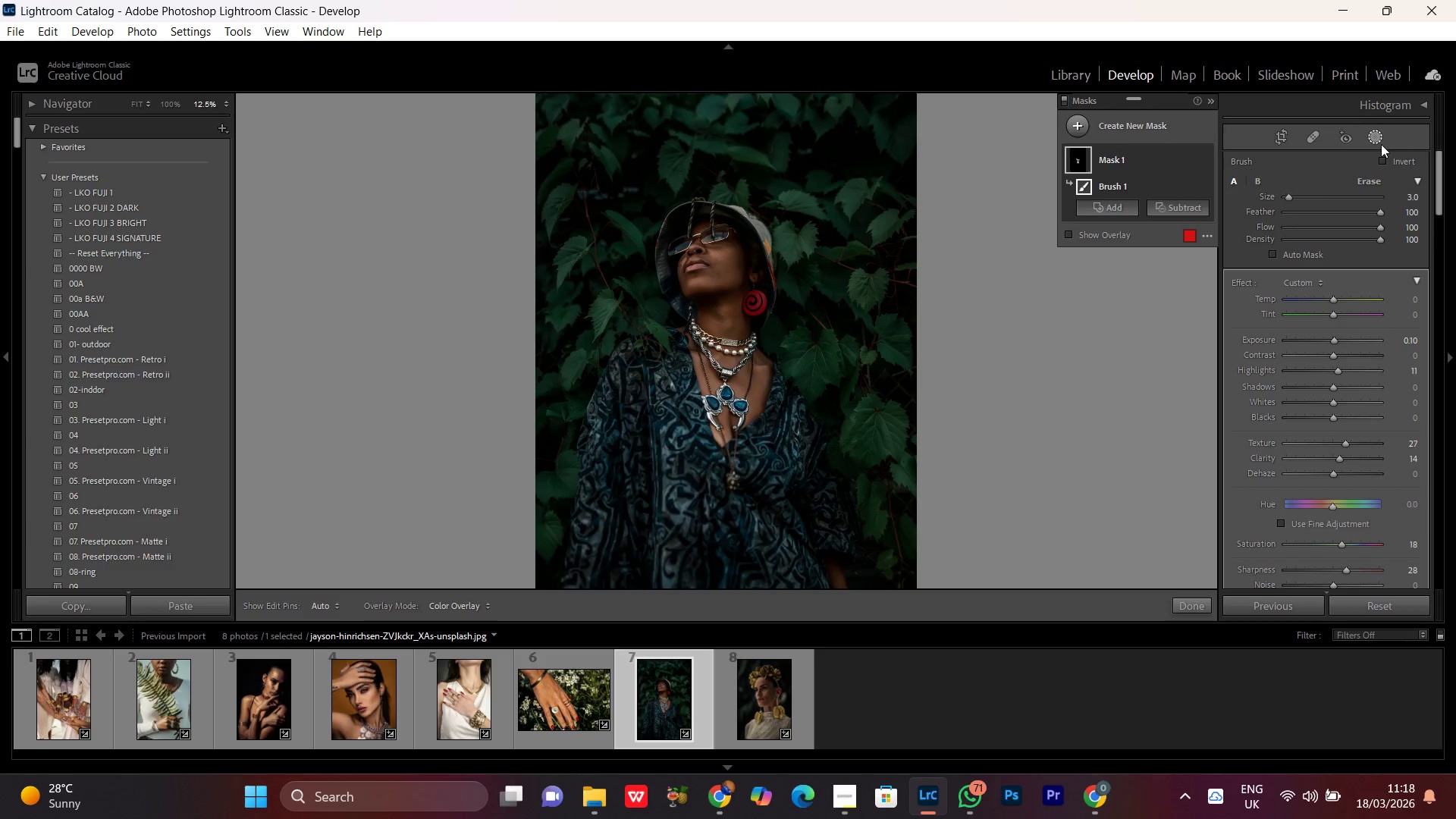 
key(X)
 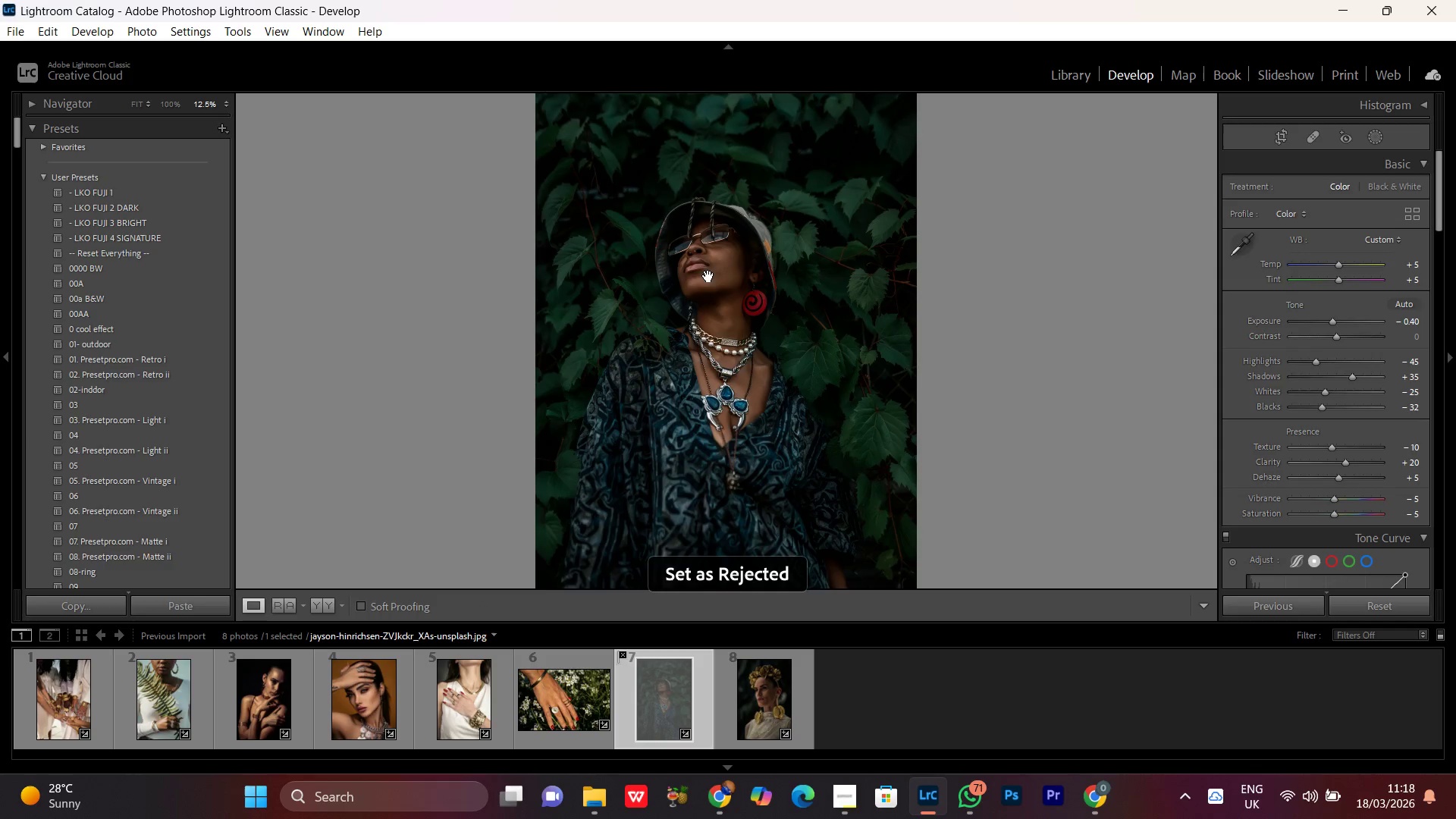 
left_click([704, 268])
 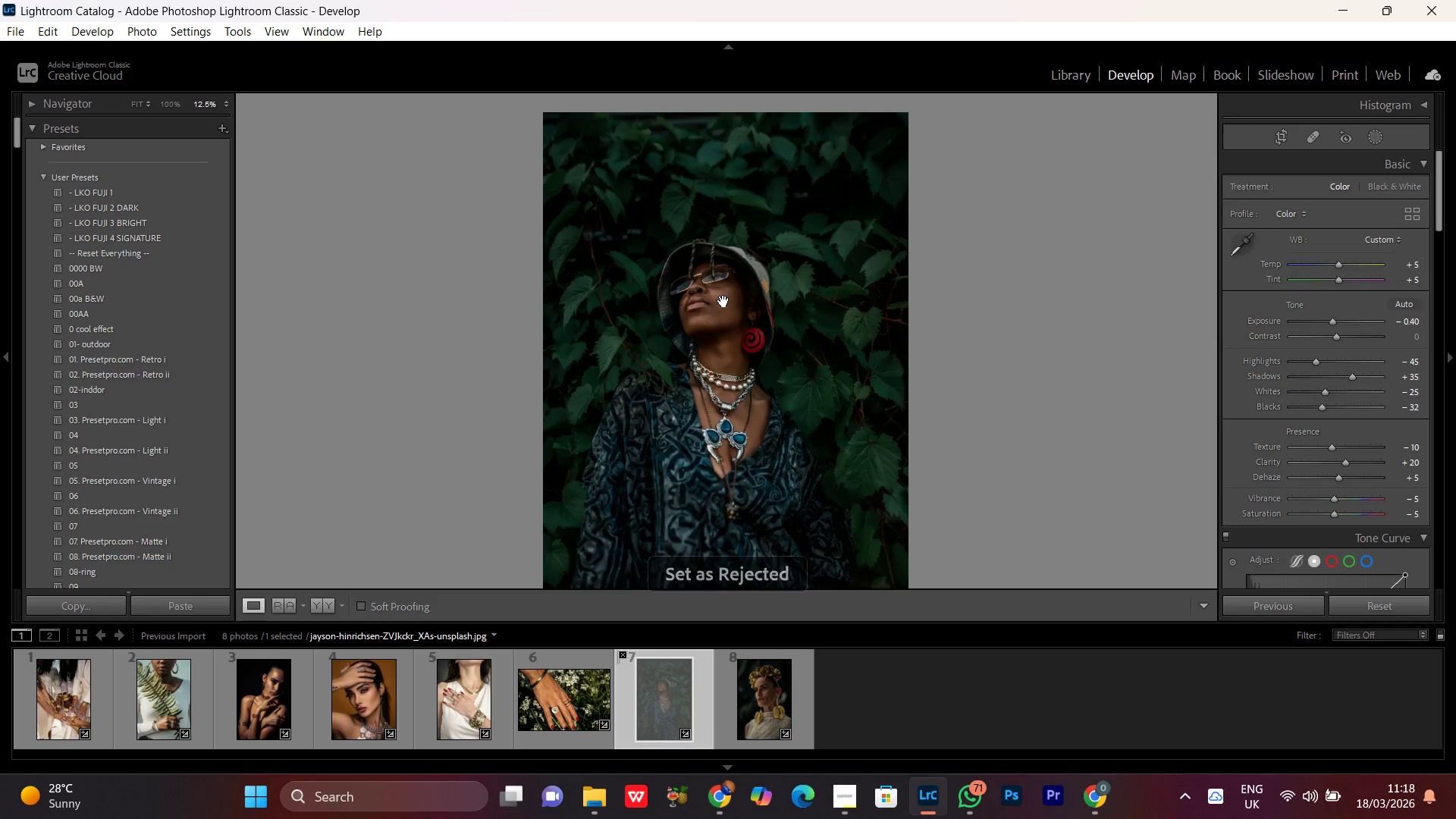 
double_click([720, 298])
 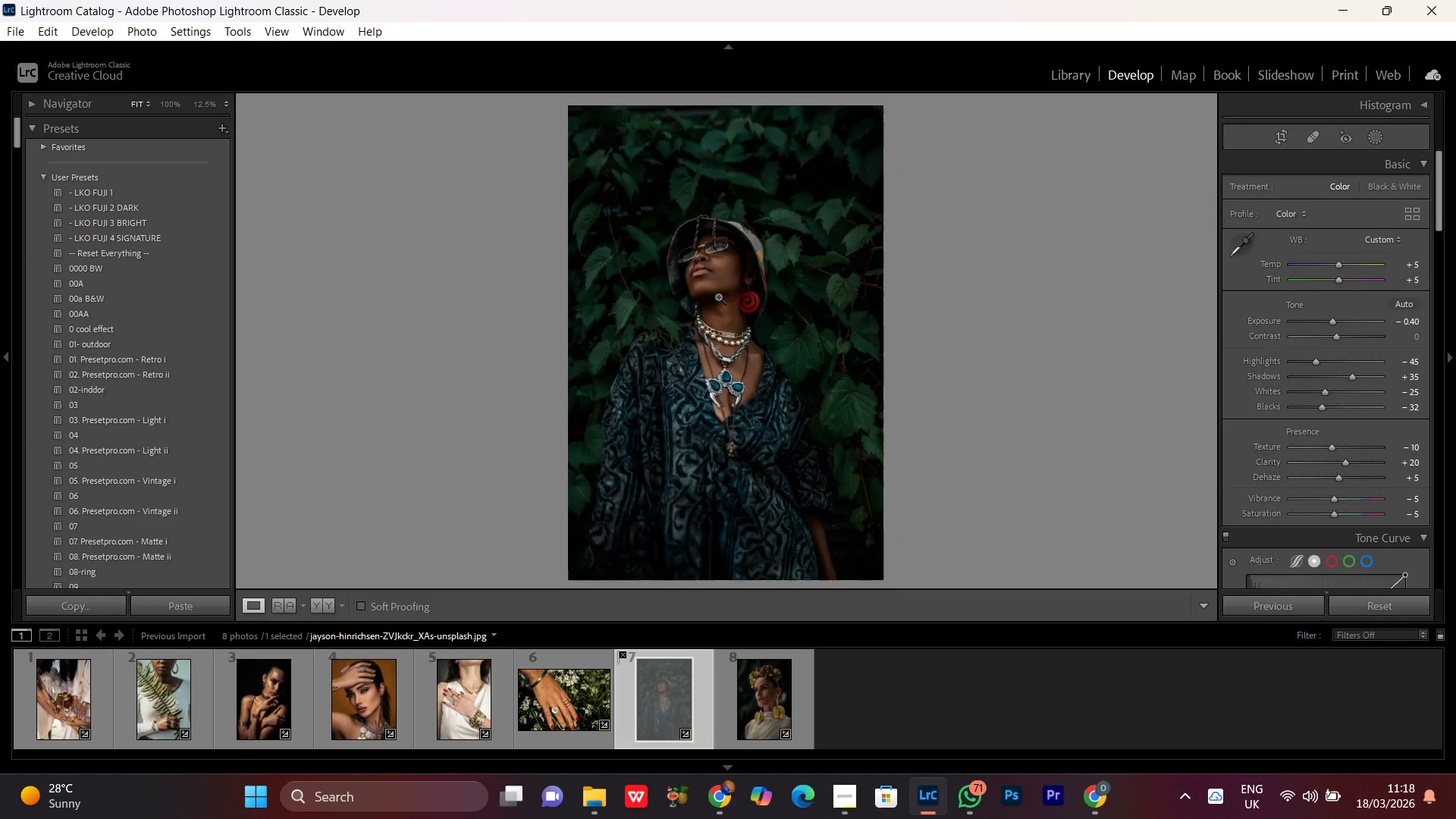 
triple_click([718, 297])
 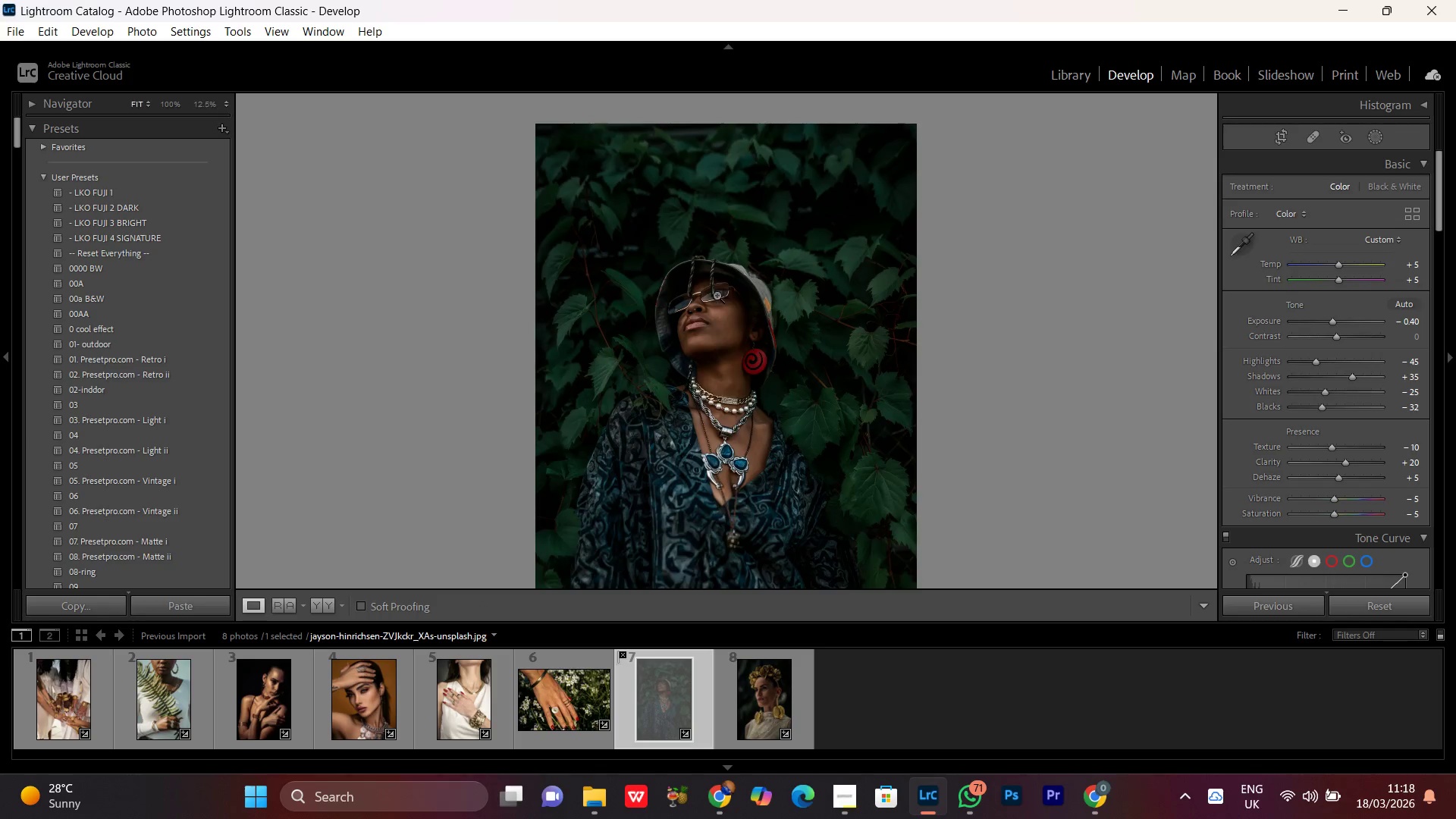 
double_click([717, 295])
 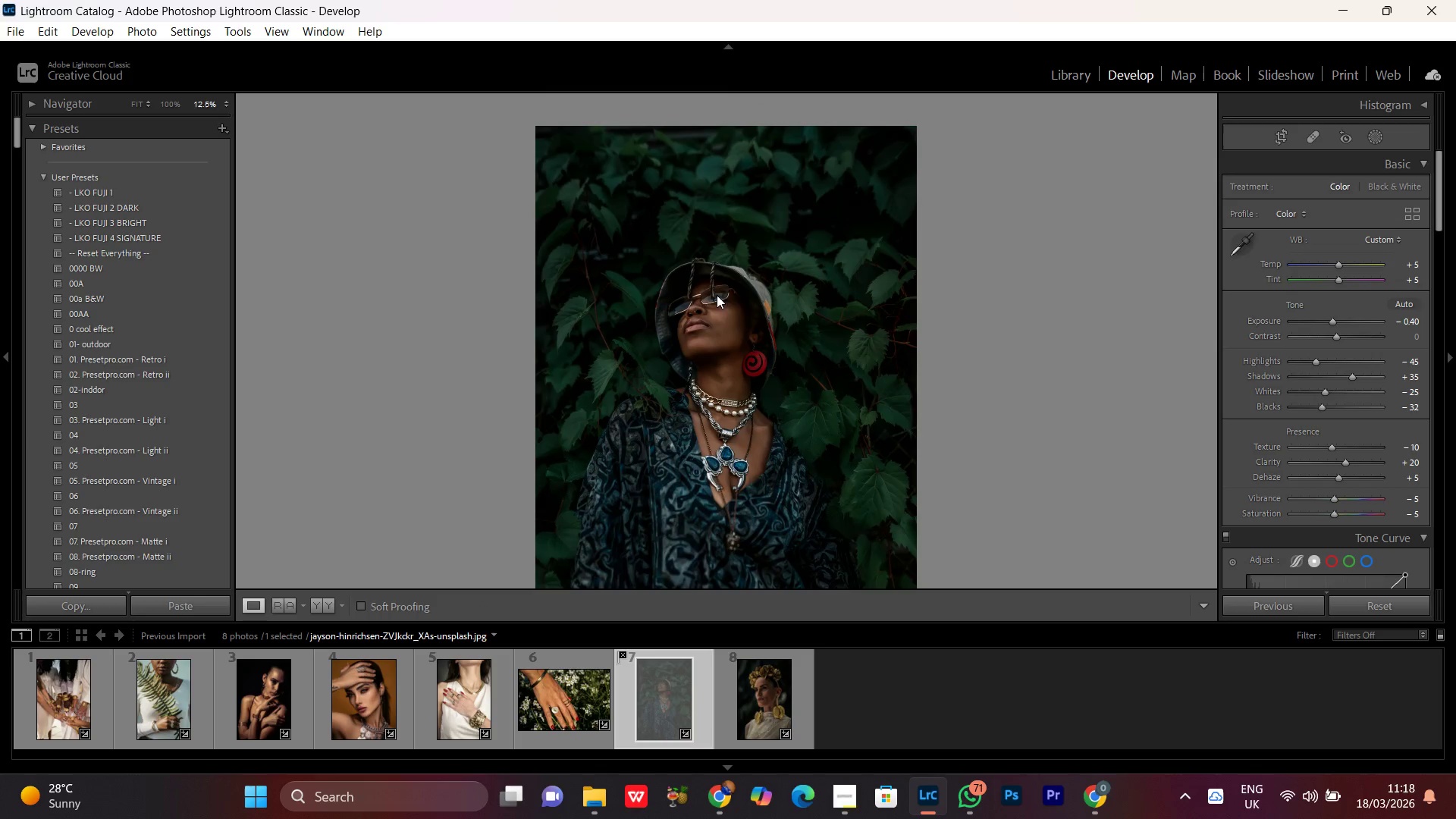 
triple_click([717, 295])
 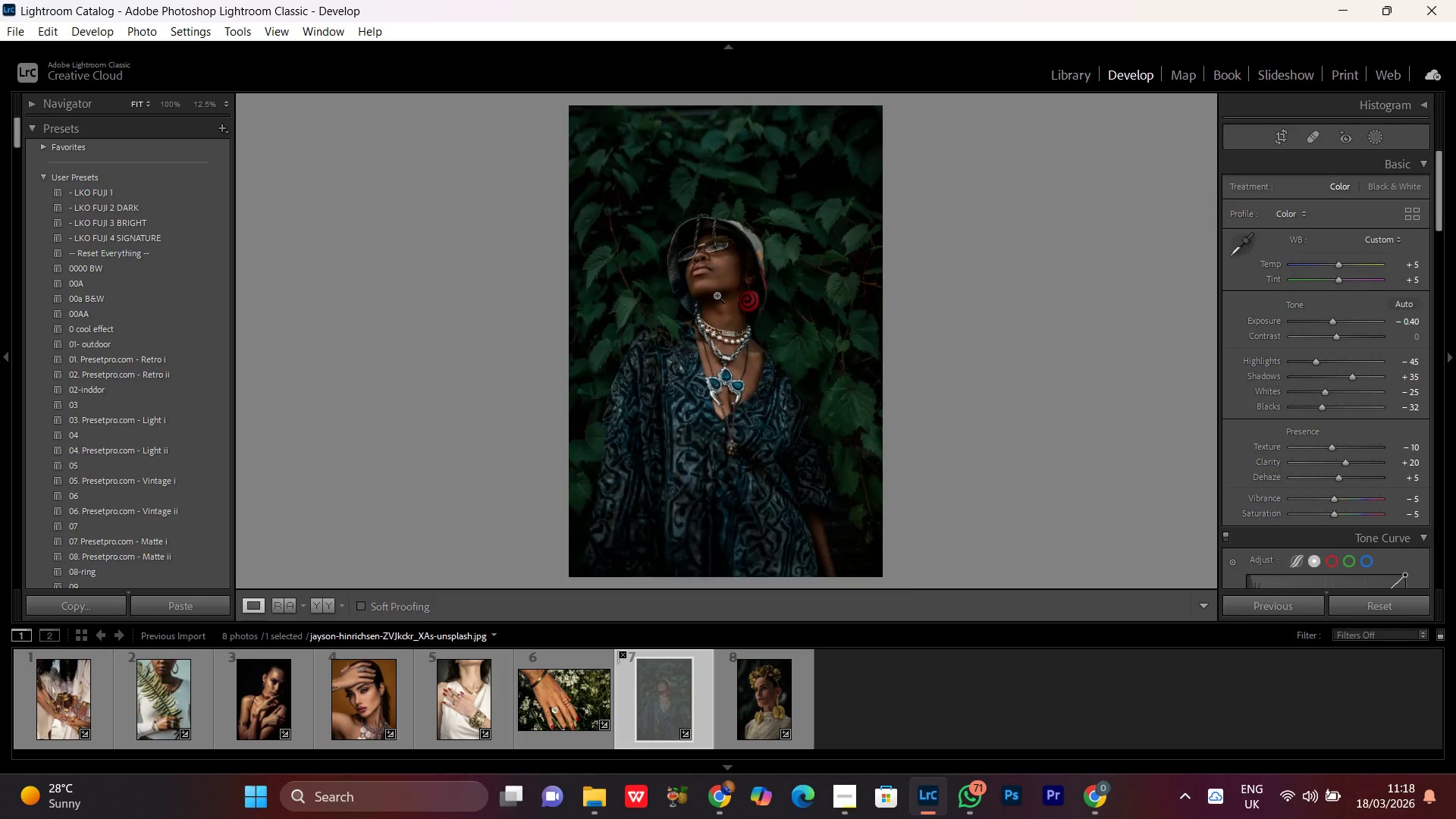 
triple_click([715, 294])
 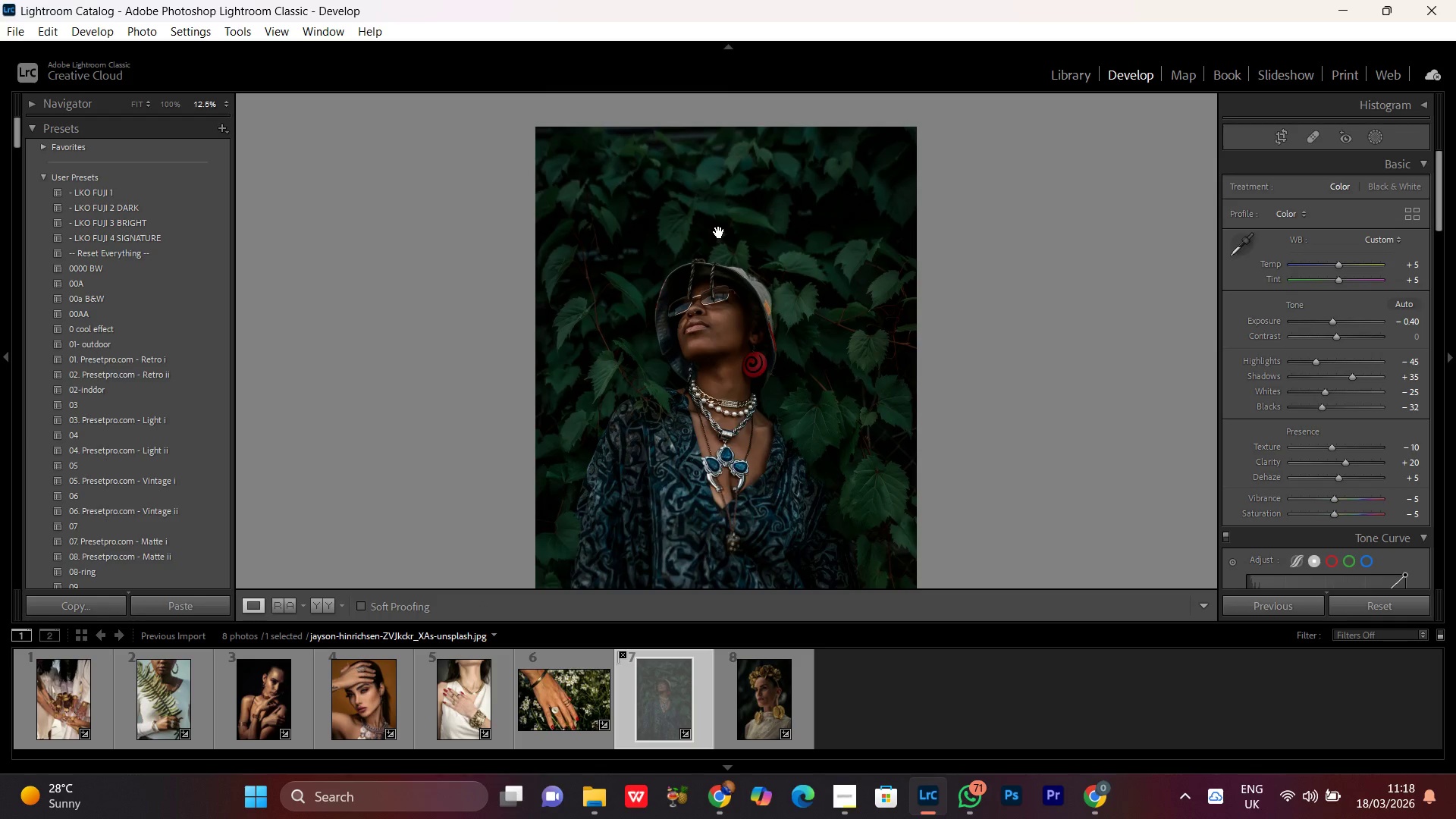 
key(F)
 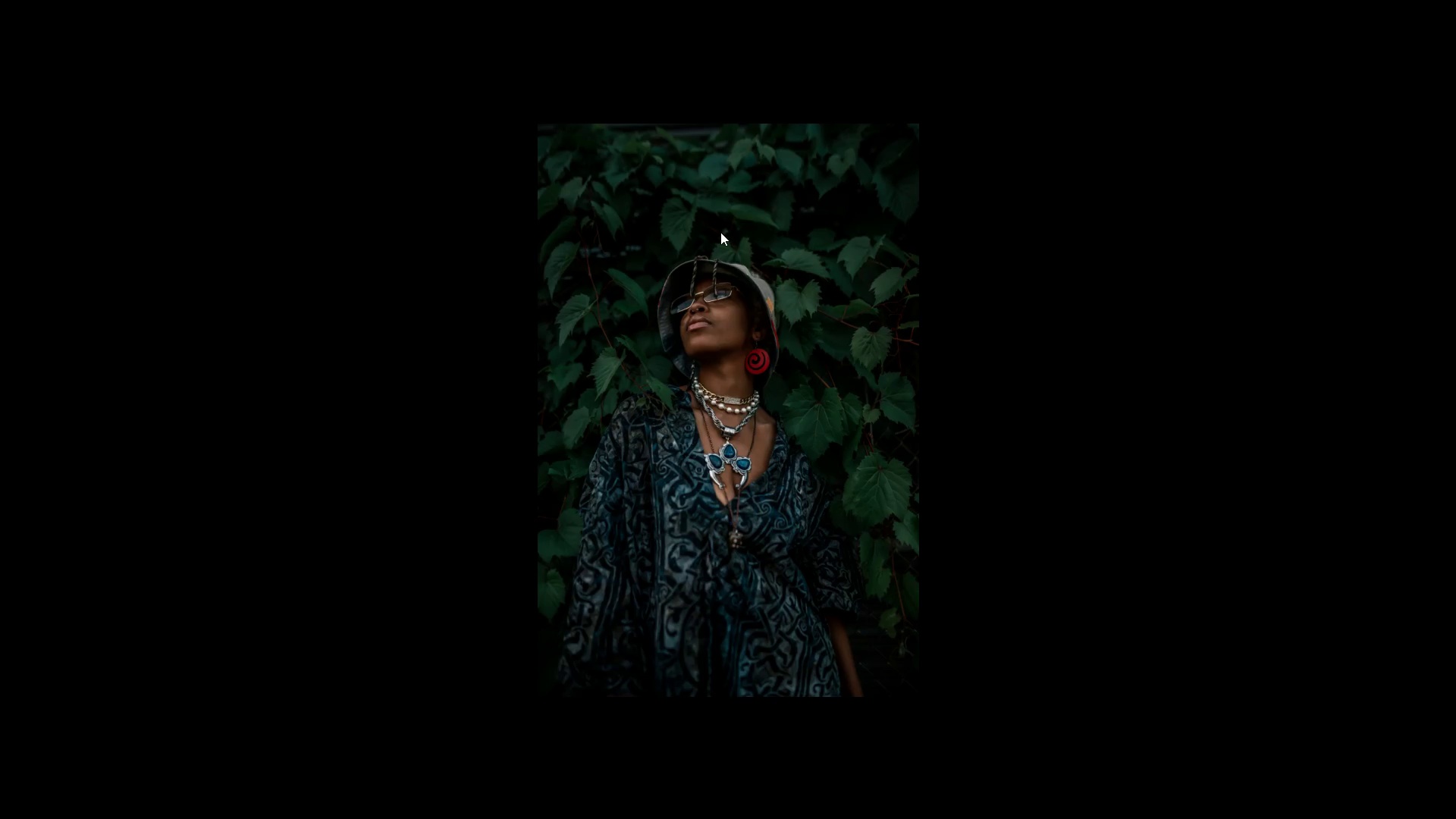 
type(fg)
 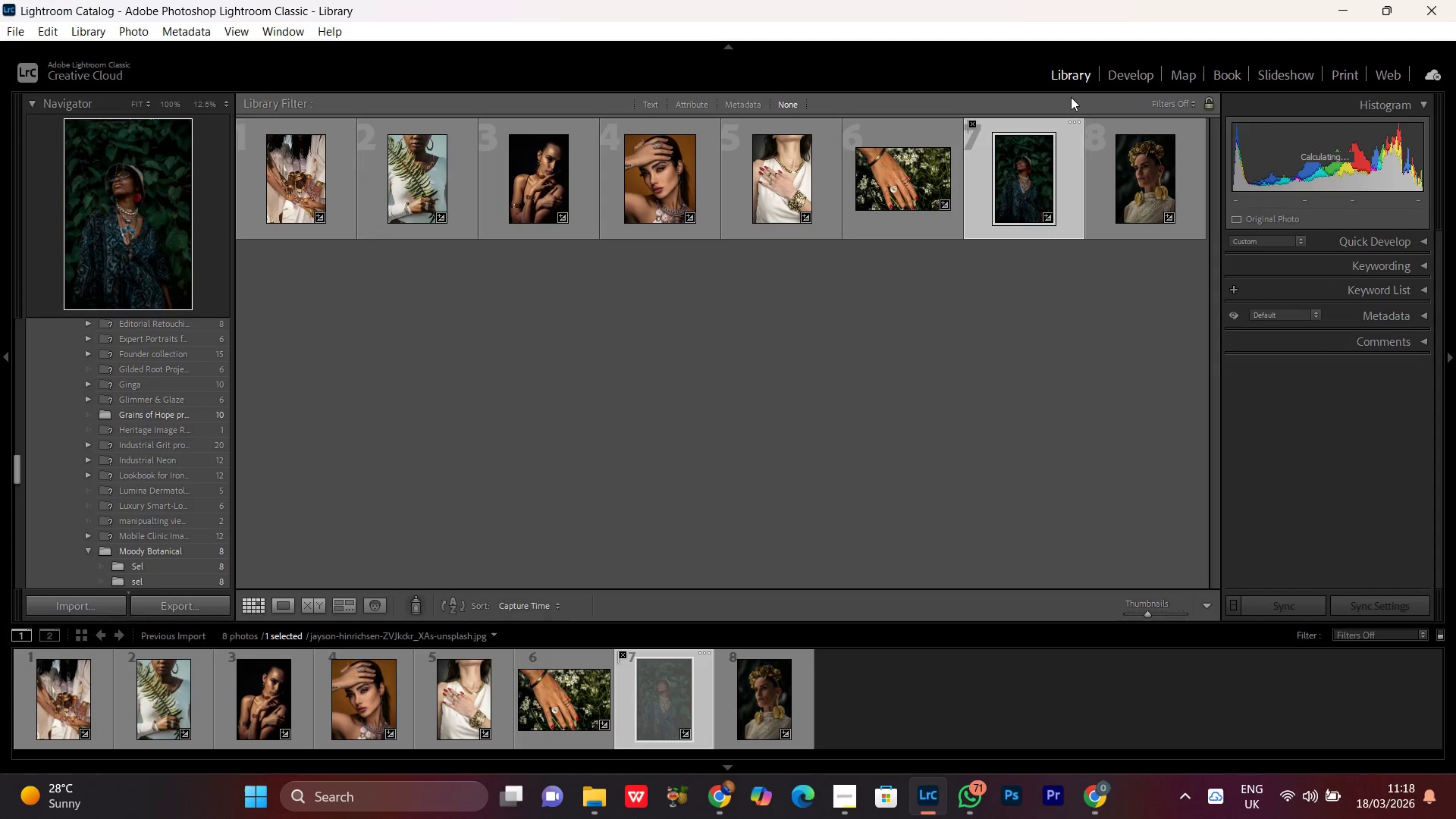 
left_click([1125, 77])
 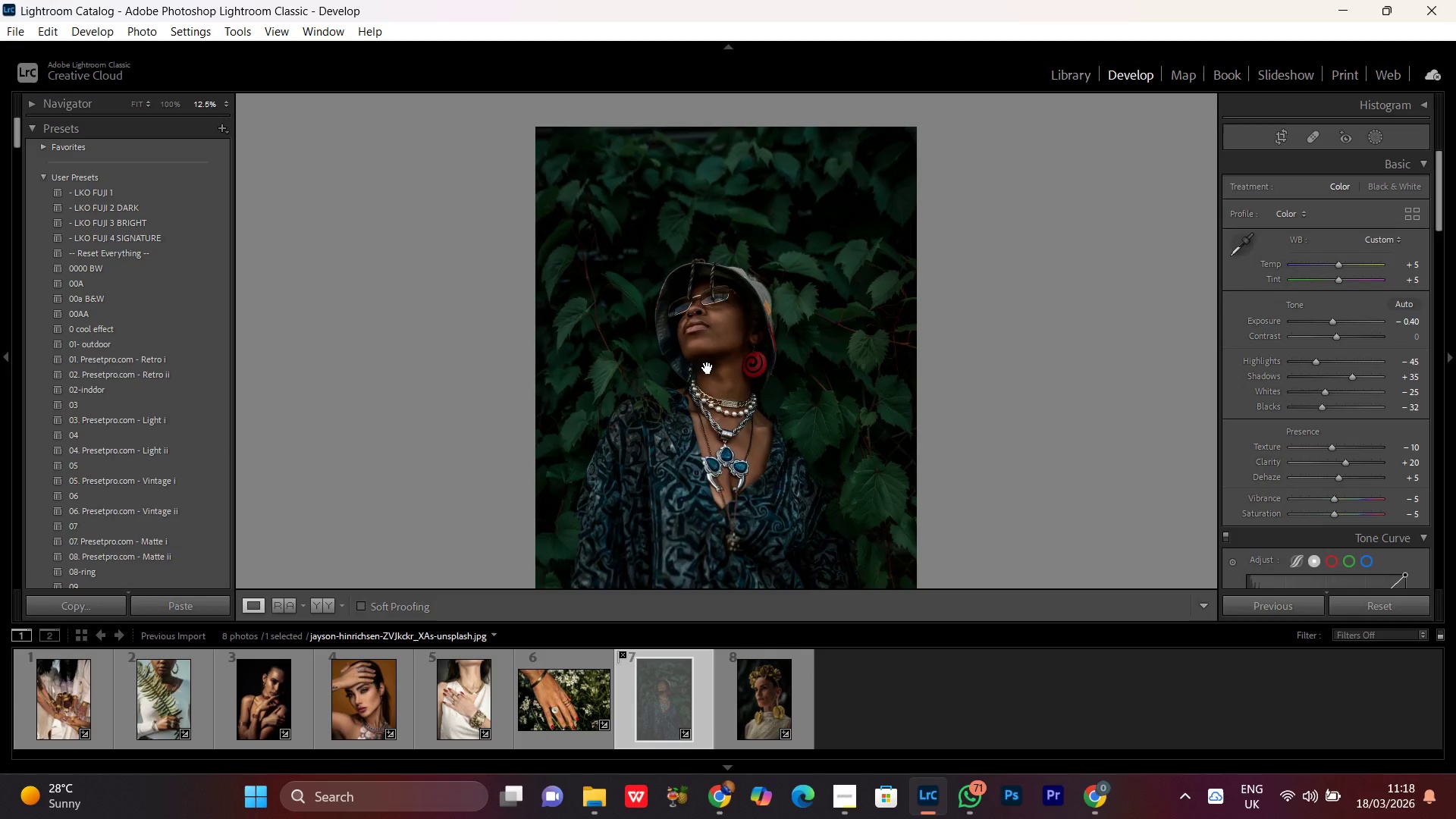 
left_click([708, 366])
 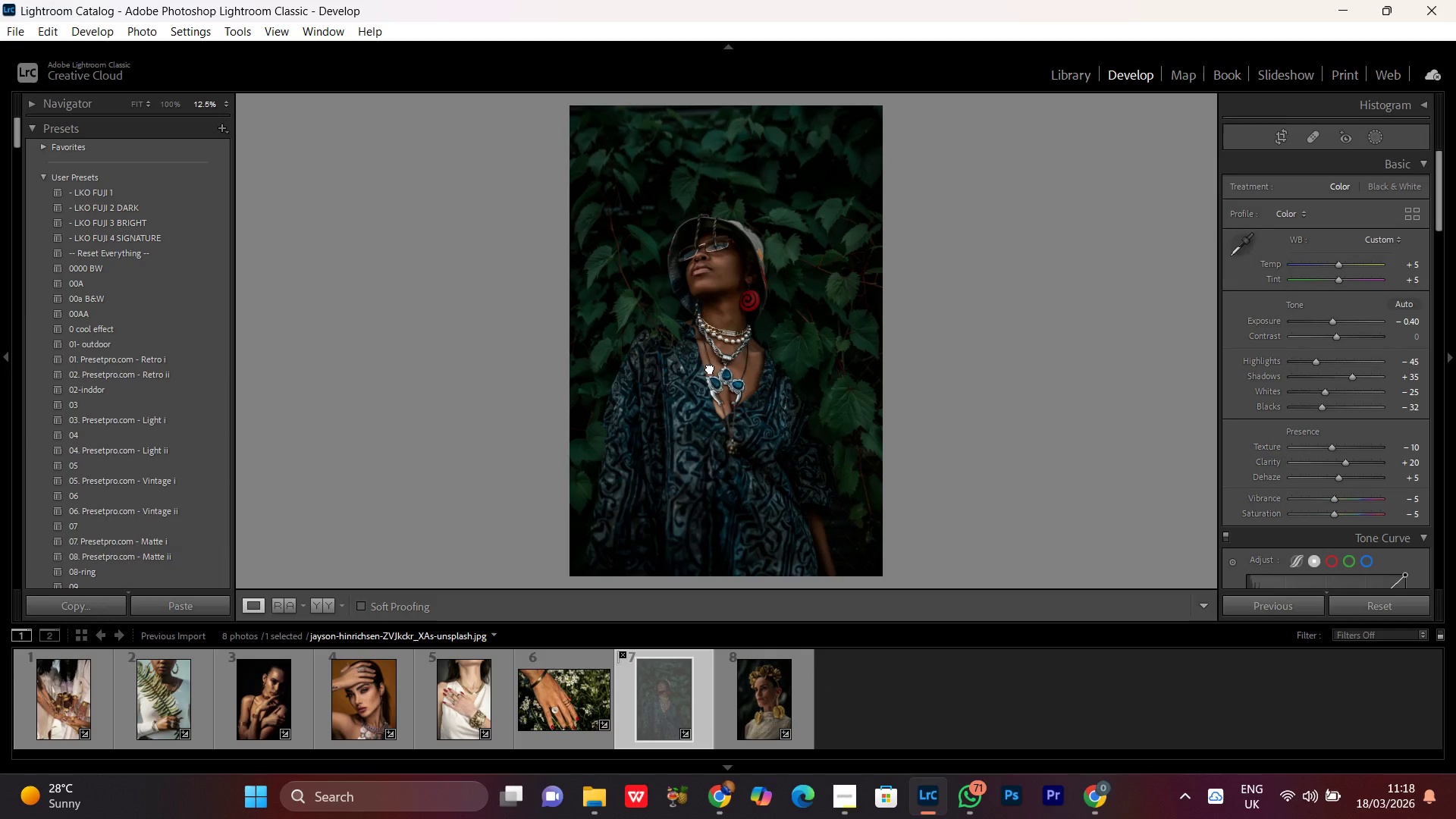 
double_click([710, 368])
 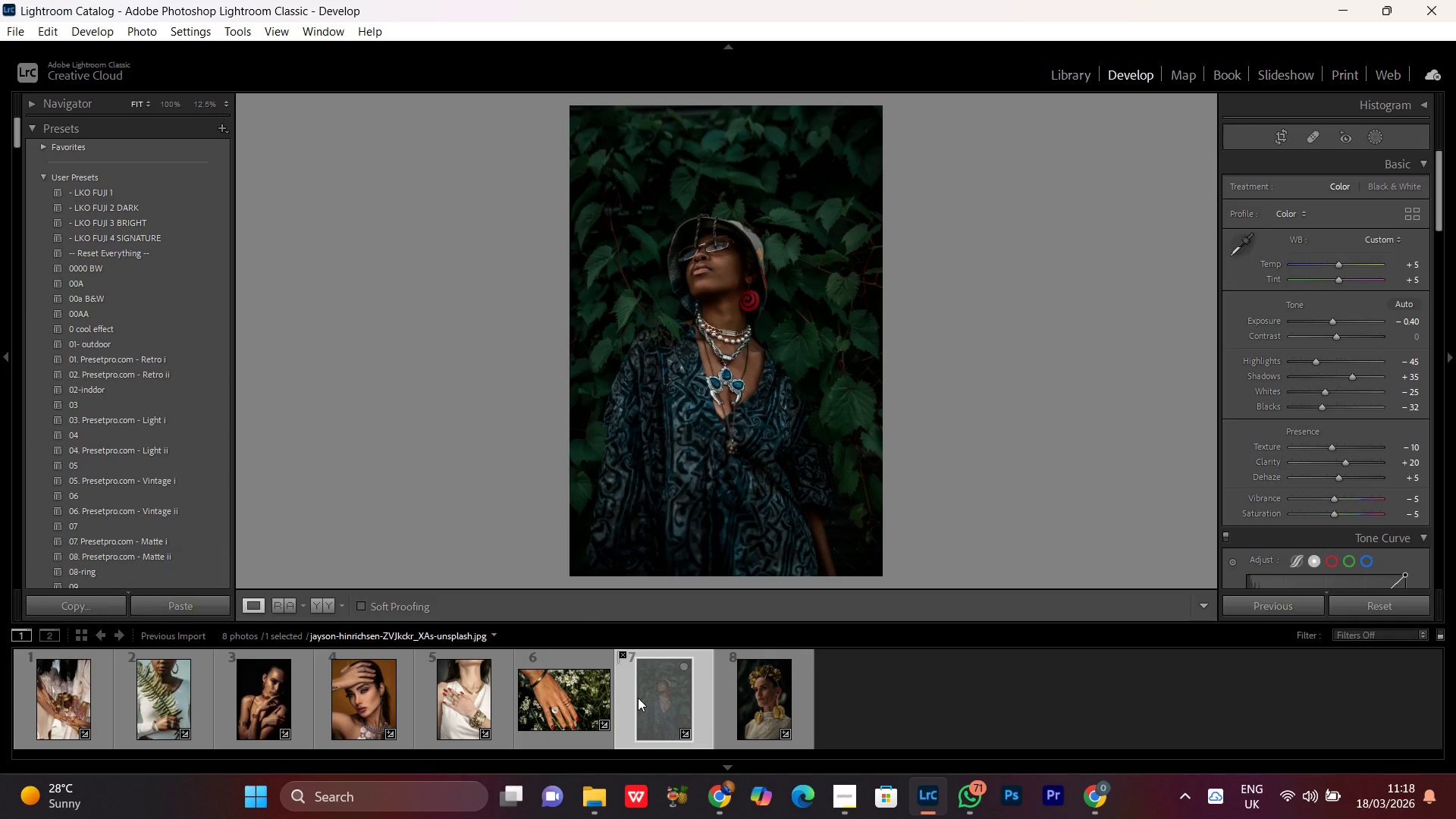 
type(ff)
 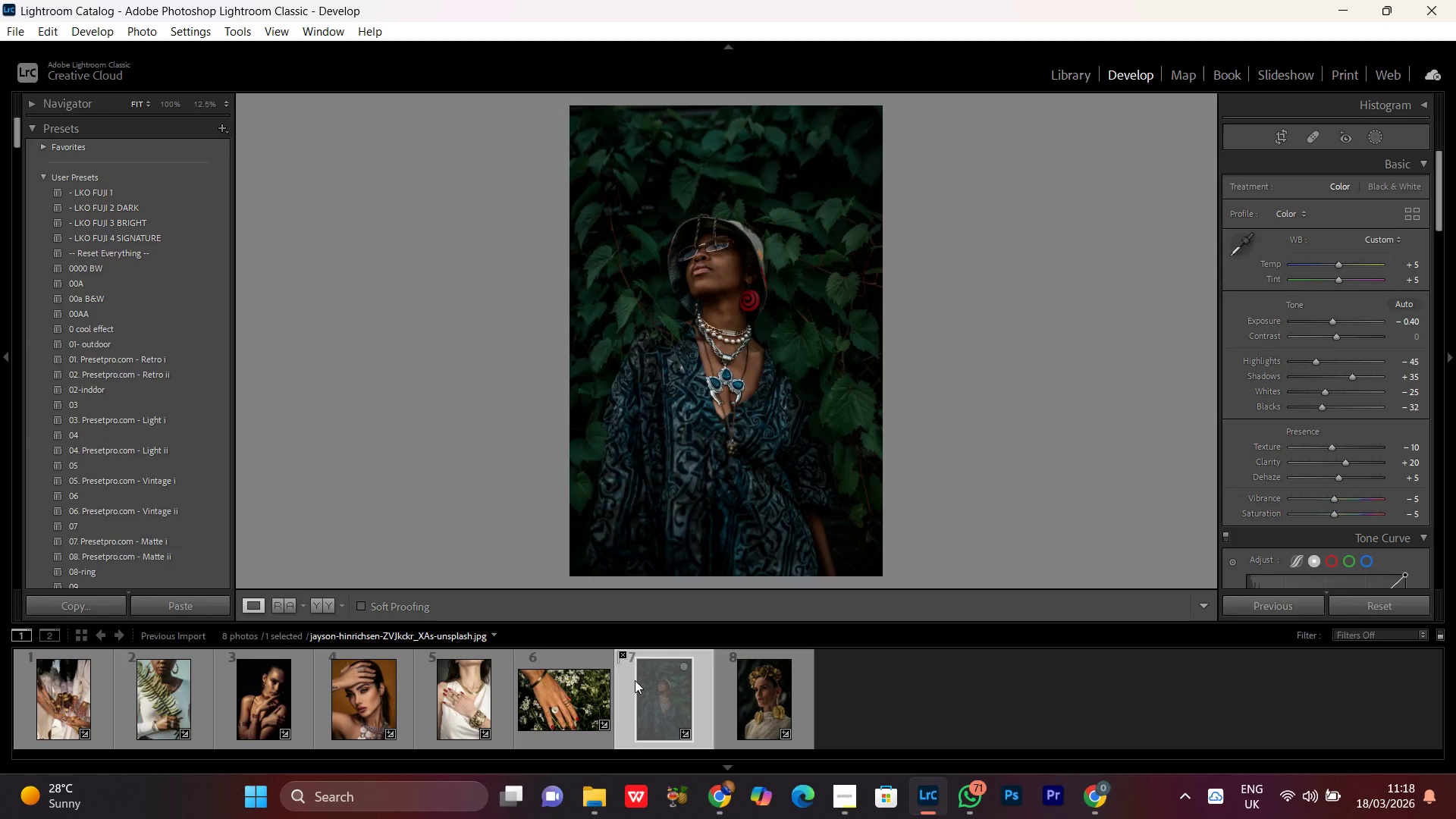 
double_click([621, 661])
 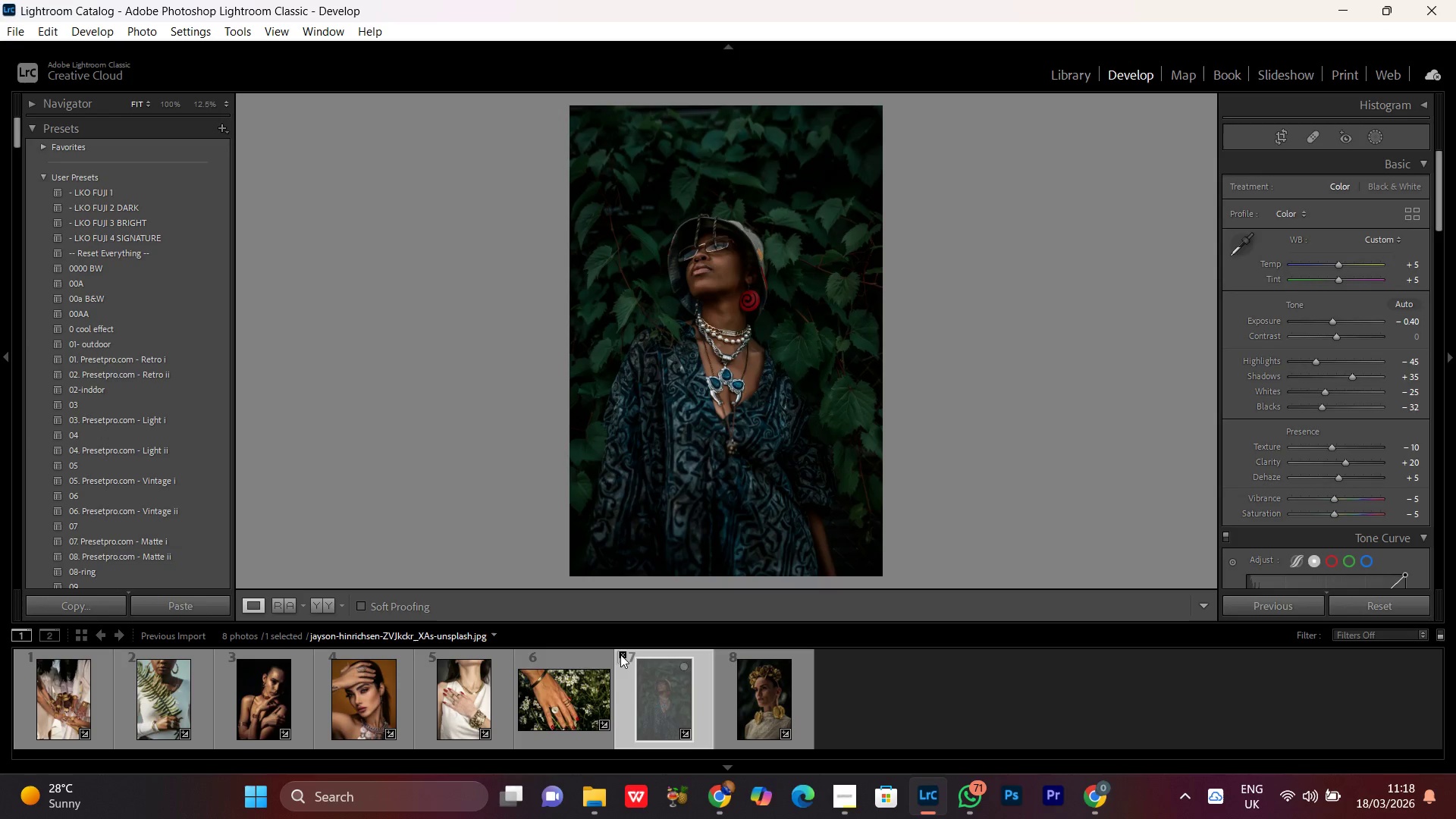 
triple_click([620, 654])
 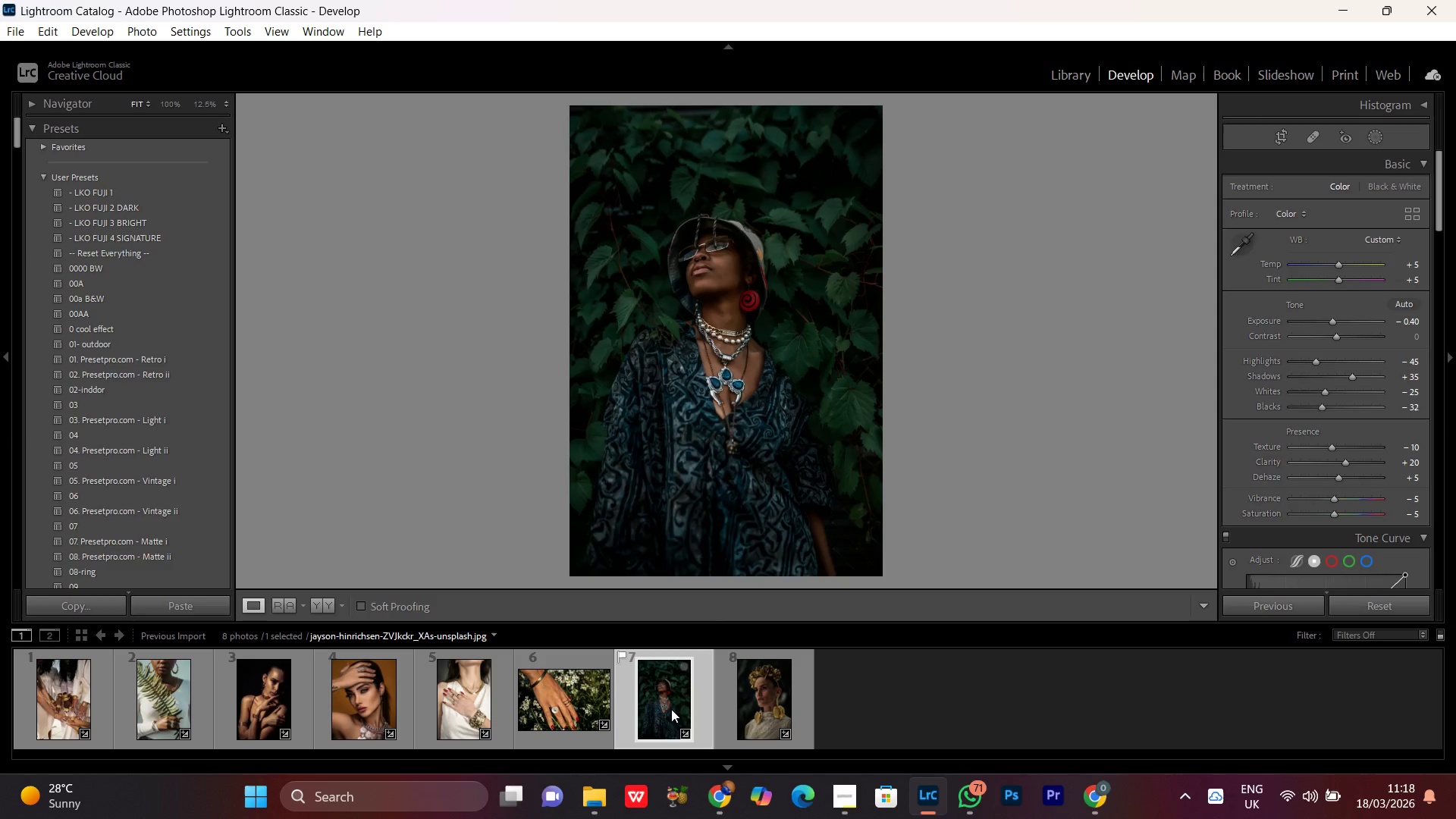 
left_click([713, 538])
 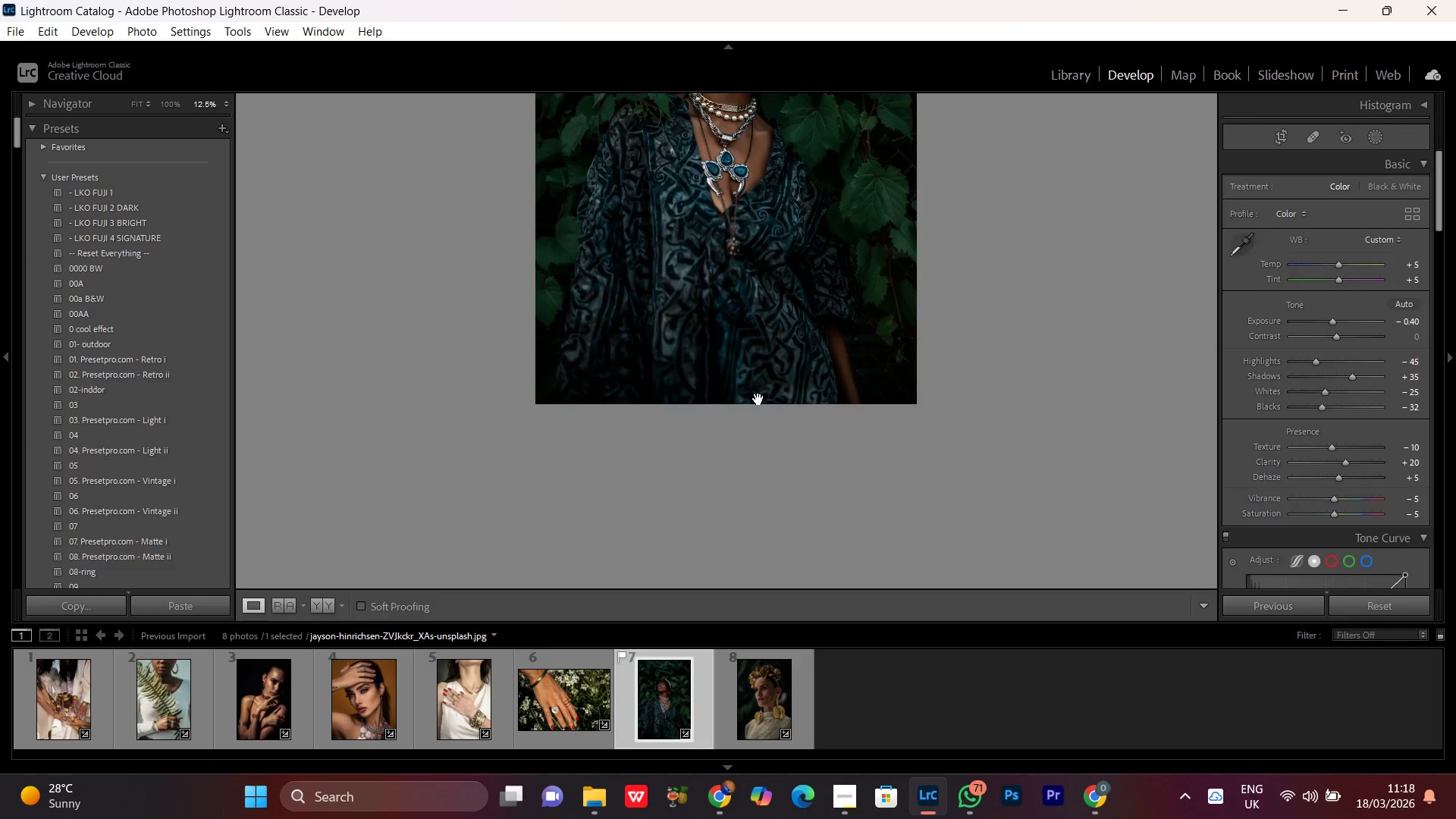 
left_click([755, 367])
 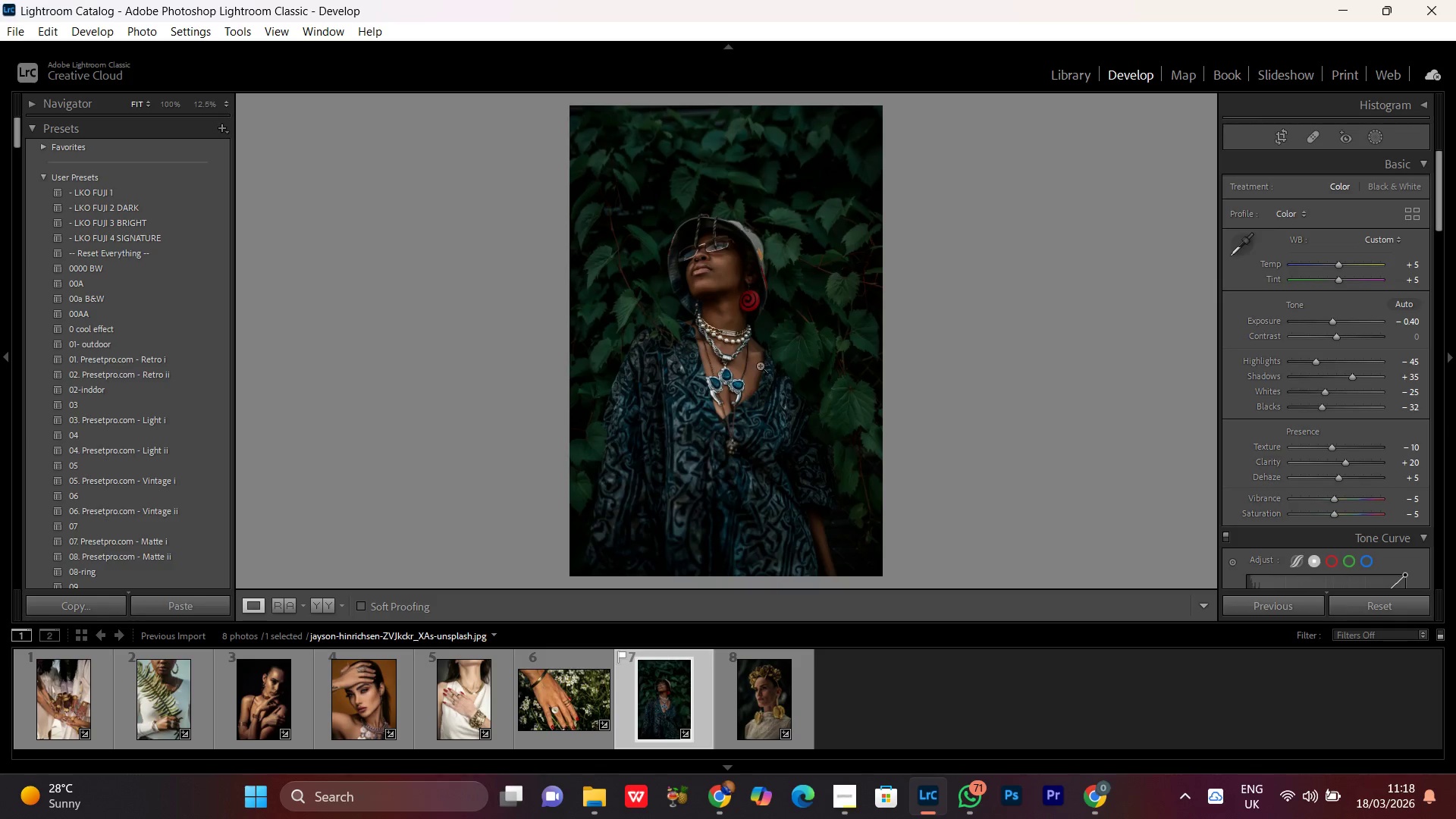 
left_click([760, 366])
 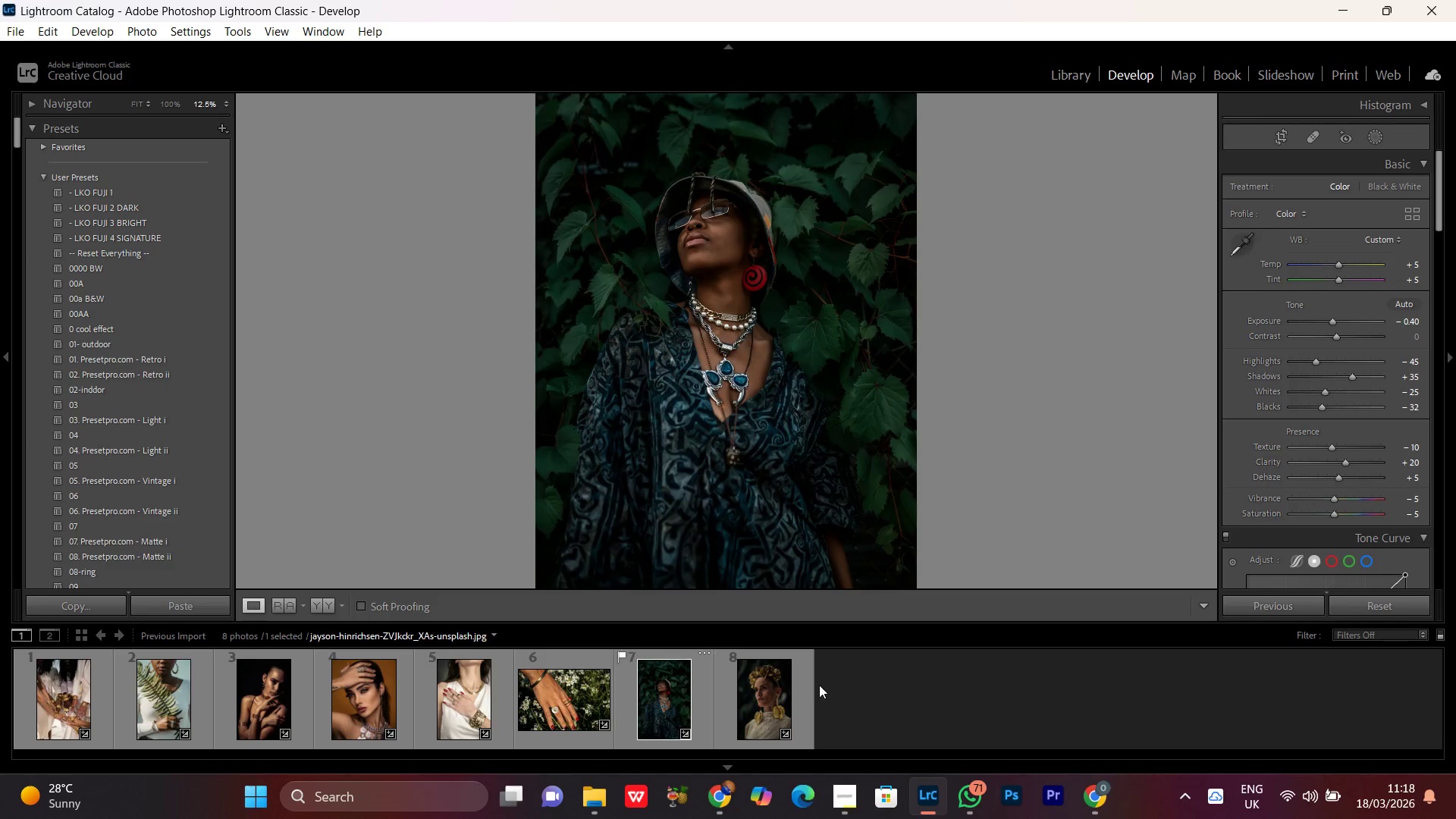 
double_click([785, 679])
 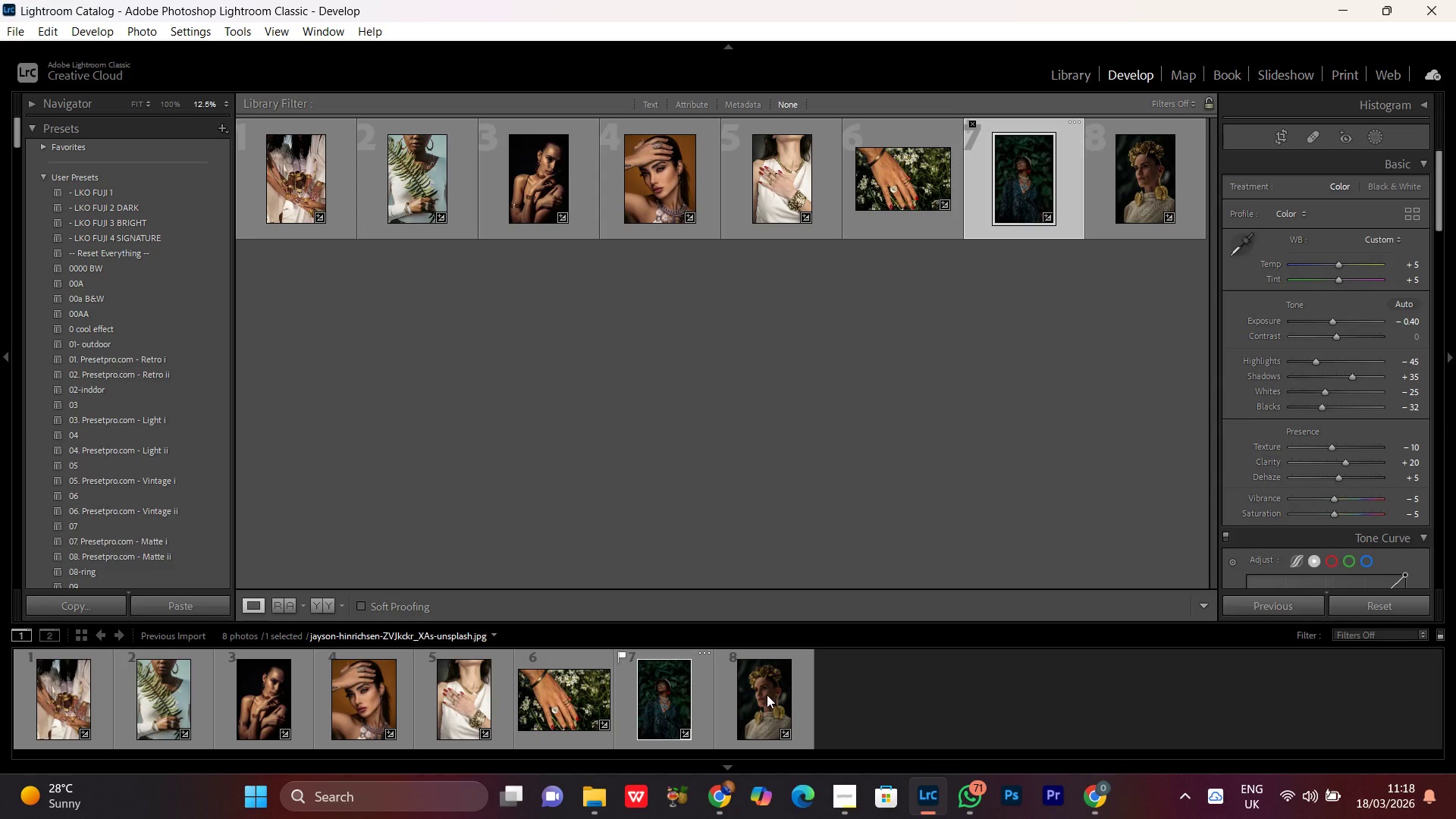 
double_click([767, 695])
 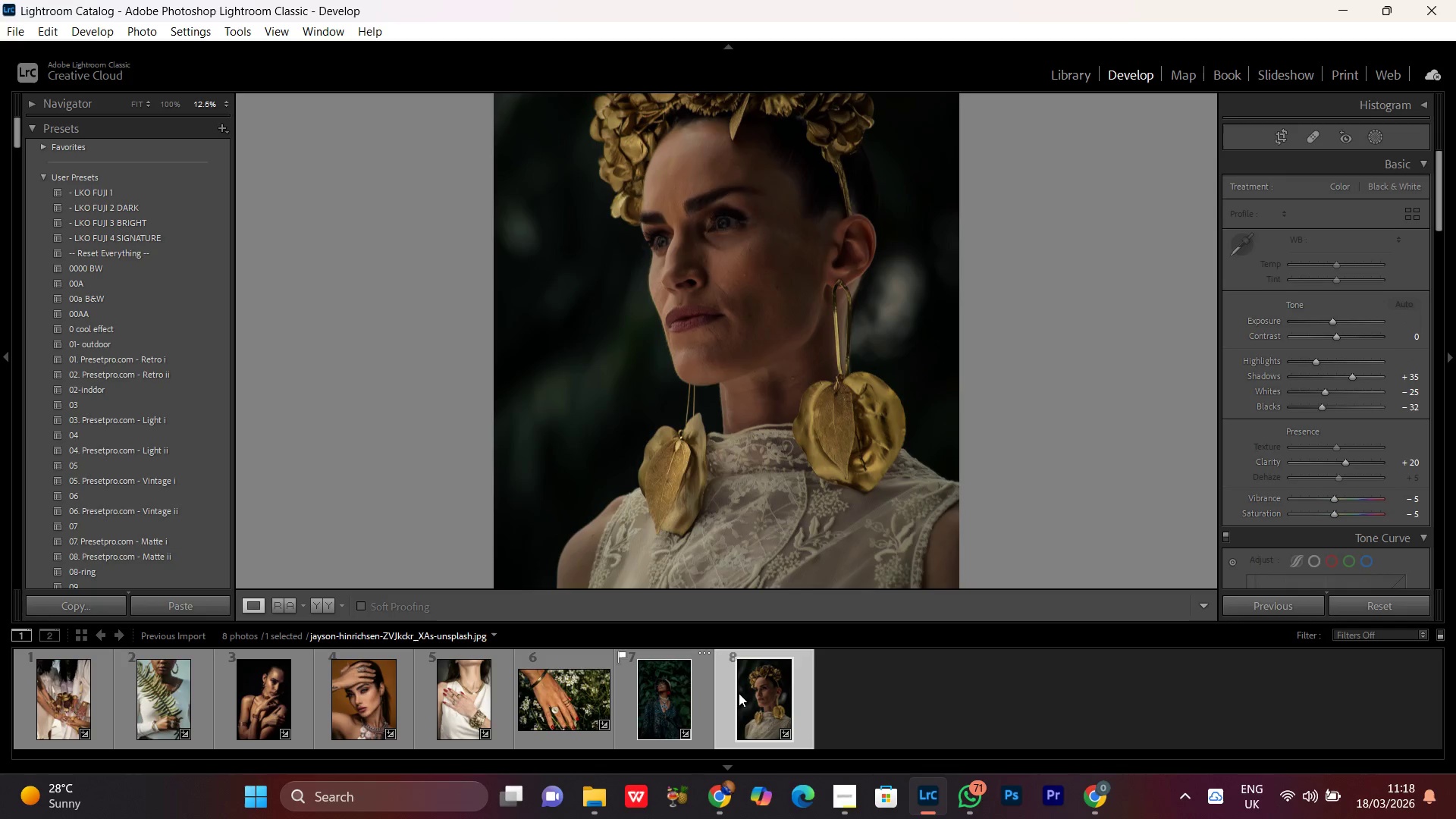 
double_click([639, 699])
 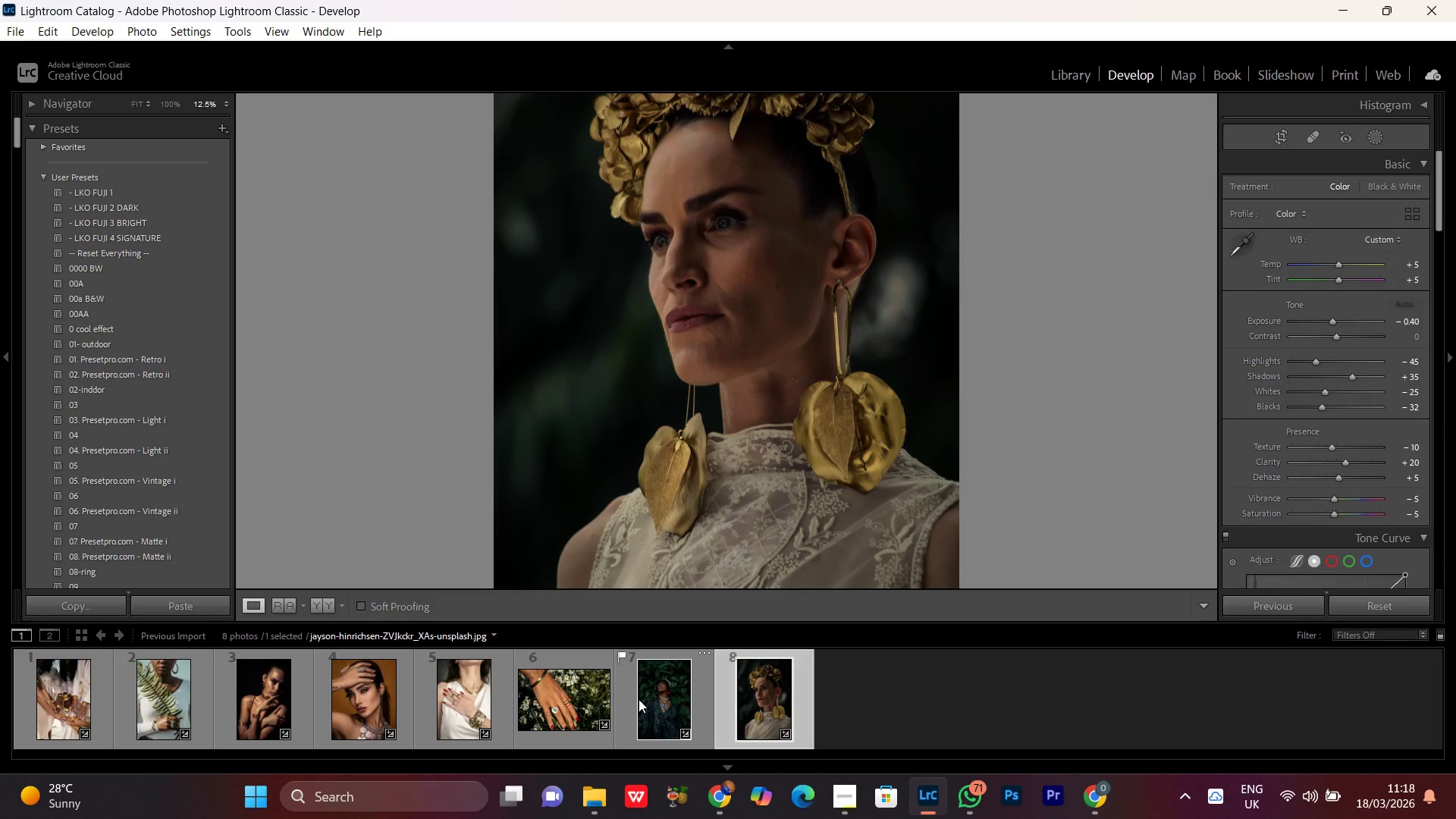 
triple_click([639, 698])
 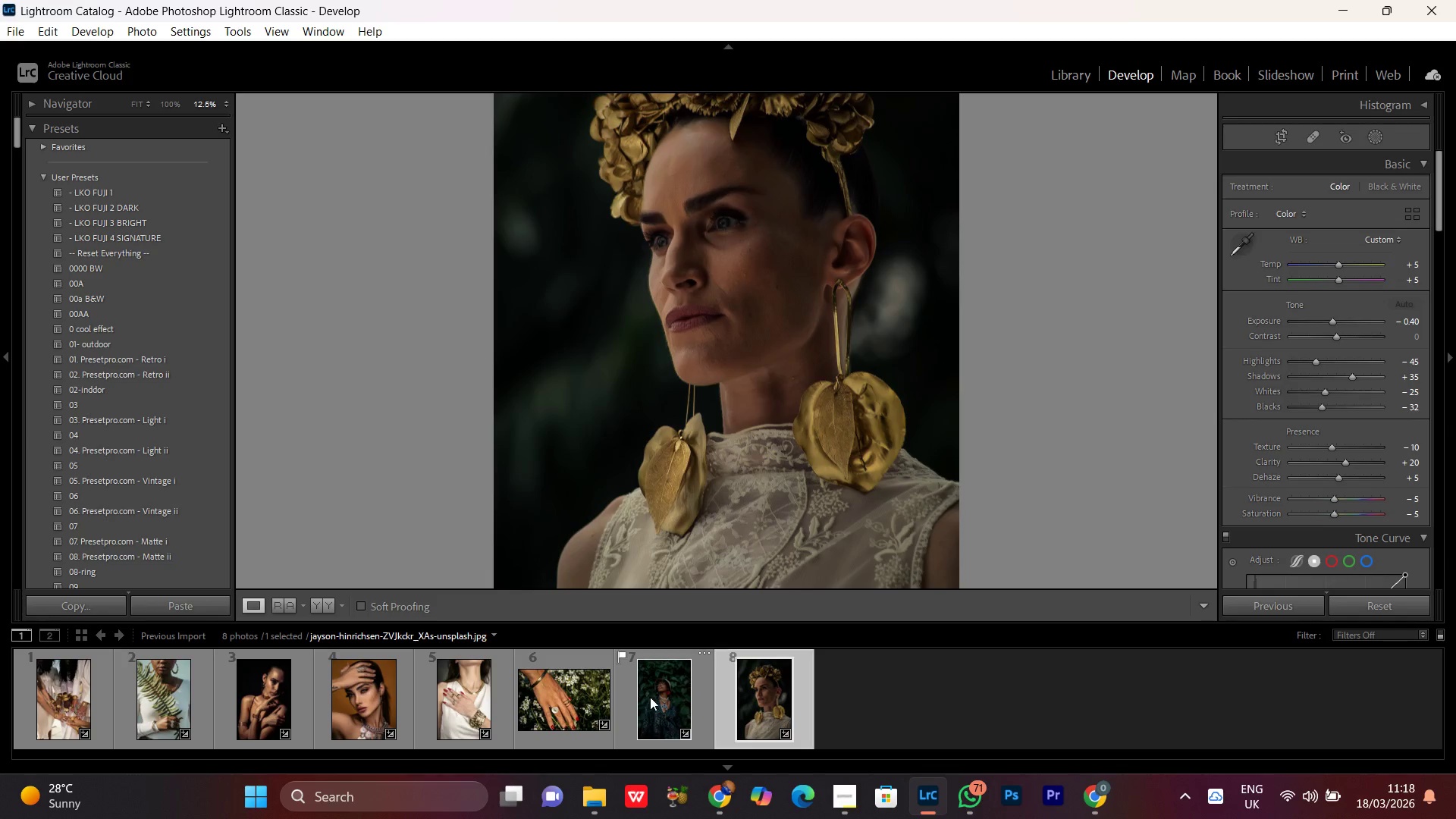 
double_click([650, 697])
 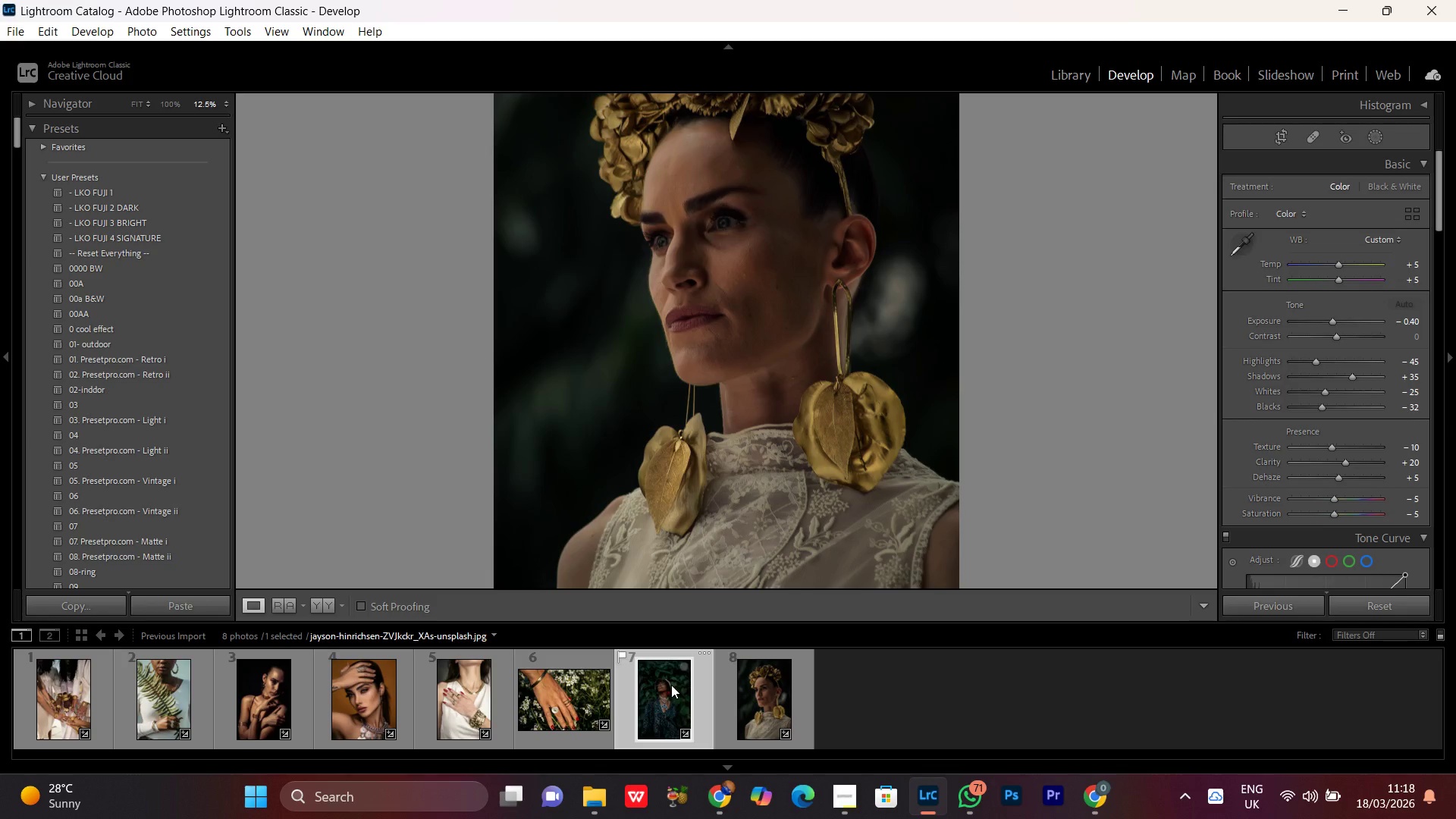 
left_click([705, 344])
 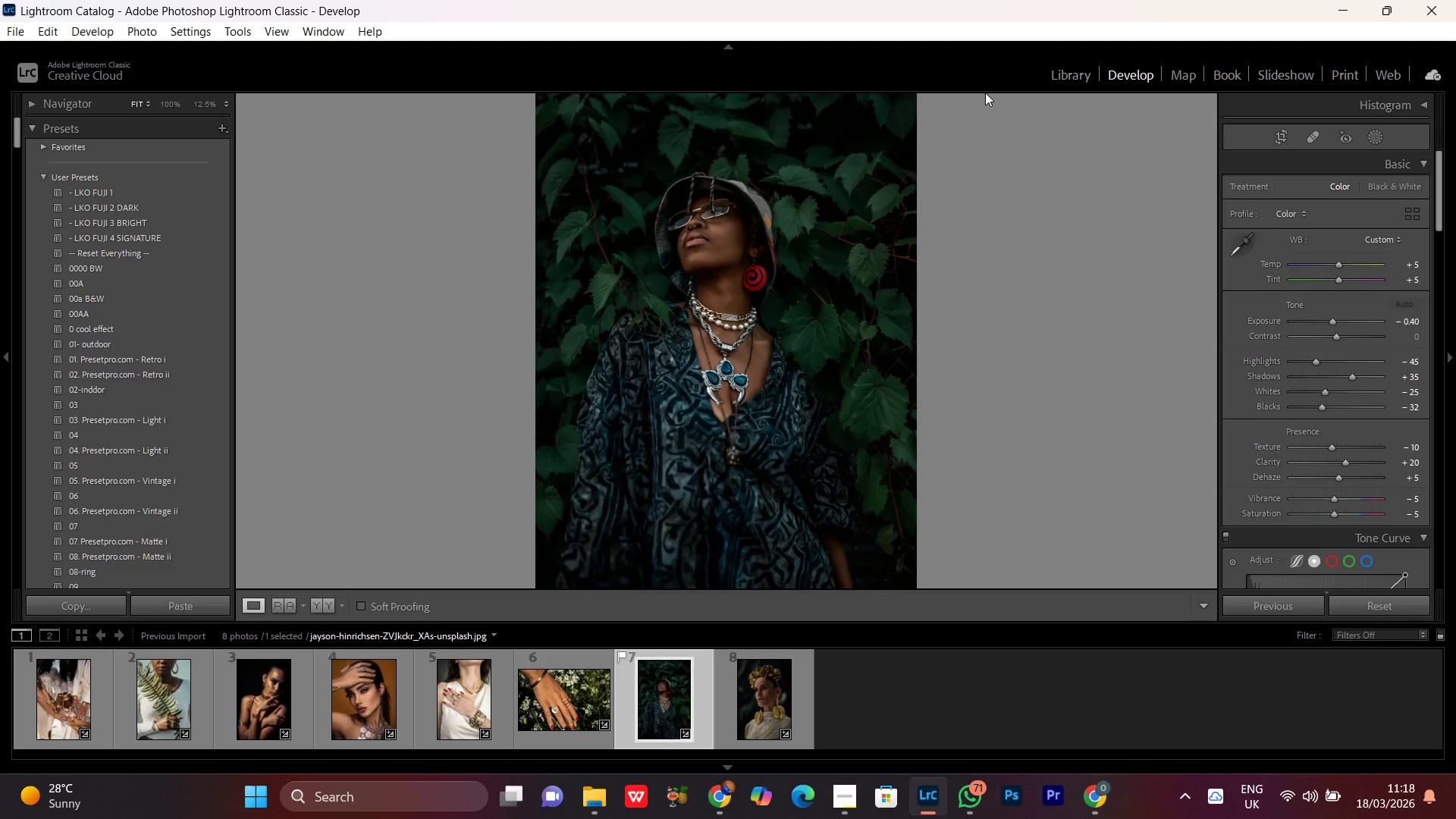 
hold_key(key=ControlRight, duration=0.59)
 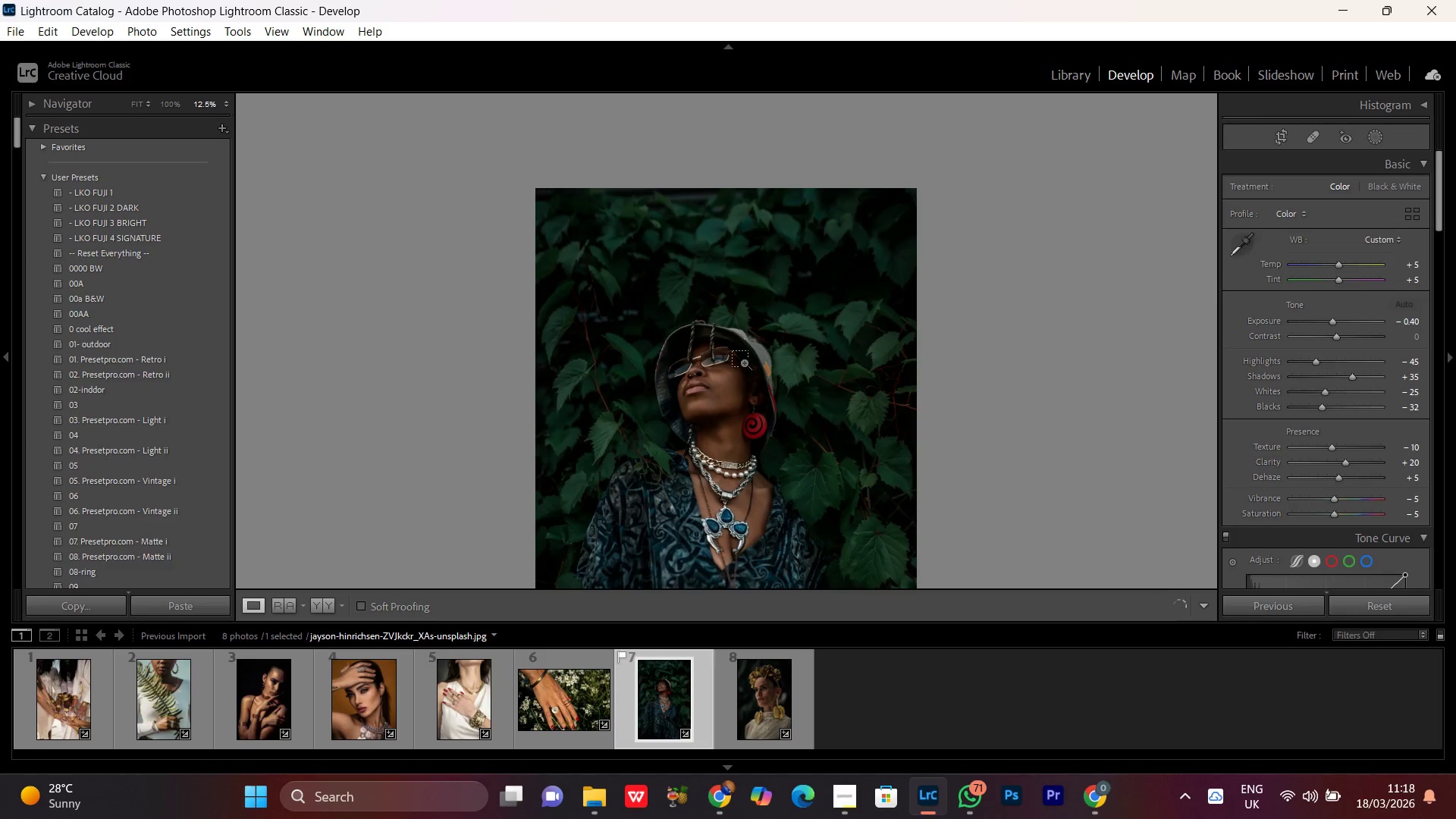 
key(Control+Equal)
 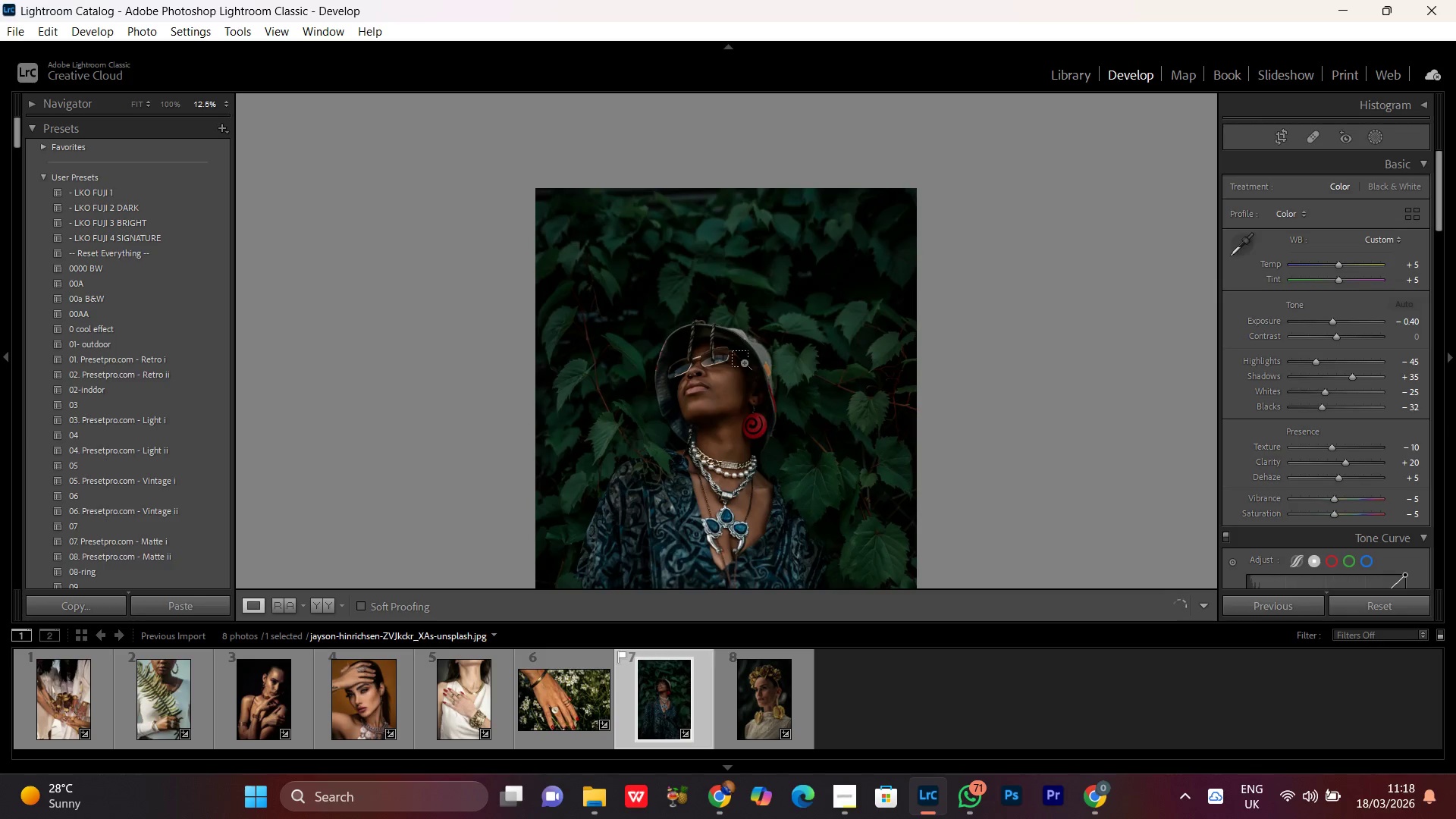 
key(Control+Equal)
 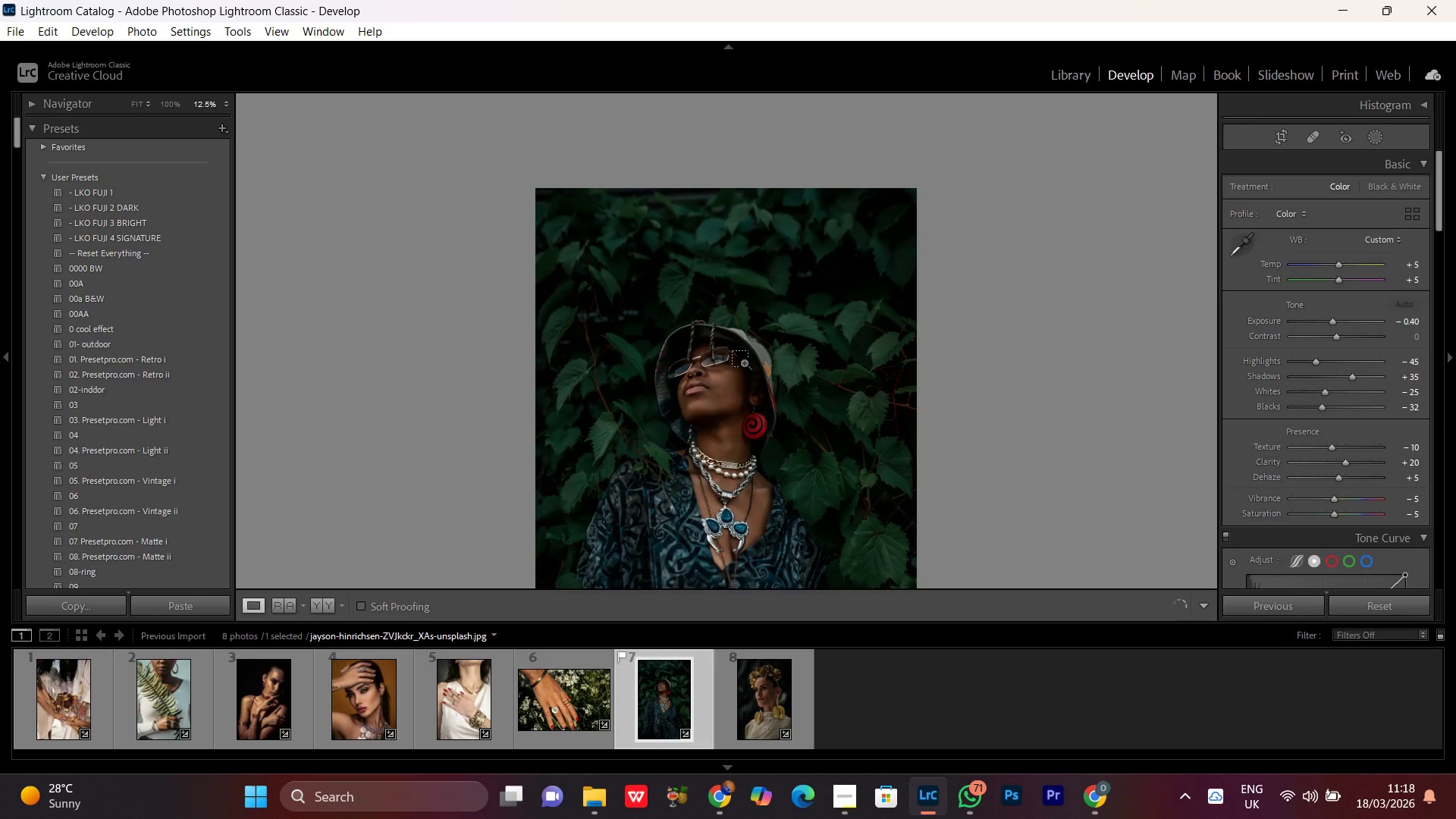 
key(Control+Equal)
 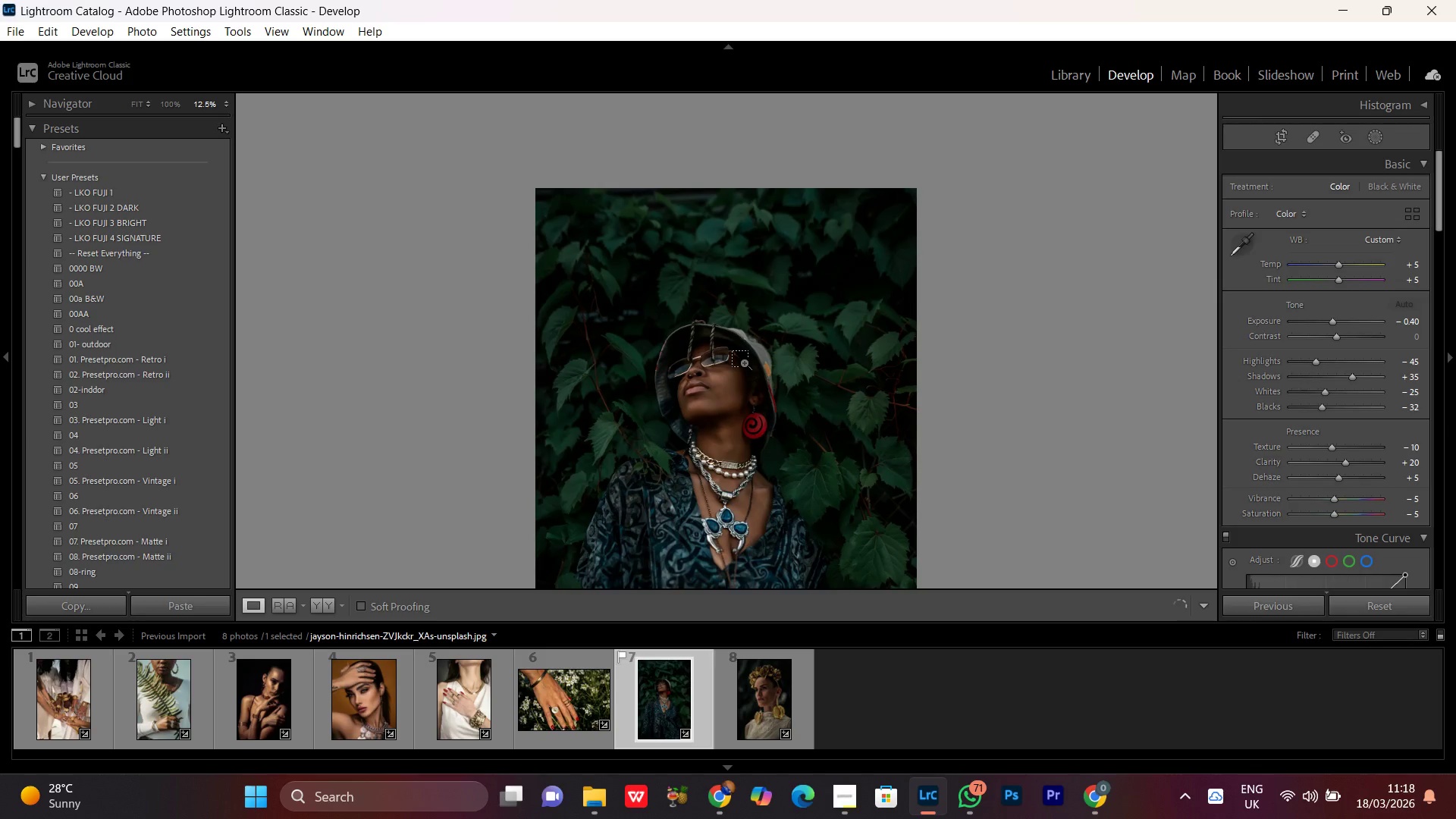 
left_click([720, 392])
 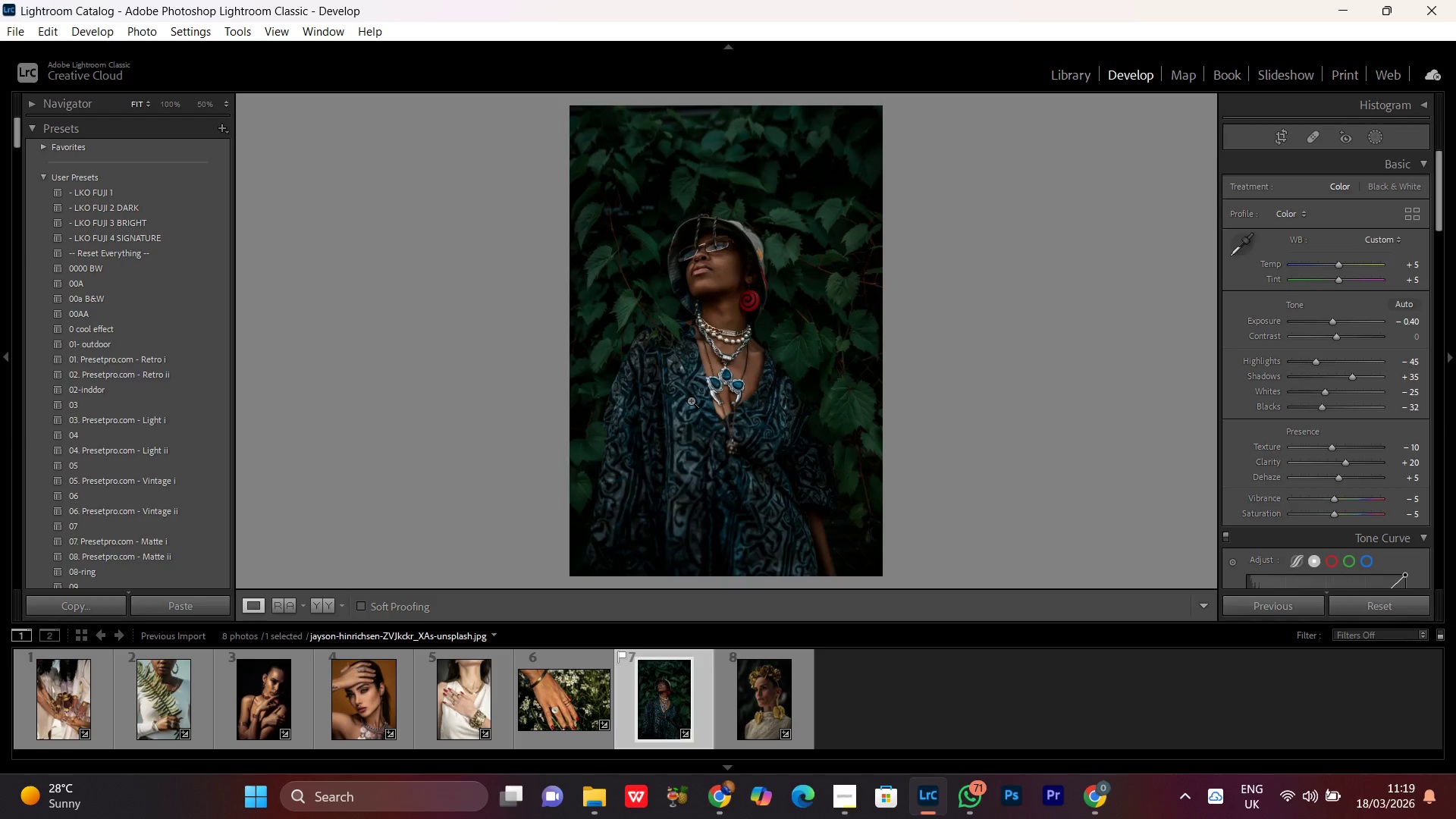 
wait(8.25)
 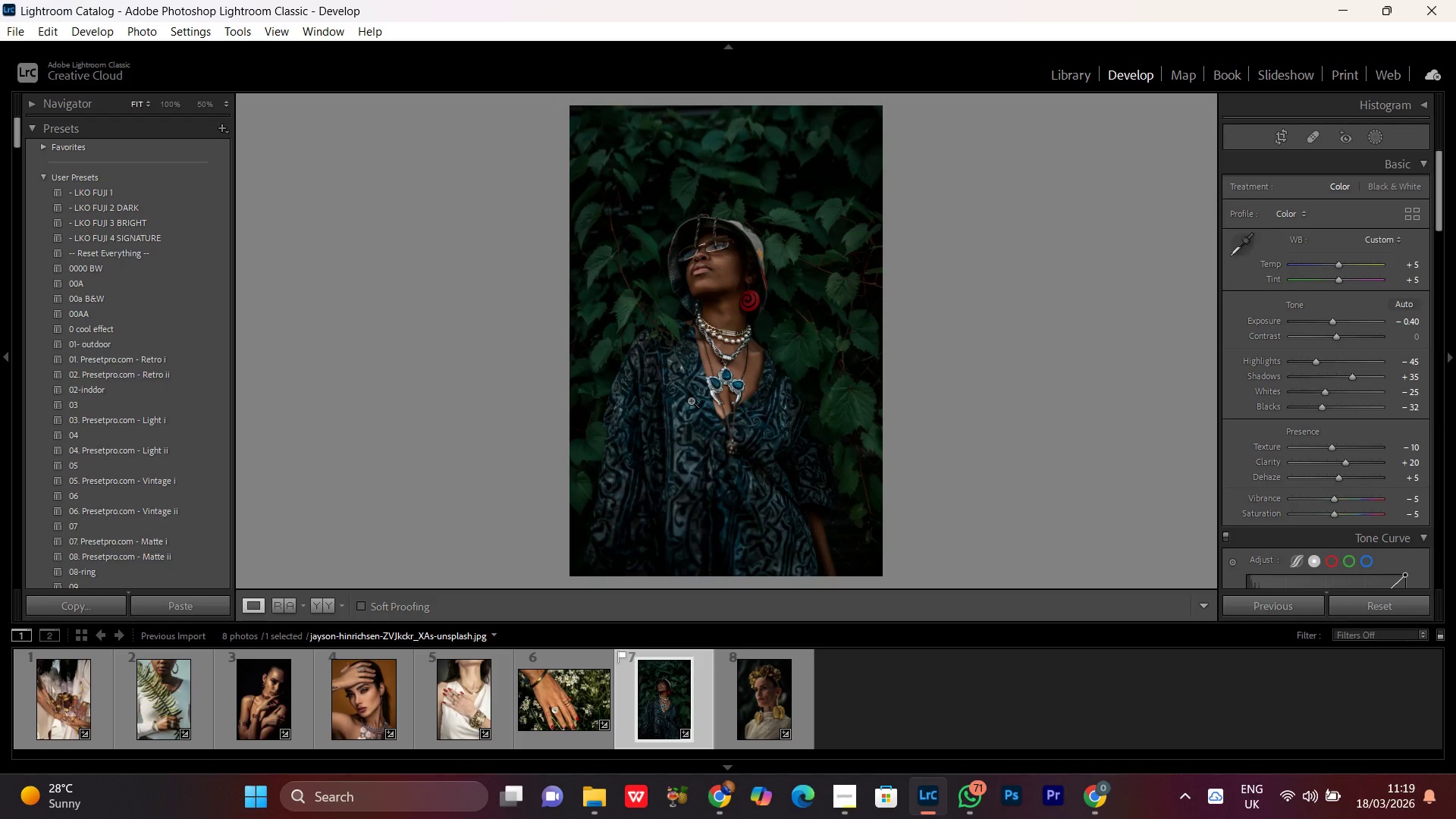 
key(Control+Equal)
 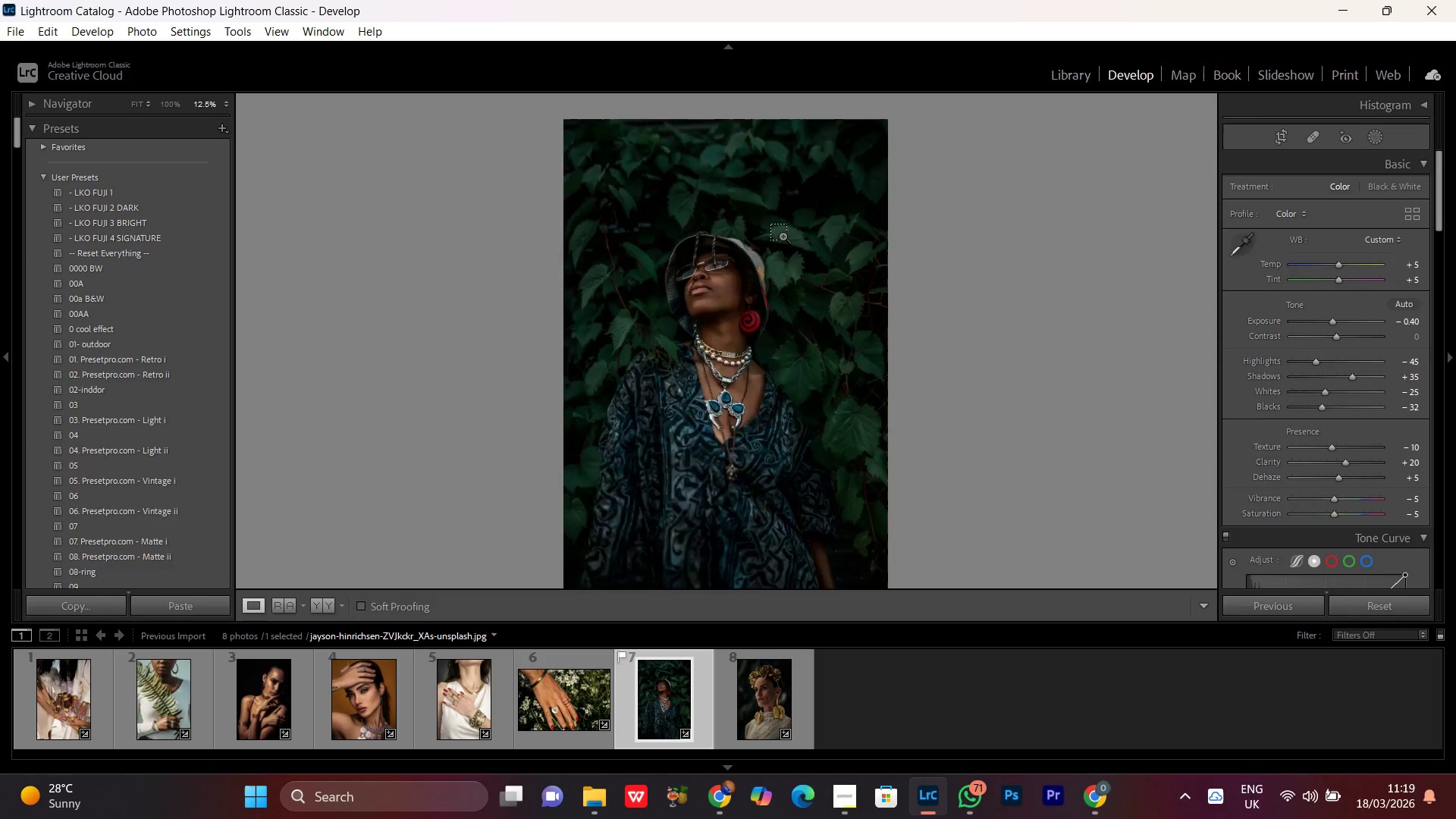 
key(Control+Equal)
 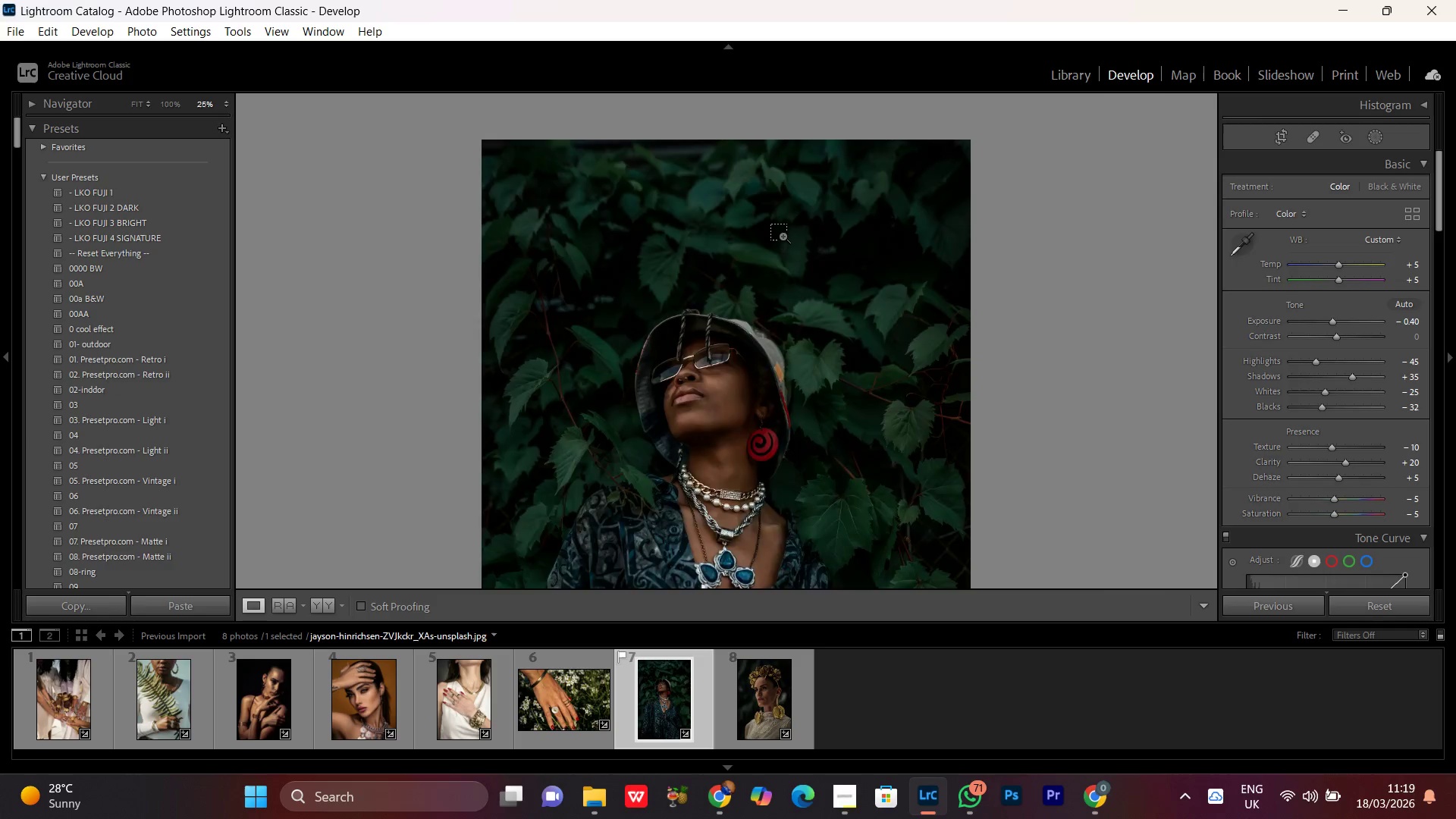 
key(Control+Equal)
 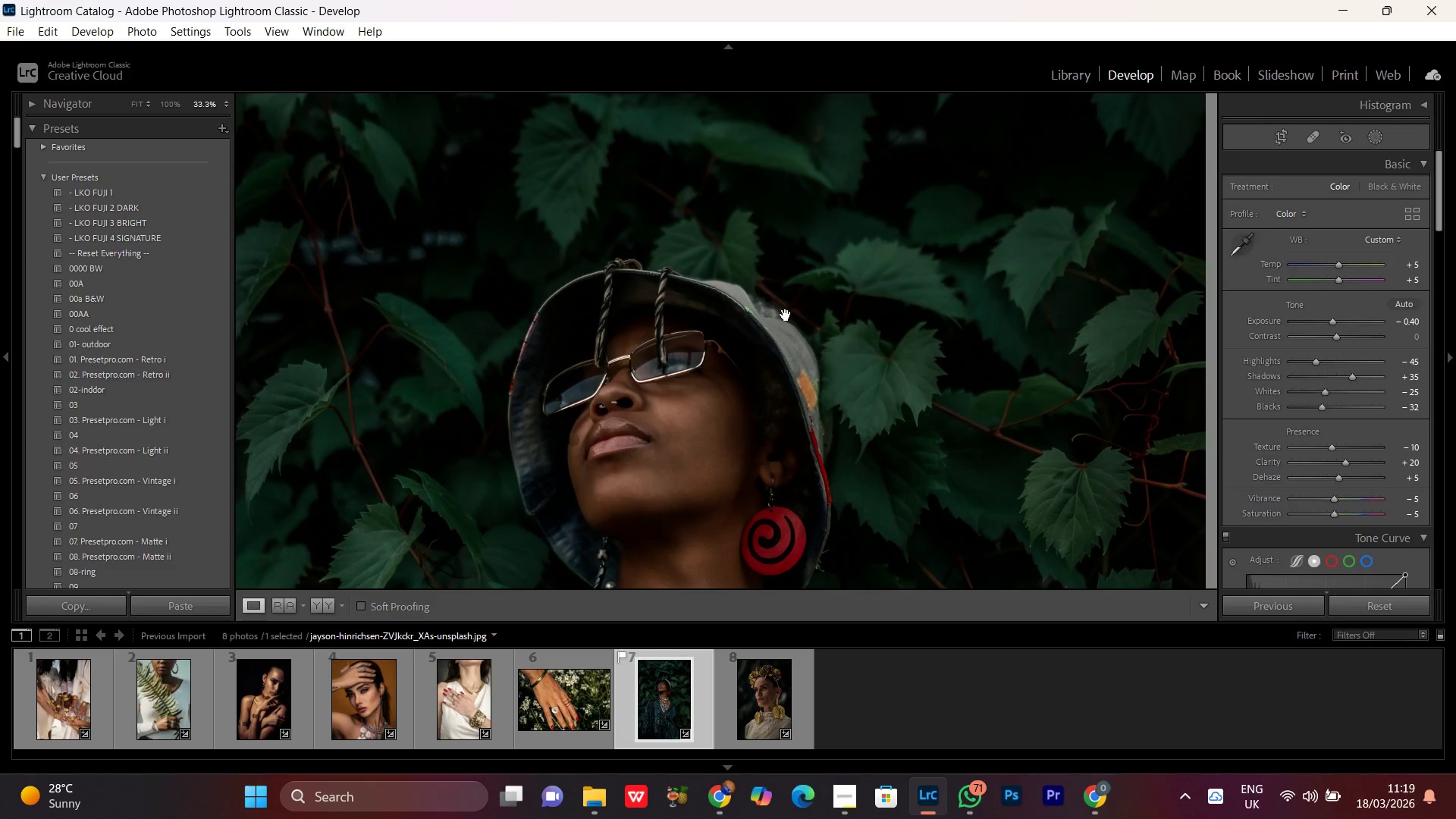 
hold_key(key=Space, duration=0.59)
 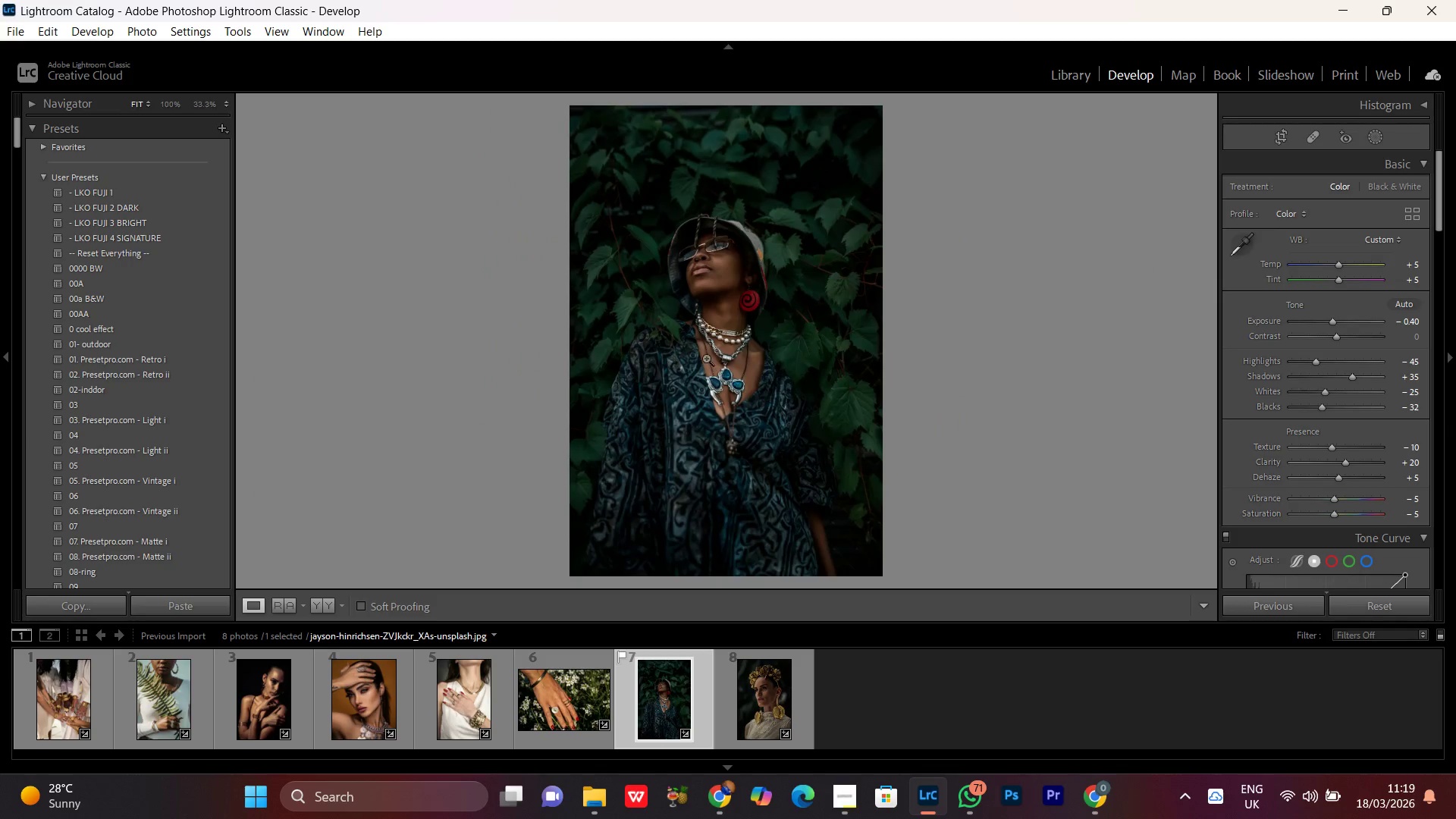 
left_click_drag(start_coordinate=[673, 502], to_coordinate=[678, 202])
 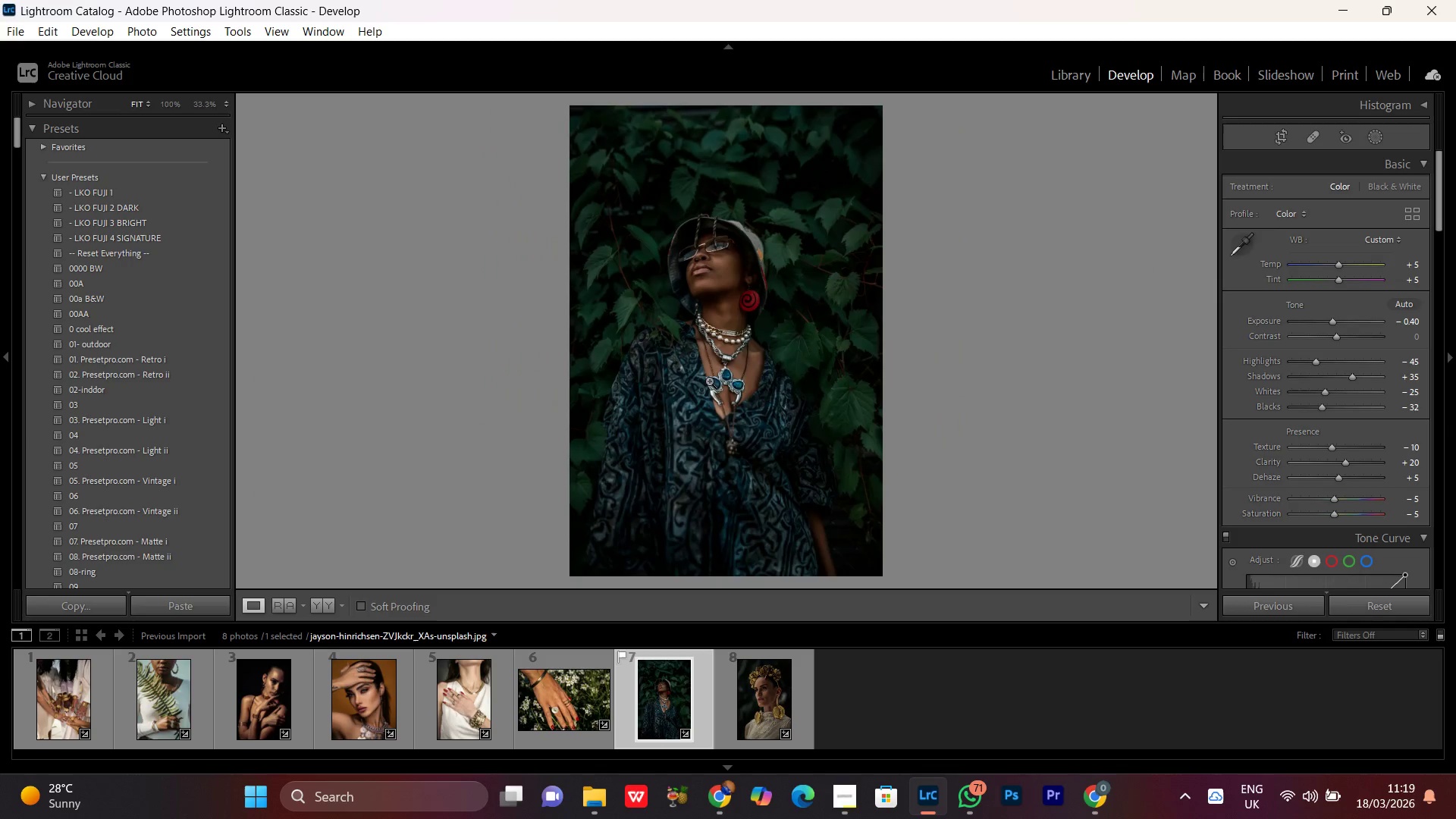 
left_click([706, 358])
 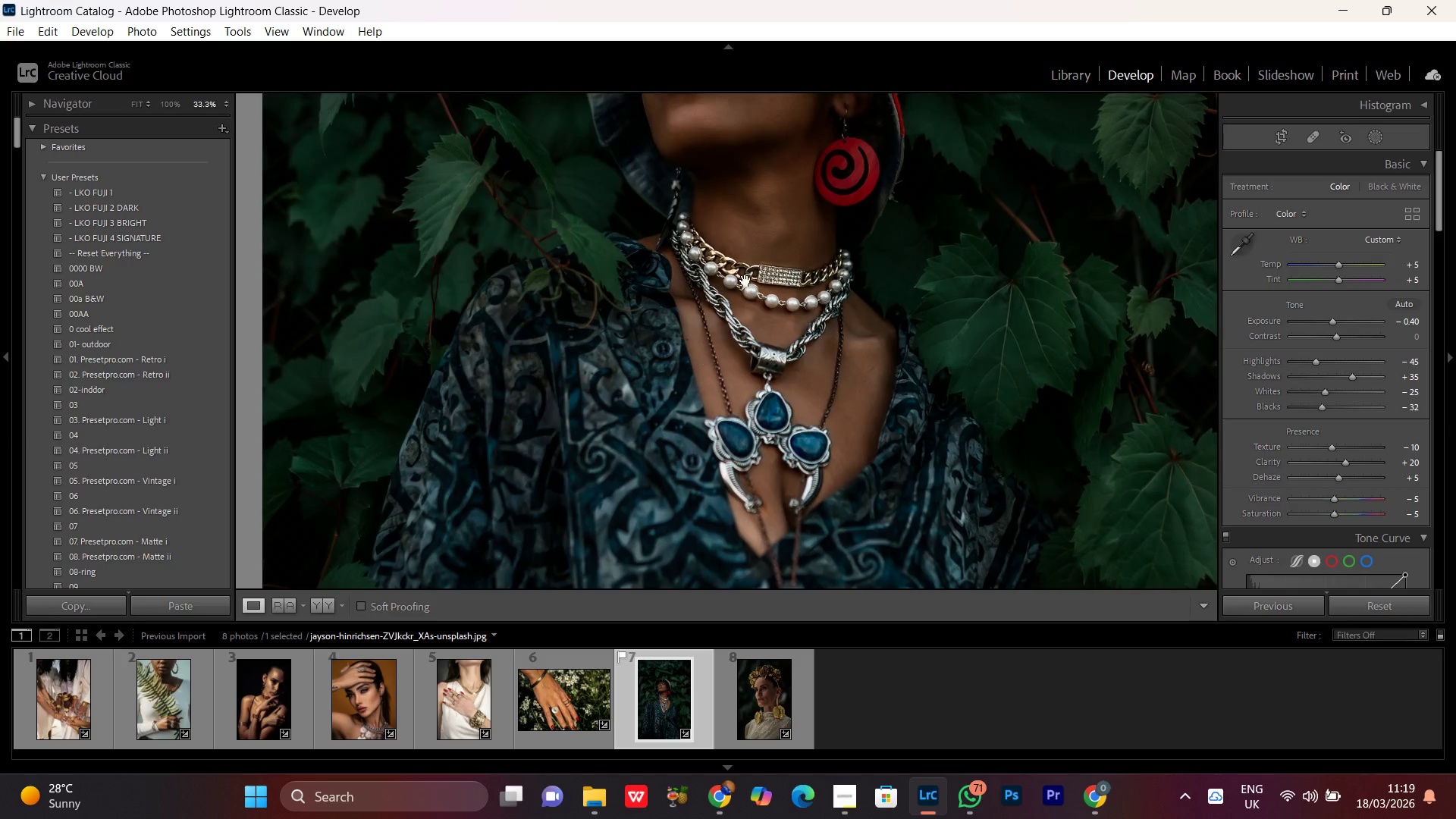 
left_click_drag(start_coordinate=[742, 149], to_coordinate=[712, 412])
 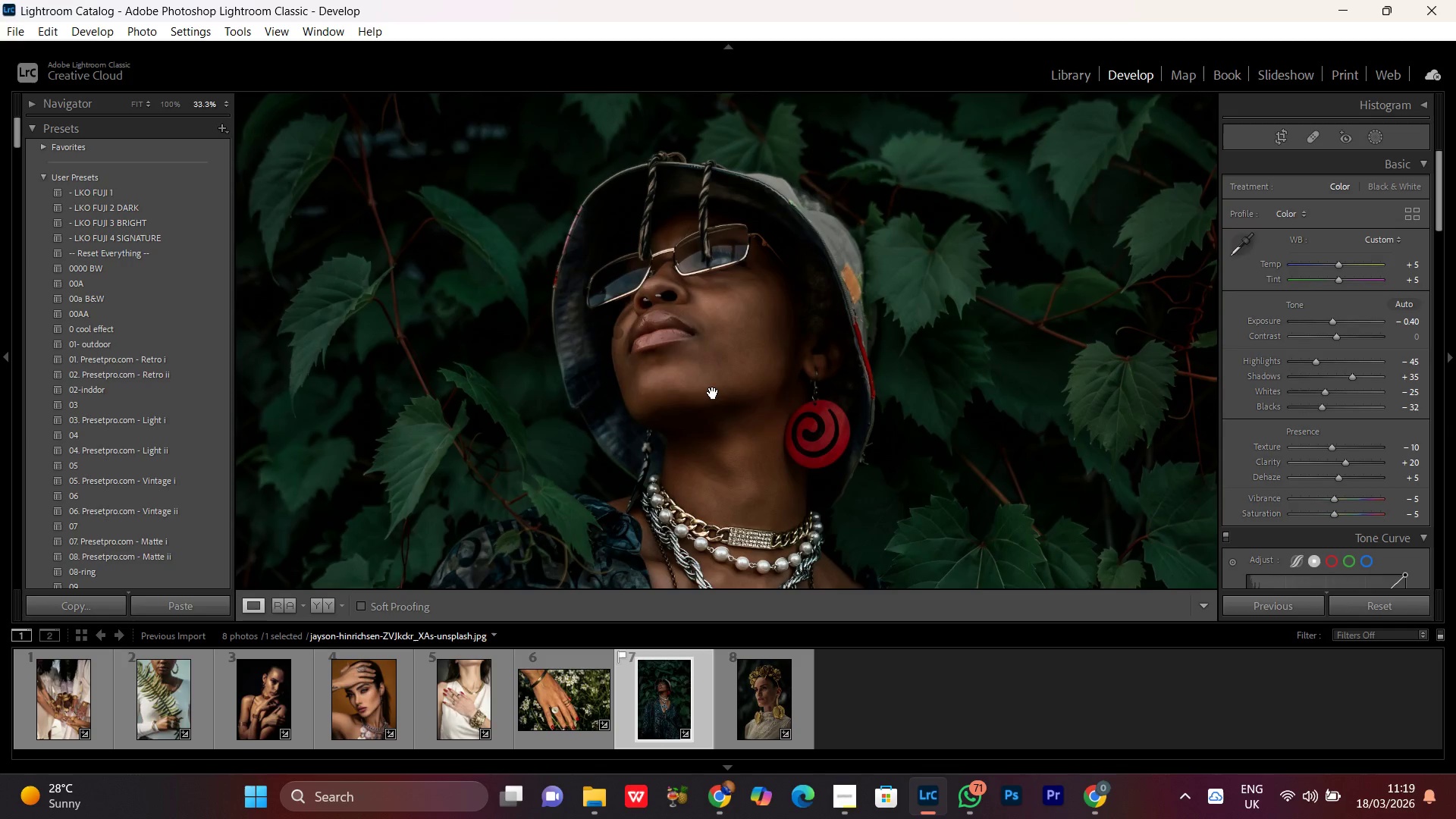 
key(Control+Equal)
 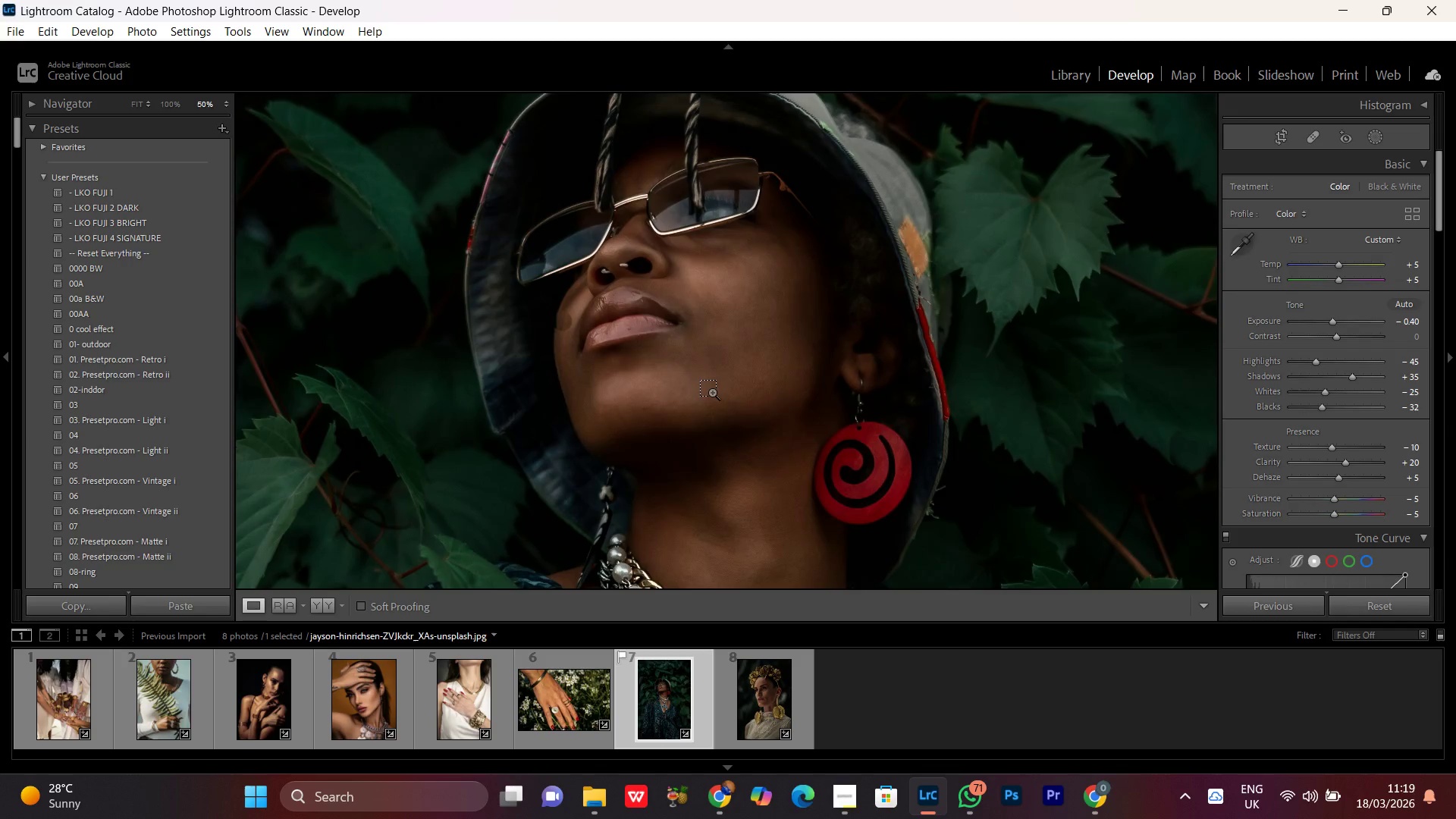 
key(Control+Equal)
 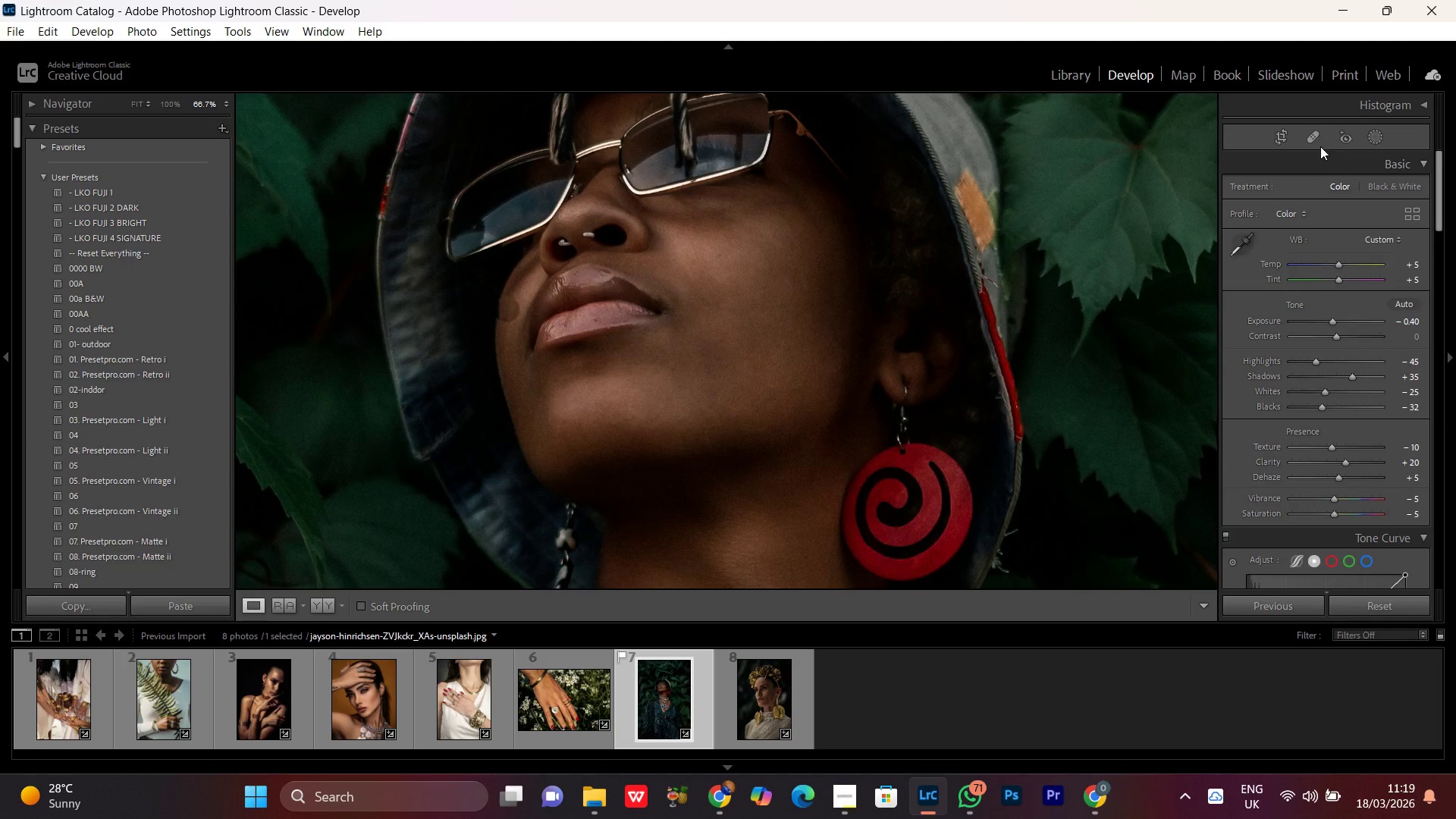 
left_click([1312, 133])
 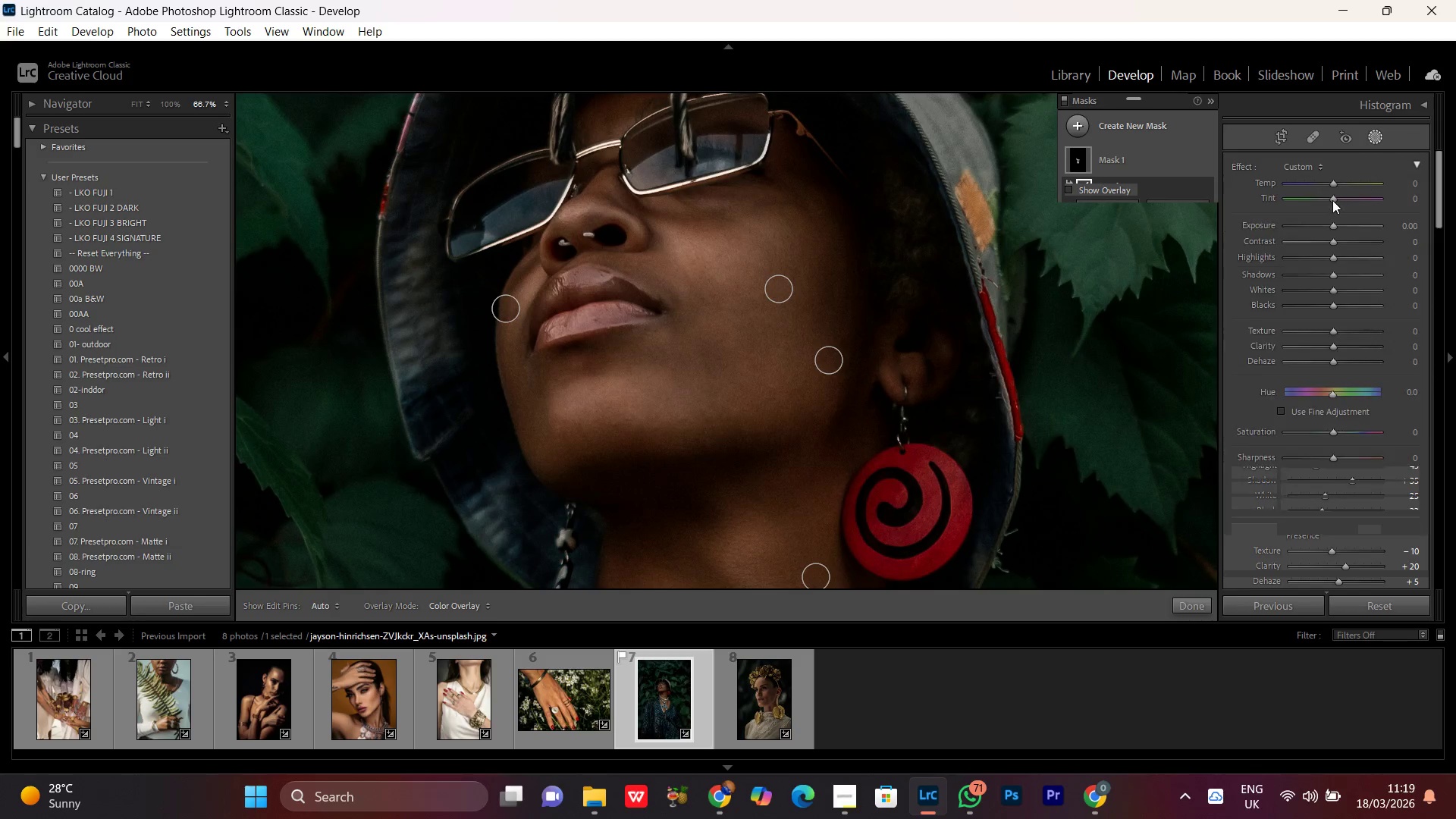 
wait(5.17)
 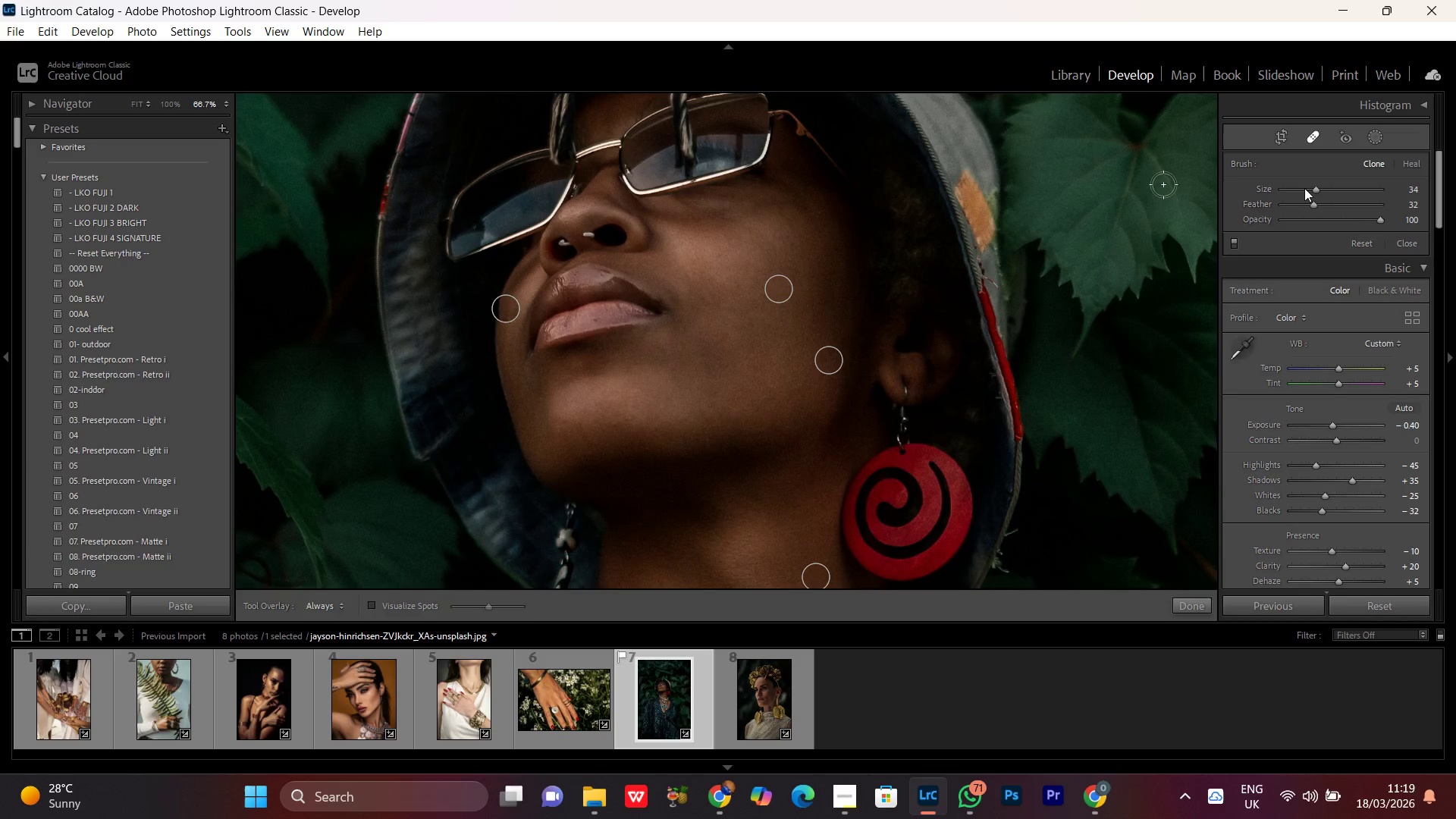 
left_click([1376, 137])
 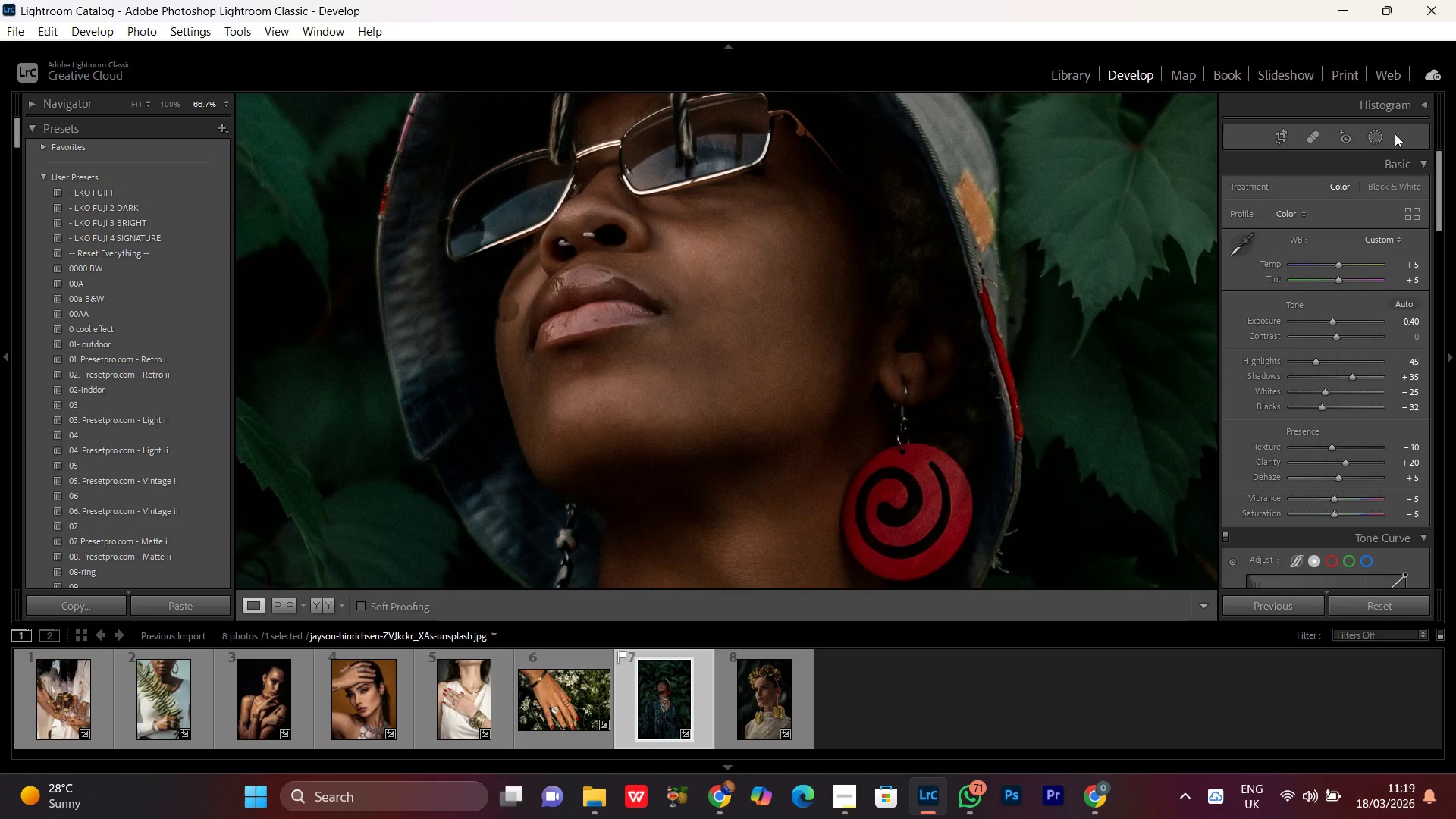 
left_click([1379, 140])
 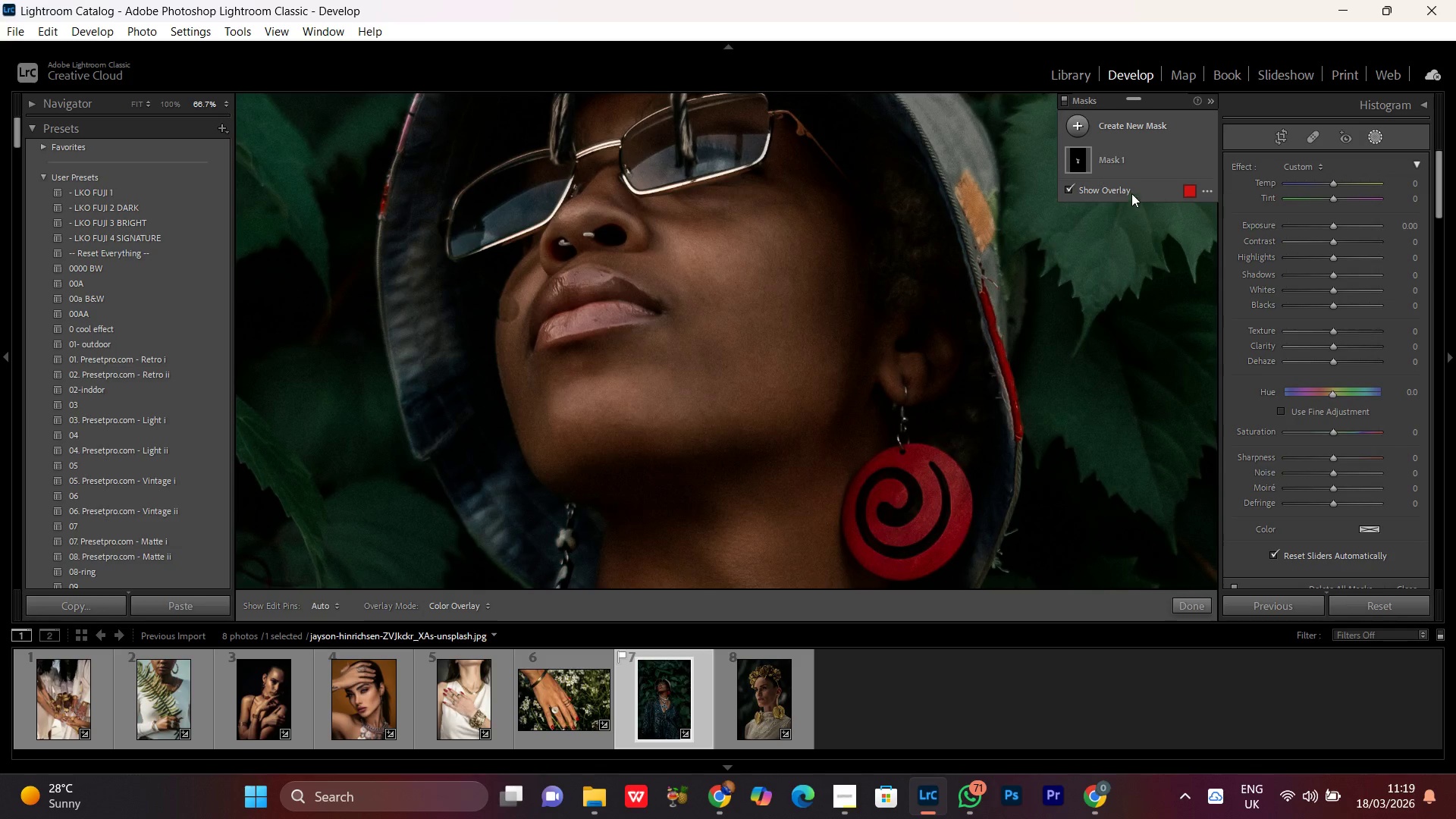 
left_click([1106, 113])
 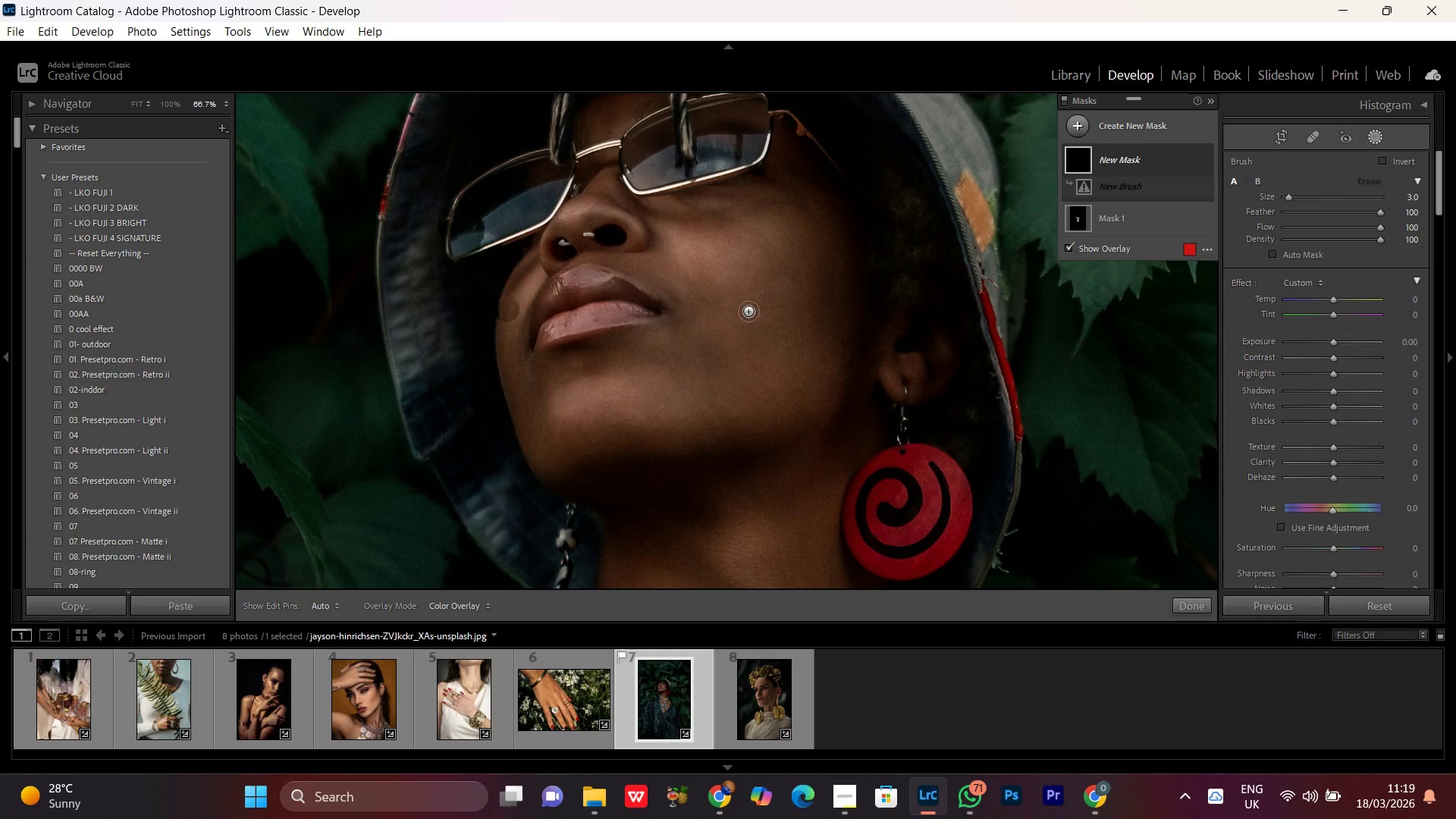 
left_click_drag(start_coordinate=[740, 311], to_coordinate=[718, 448])
 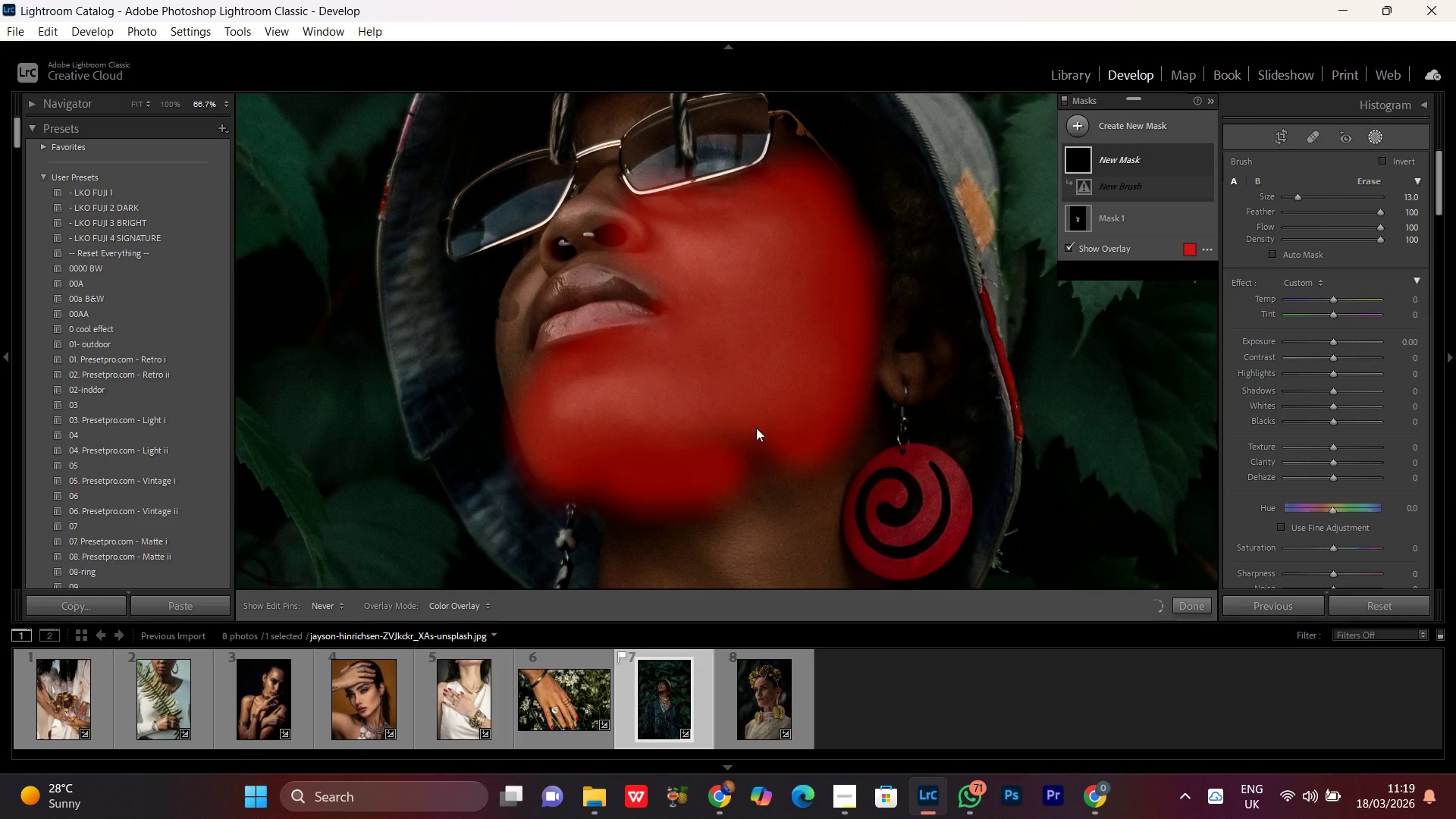 
scroll: coordinate [742, 318], scroll_direction: up, amount: 8.0
 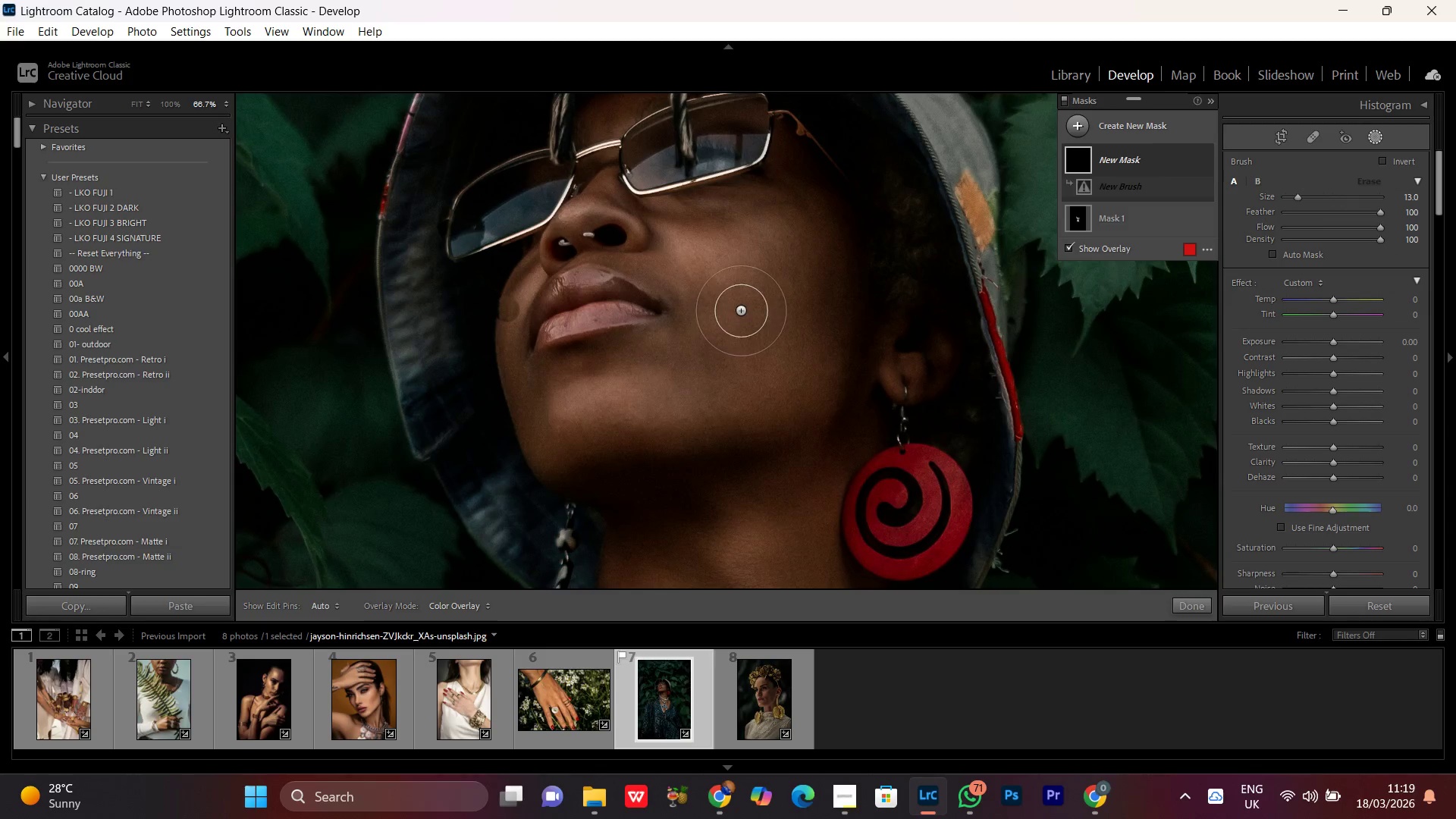 
hold_key(key=Space, duration=0.84)
 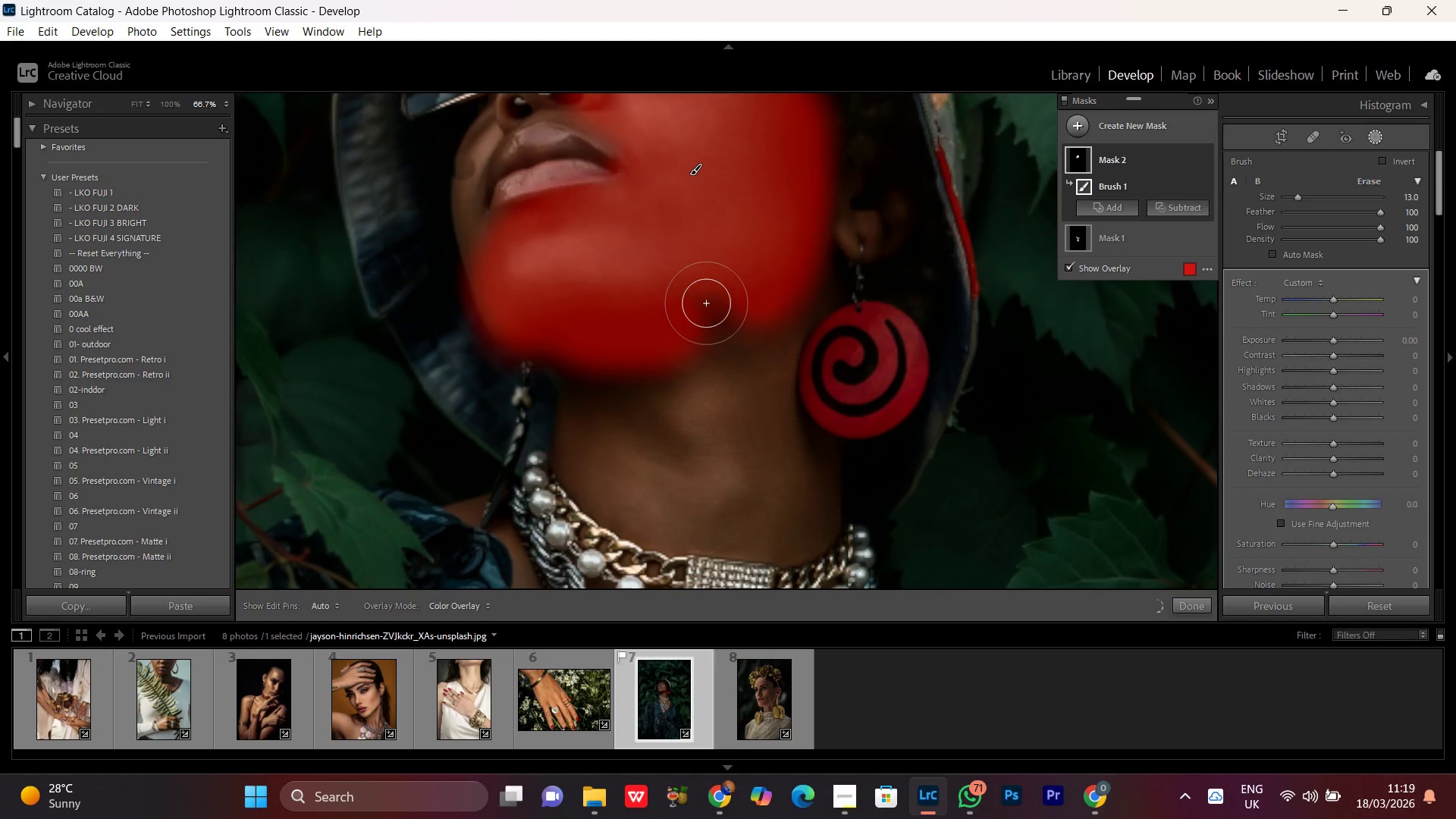 
left_click_drag(start_coordinate=[761, 435], to_coordinate=[770, 209])
 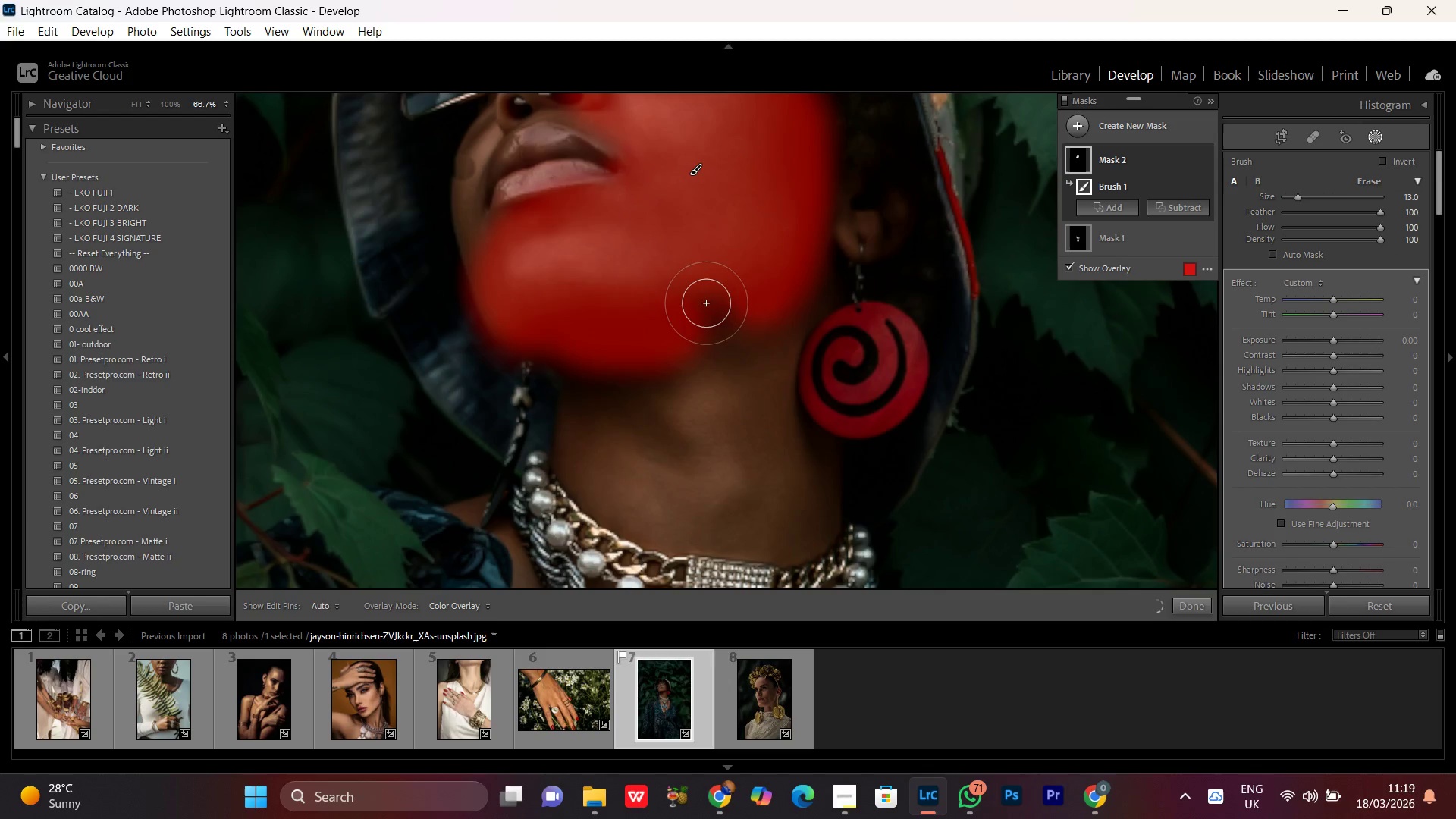 
scroll: coordinate [632, 381], scroll_direction: down, amount: 12.0
 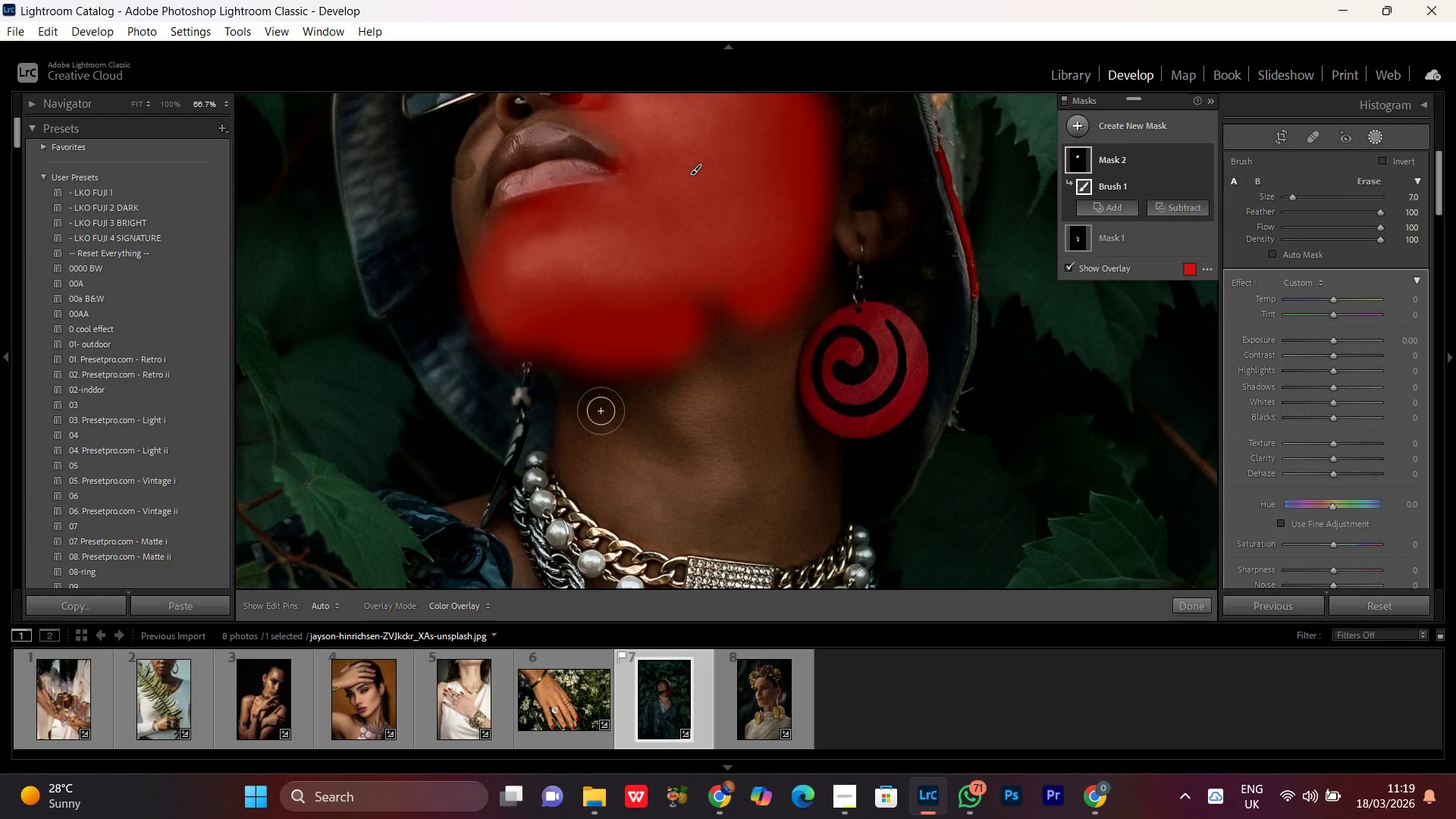 
left_click_drag(start_coordinate=[592, 329], to_coordinate=[650, 422])
 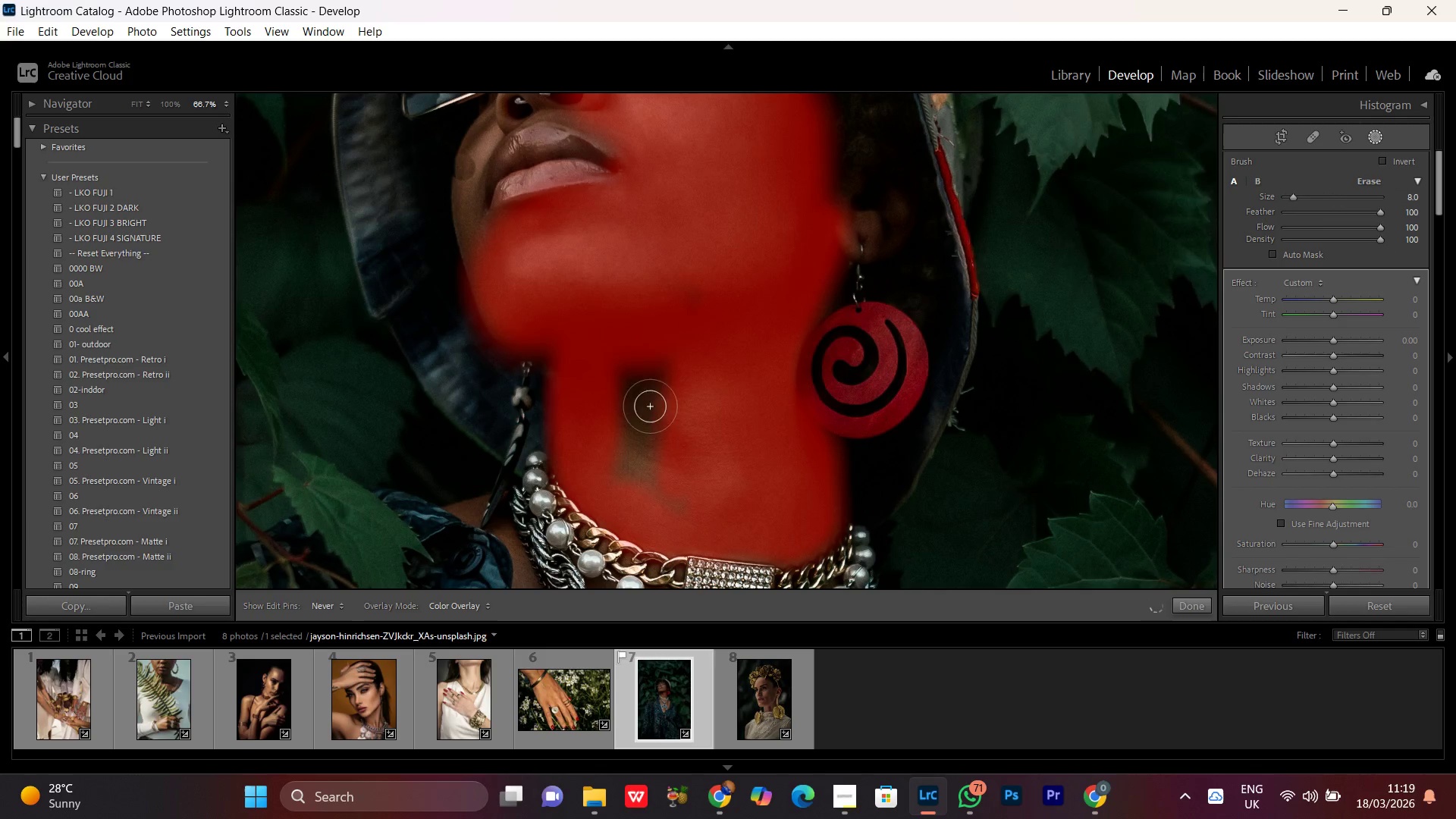 
scroll: coordinate [595, 416], scroll_direction: up, amount: 2.0
 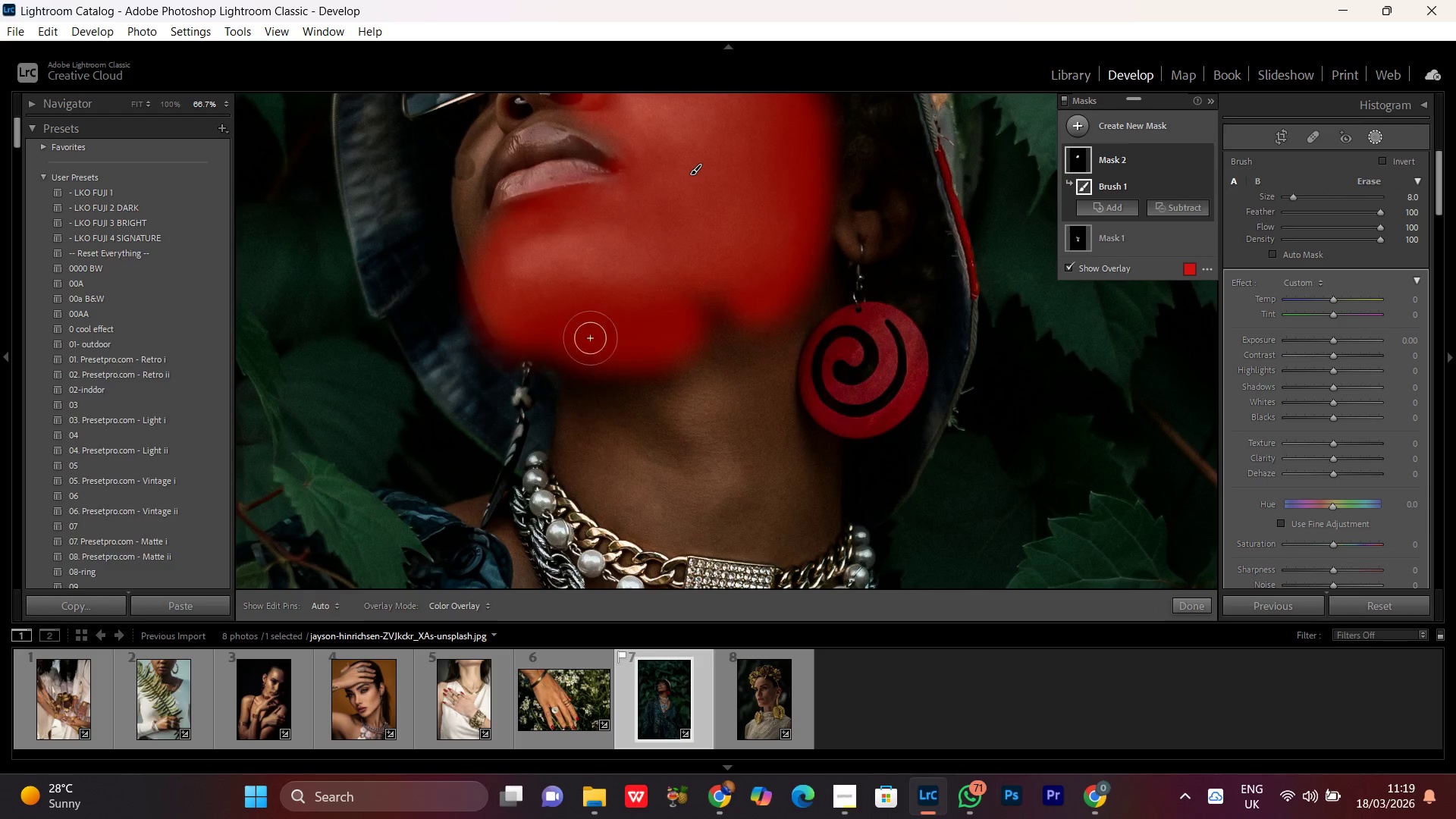 
left_click_drag(start_coordinate=[650, 381], to_coordinate=[635, 475])
 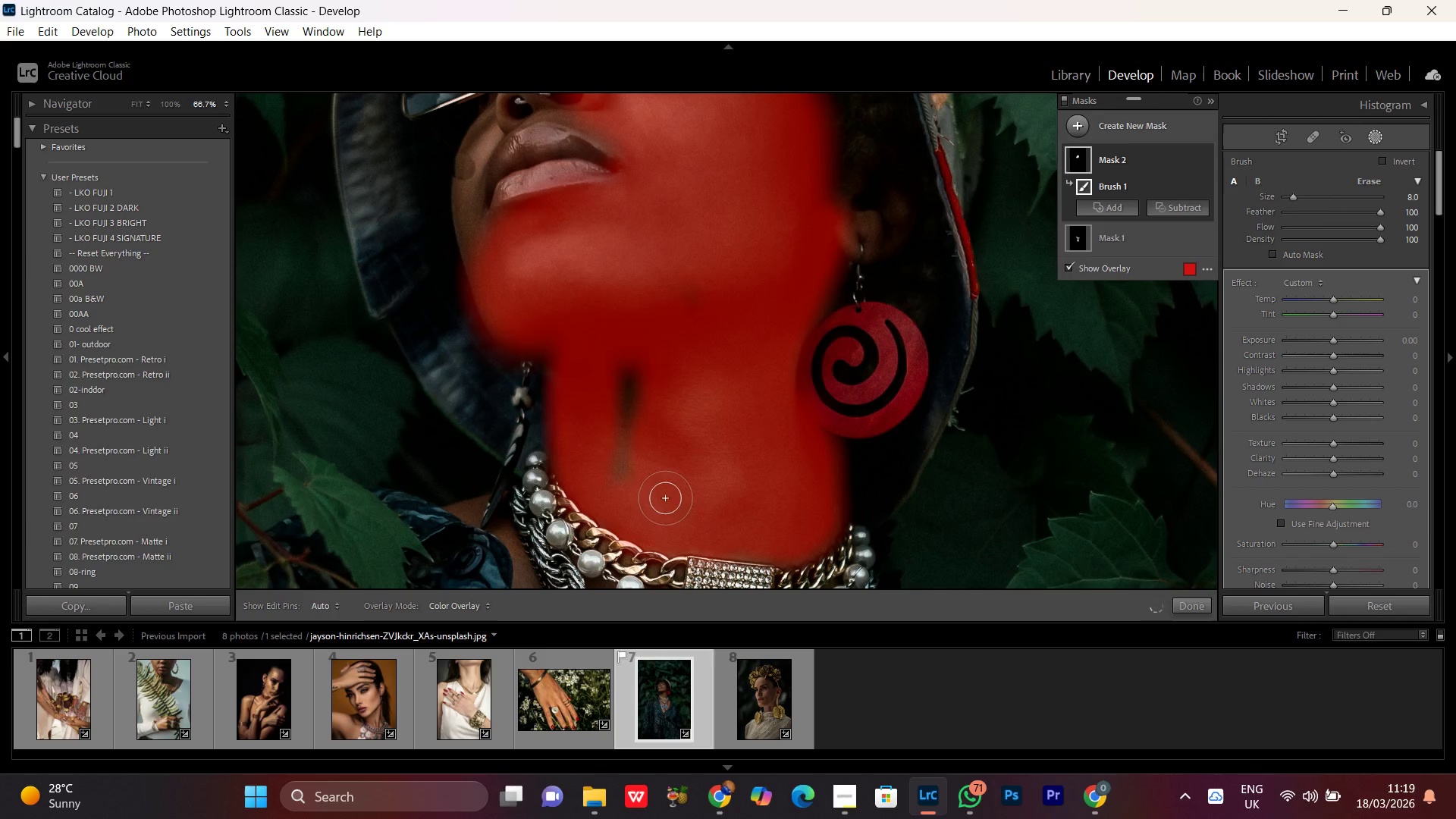 
left_click_drag(start_coordinate=[665, 498], to_coordinate=[628, 335])
 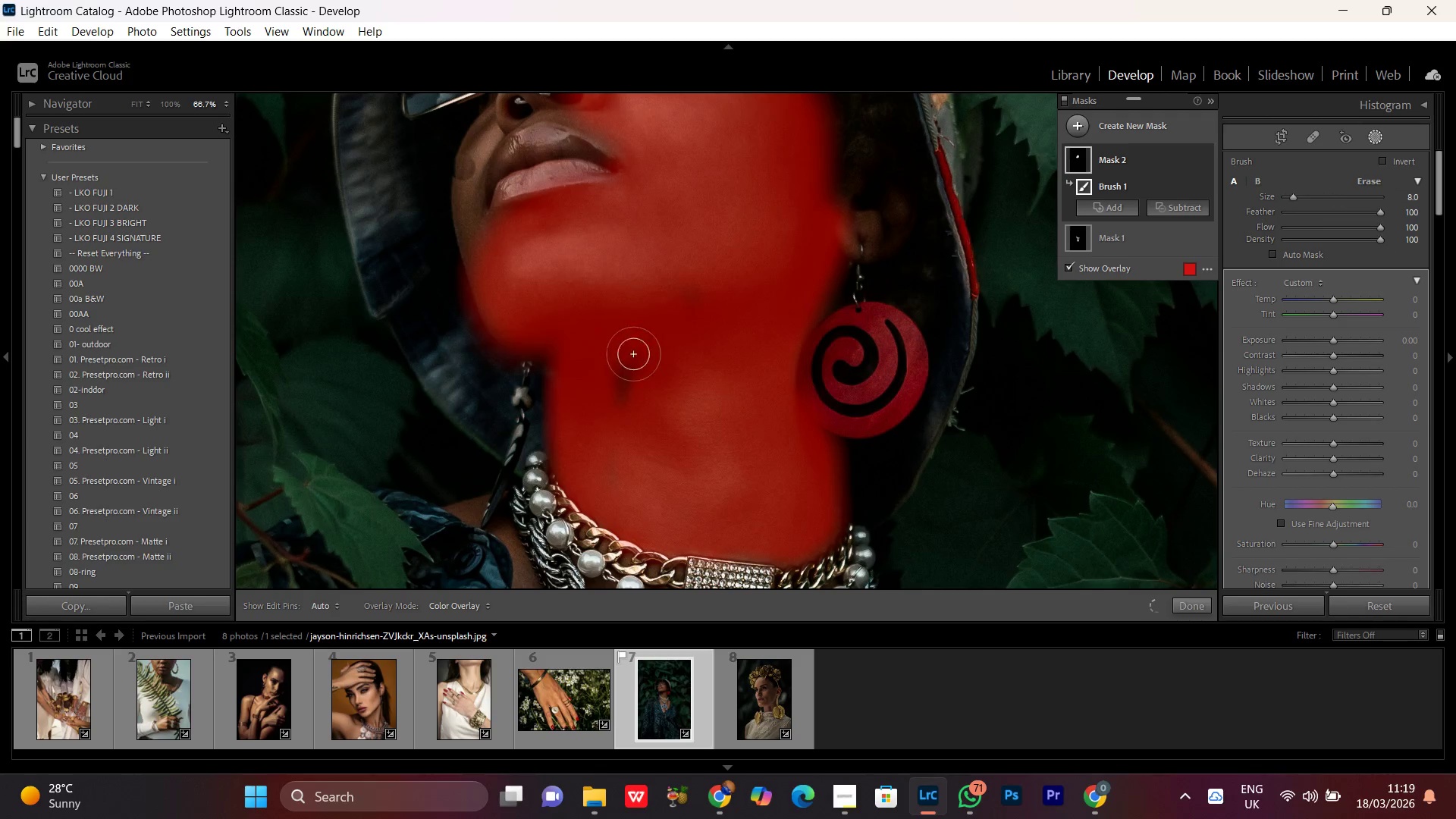 
left_click_drag(start_coordinate=[632, 337], to_coordinate=[698, 240])
 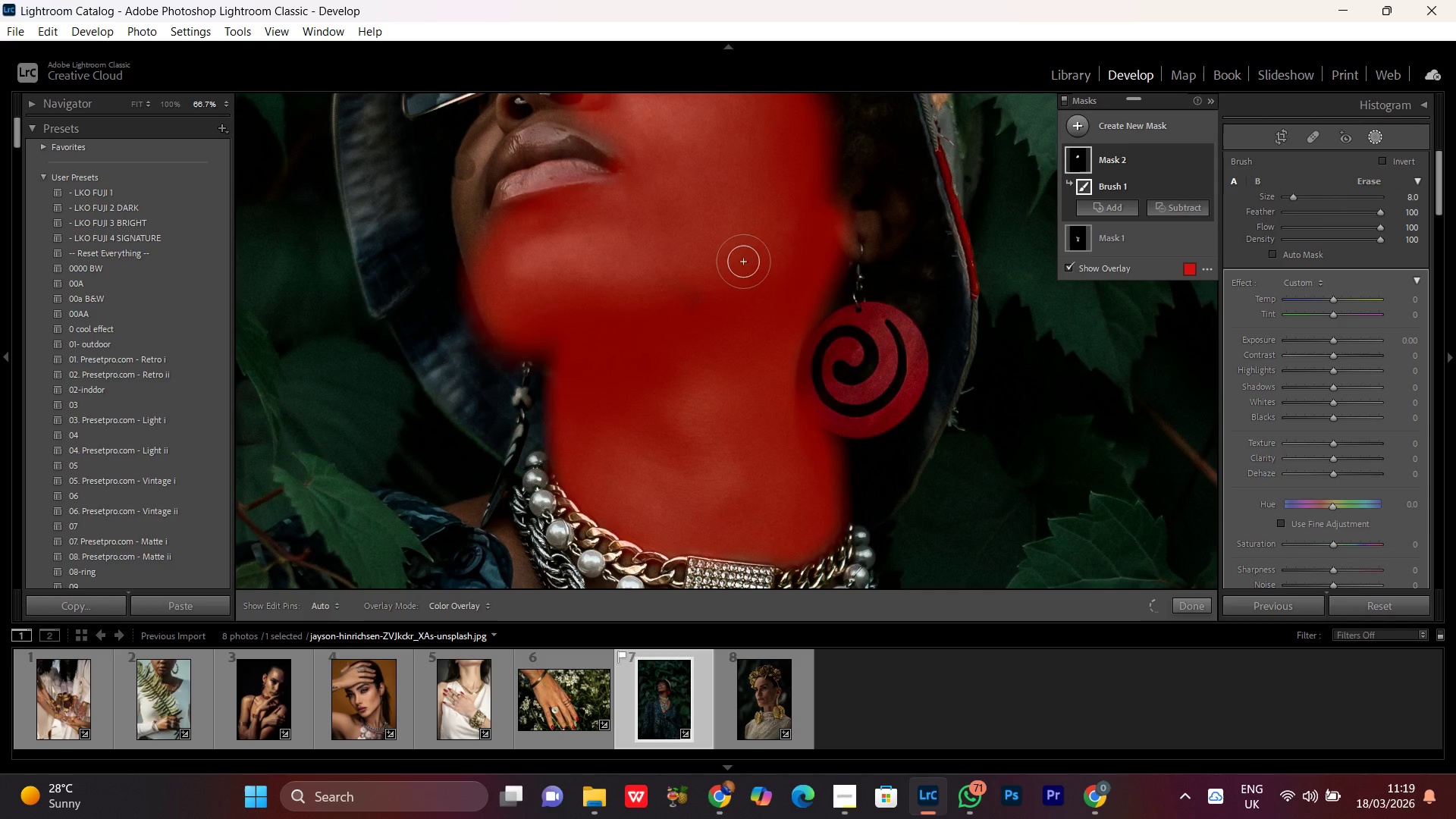 
hold_key(key=Space, duration=1.05)
 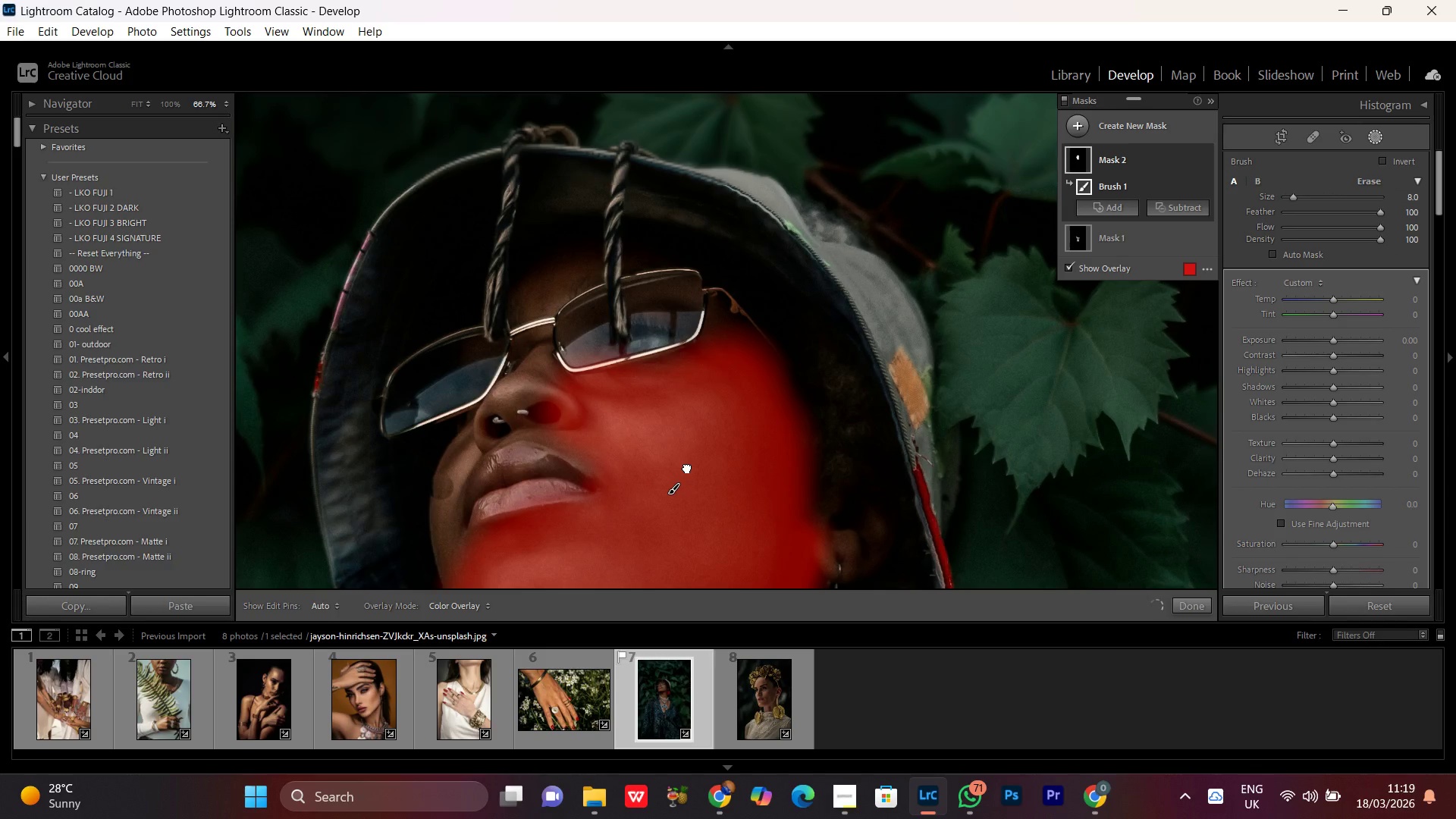 
left_click_drag(start_coordinate=[723, 187], to_coordinate=[701, 507])
 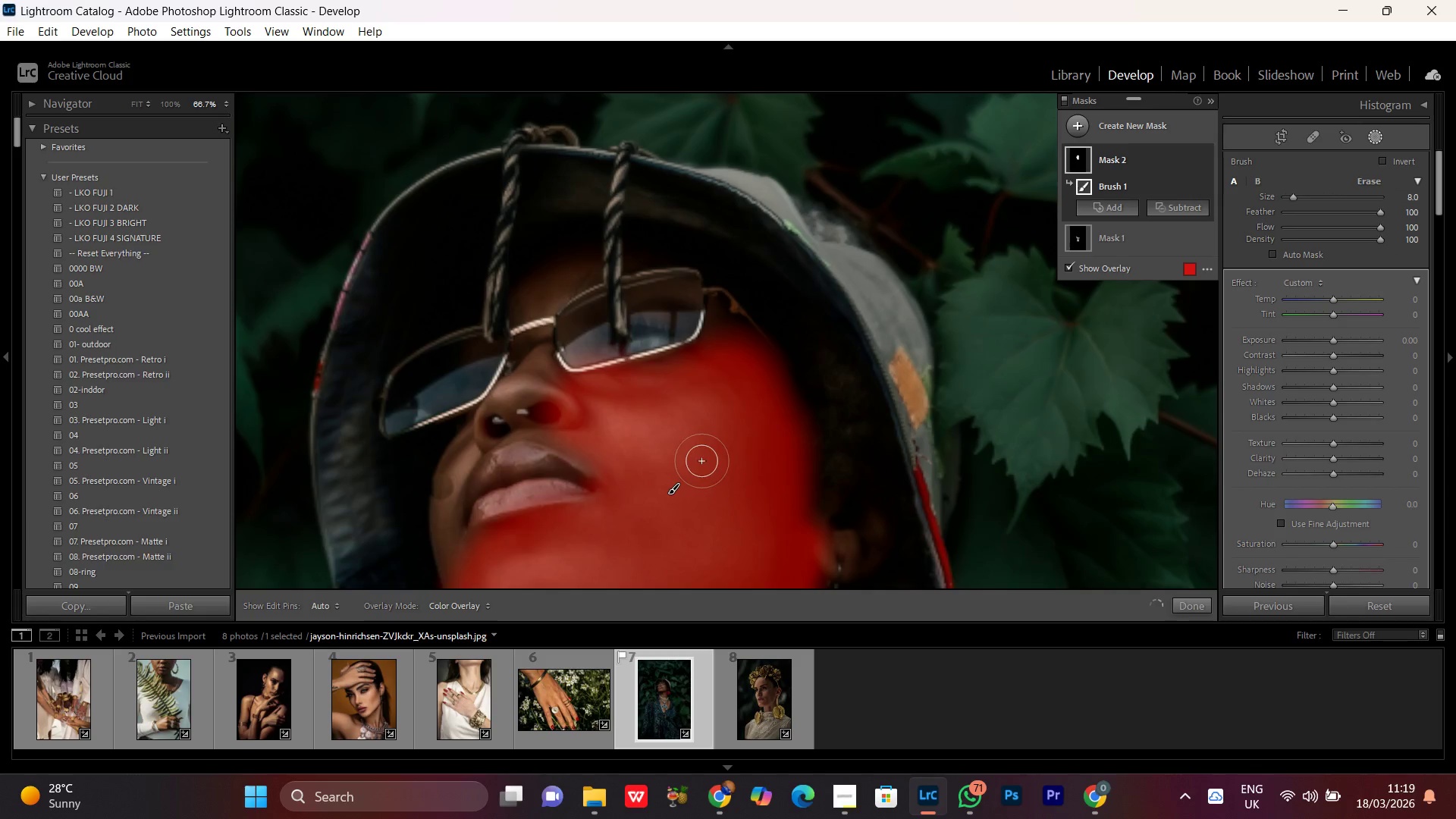 
hold_key(key=Space, duration=0.62)
 